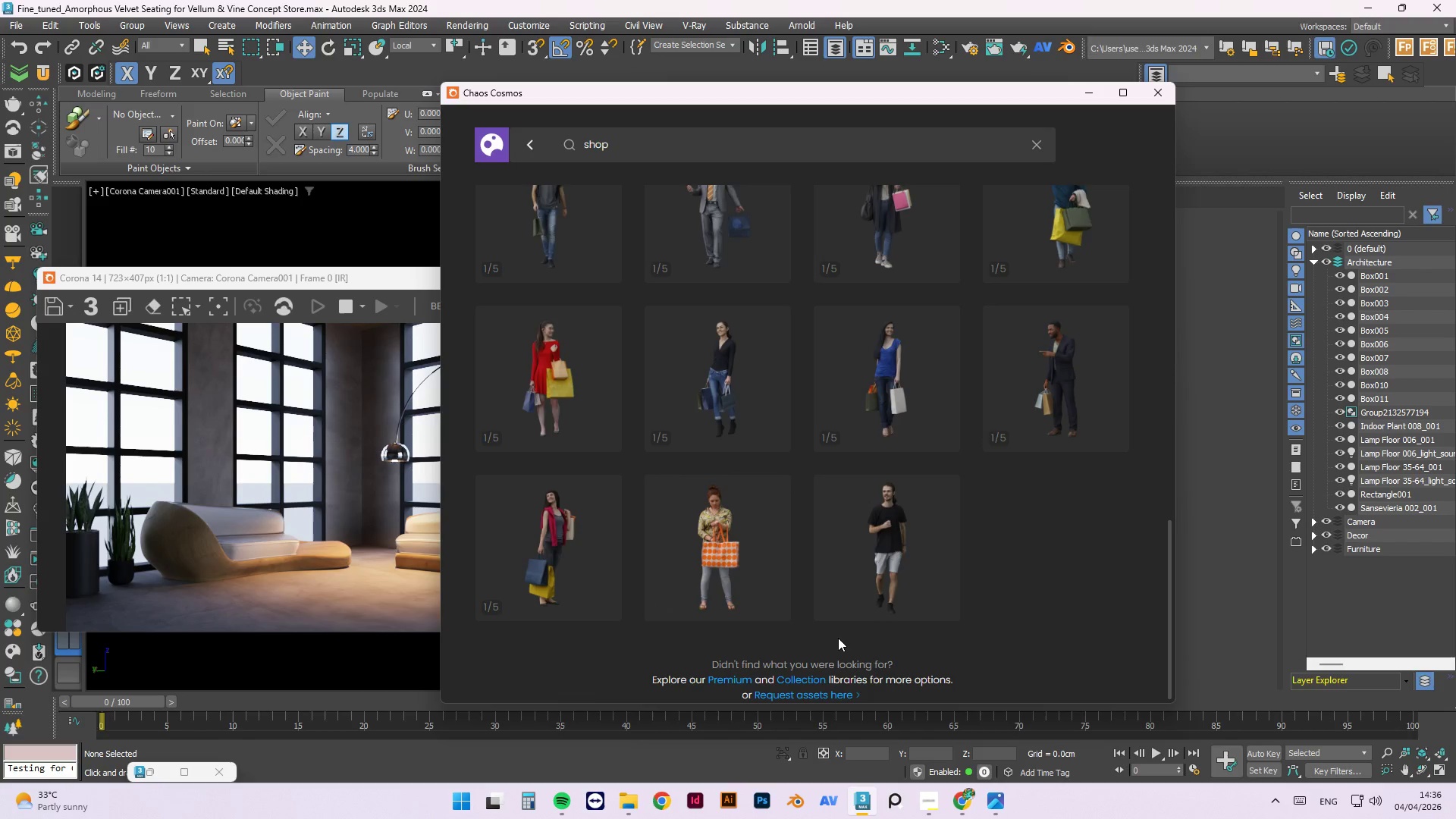 
scroll: coordinate [897, 602], scroll_direction: up, amount: 22.0
 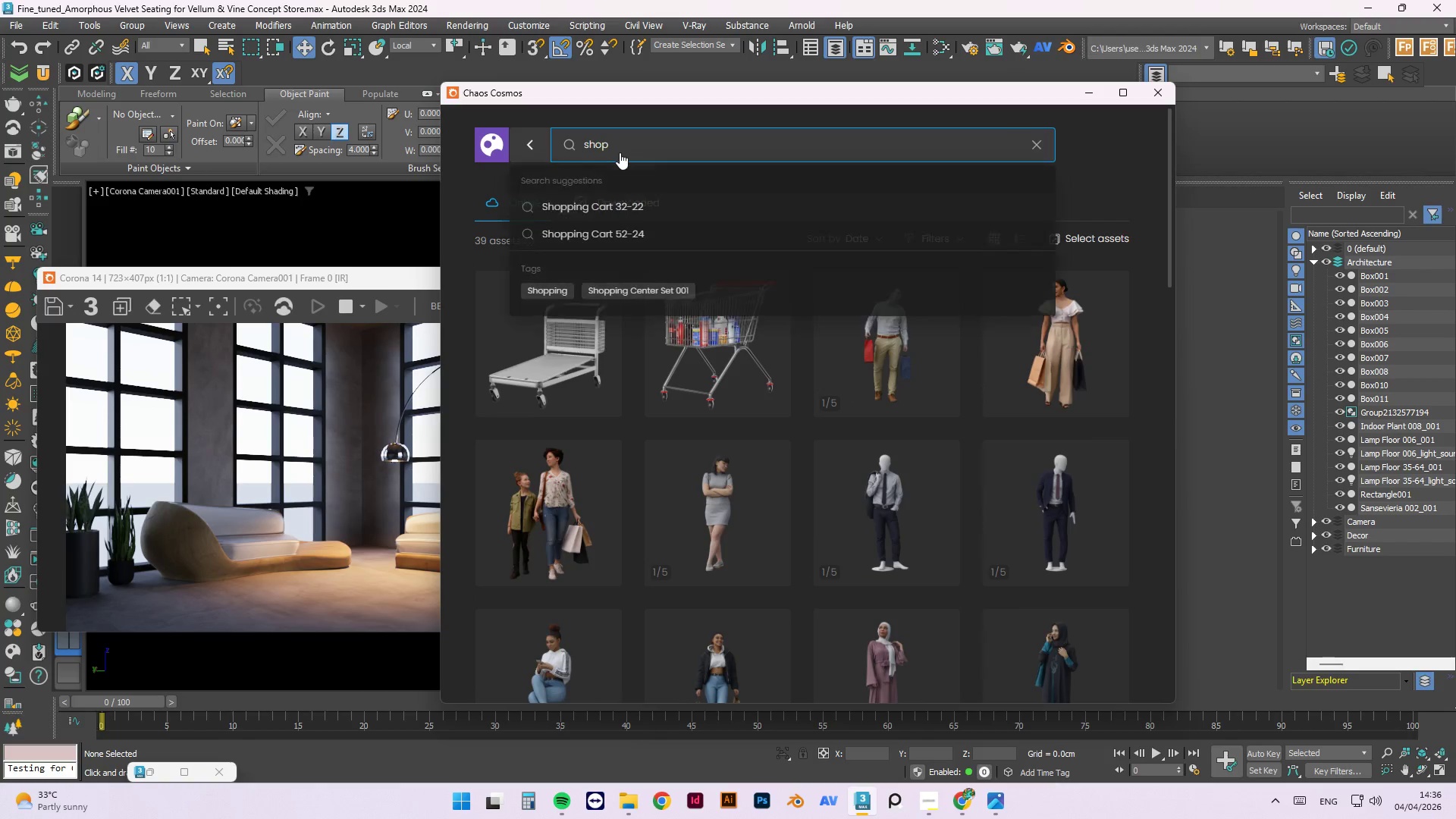 
left_click_drag(start_coordinate=[620, 147], to_coordinate=[553, 150])
 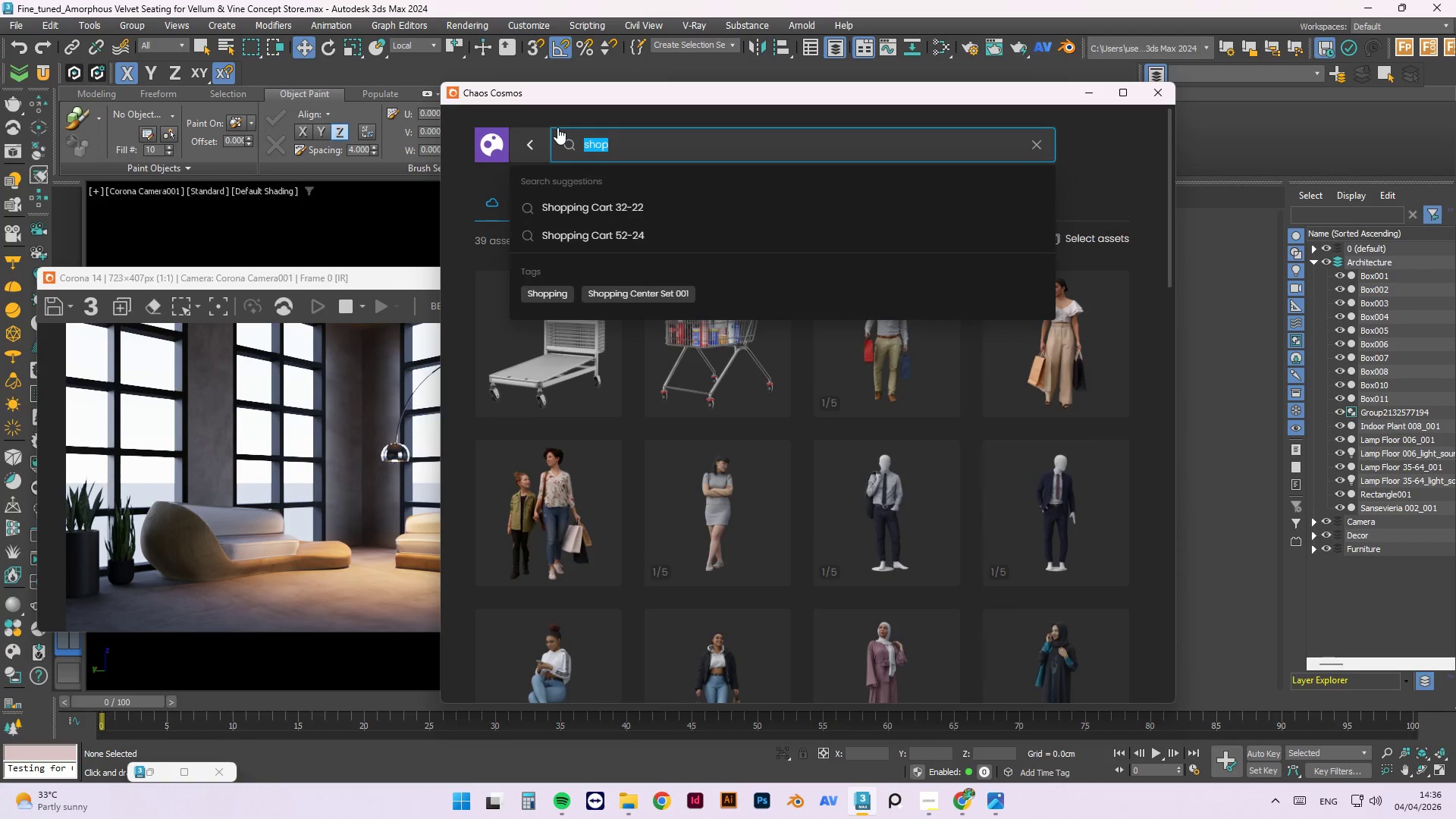 
type(sit)
 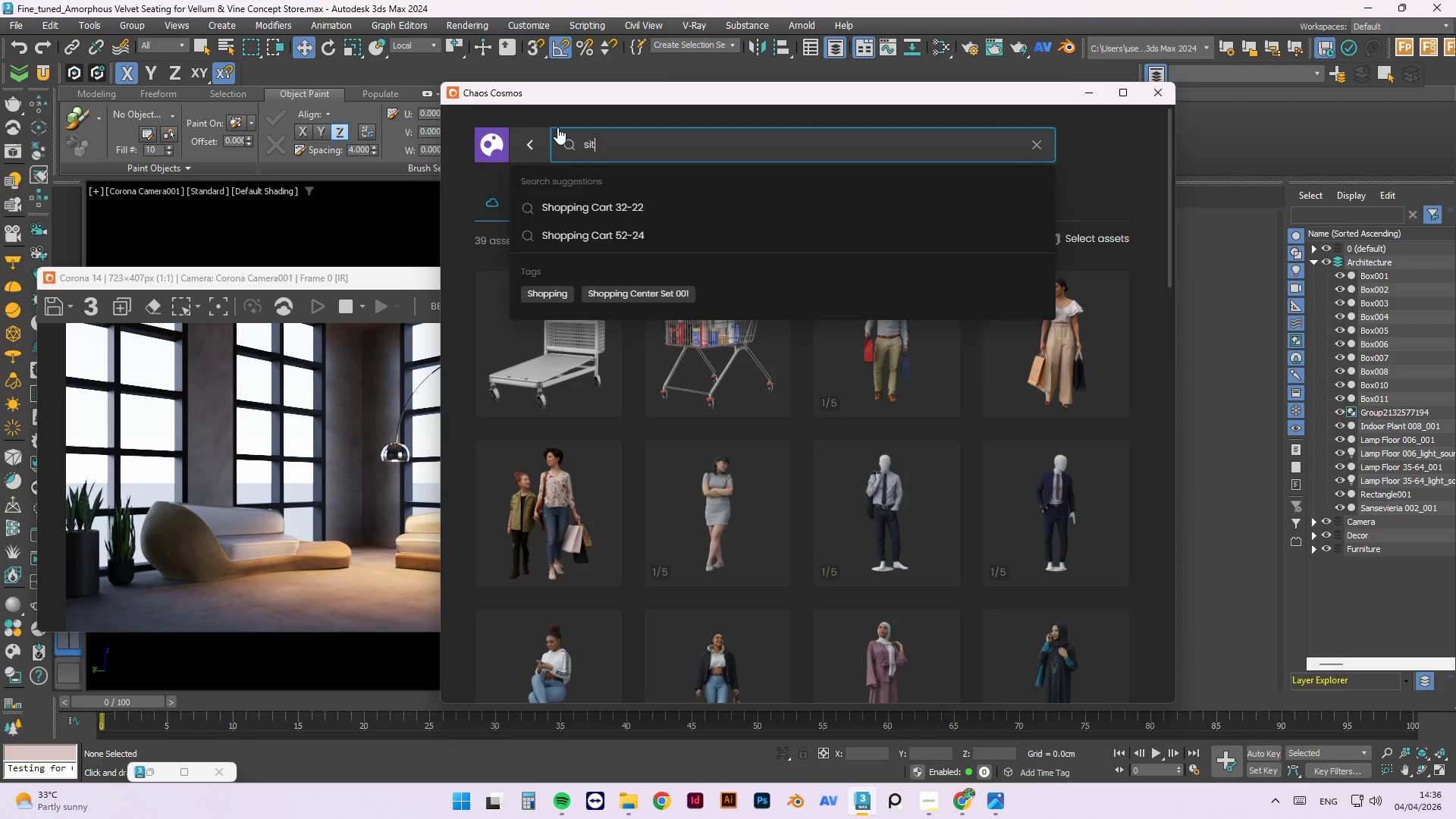 
key(Enter)
 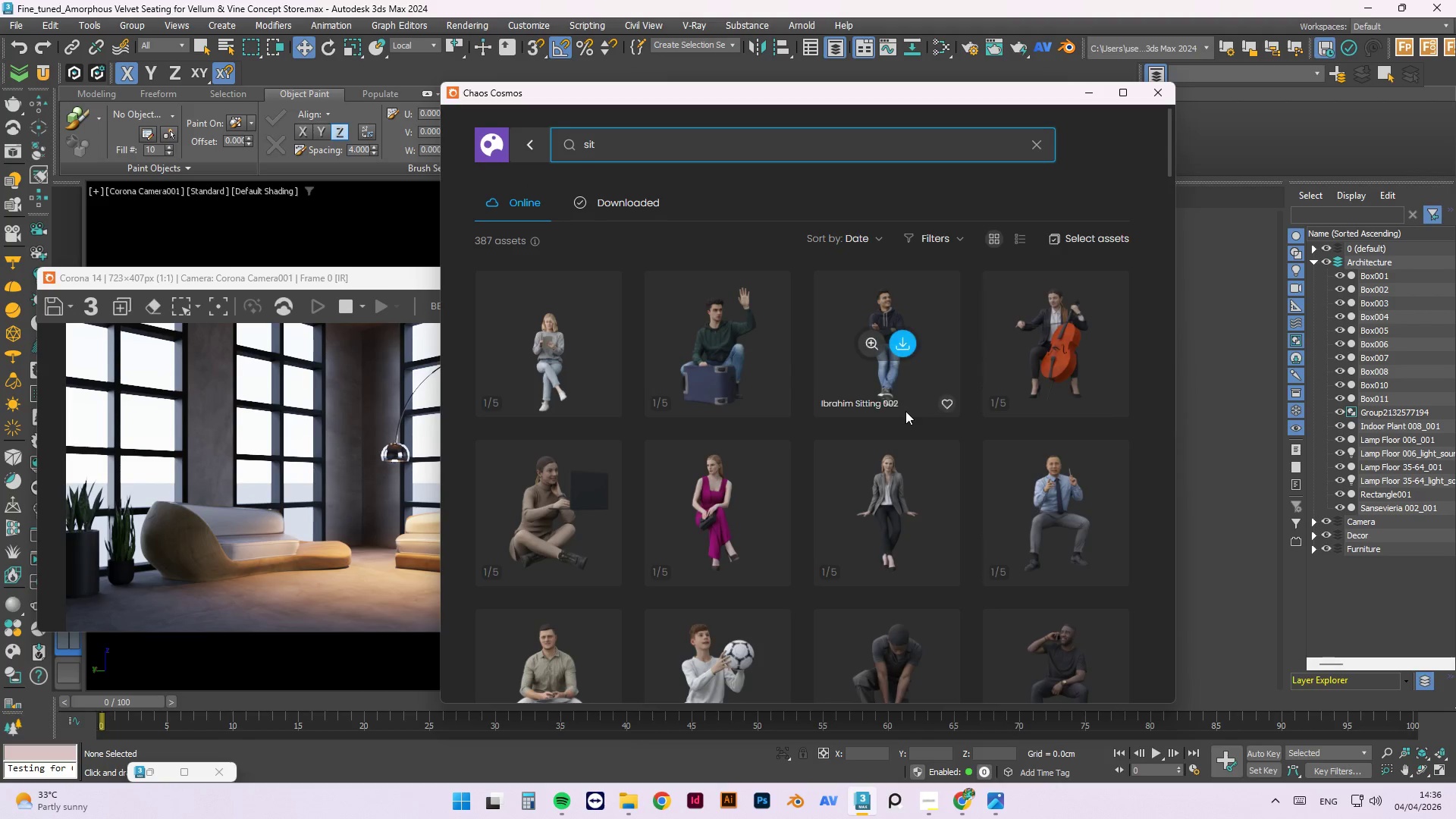 
mouse_move([1101, 639])
 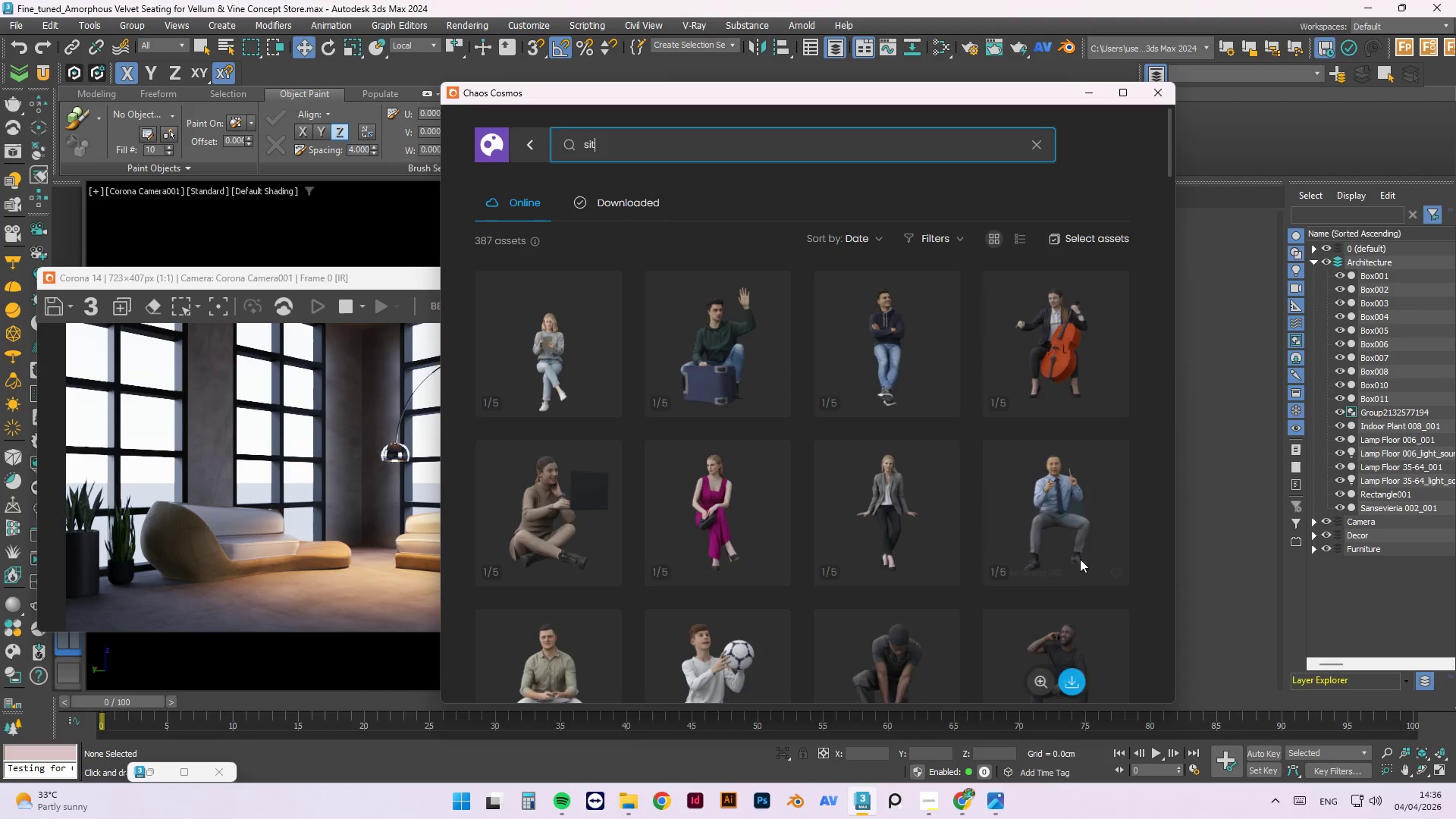 
scroll: coordinate [1080, 557], scroll_direction: down, amount: 2.0
 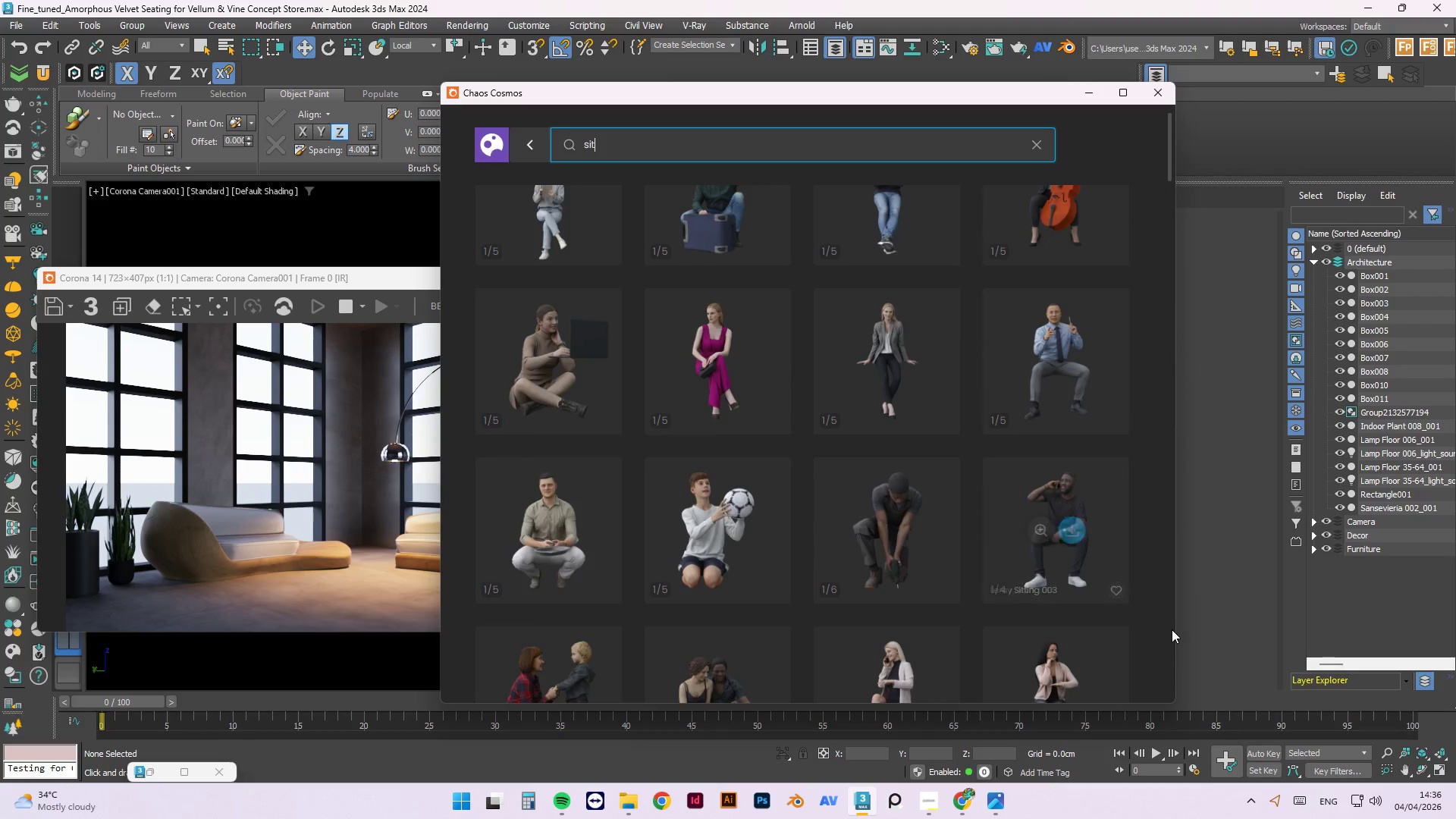 
left_click([1078, 528])
 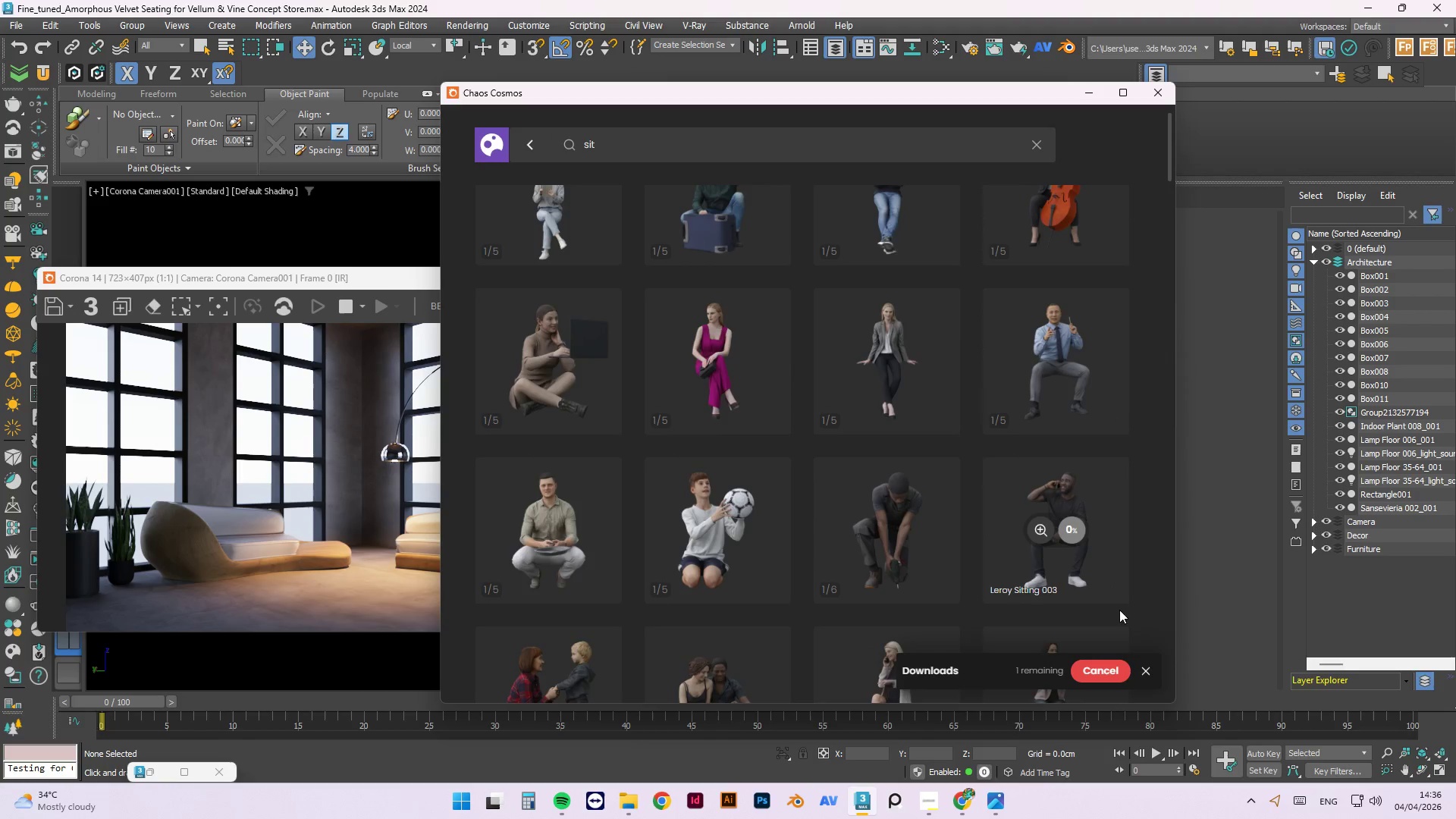 
scroll: coordinate [1067, 488], scroll_direction: down, amount: 6.0
 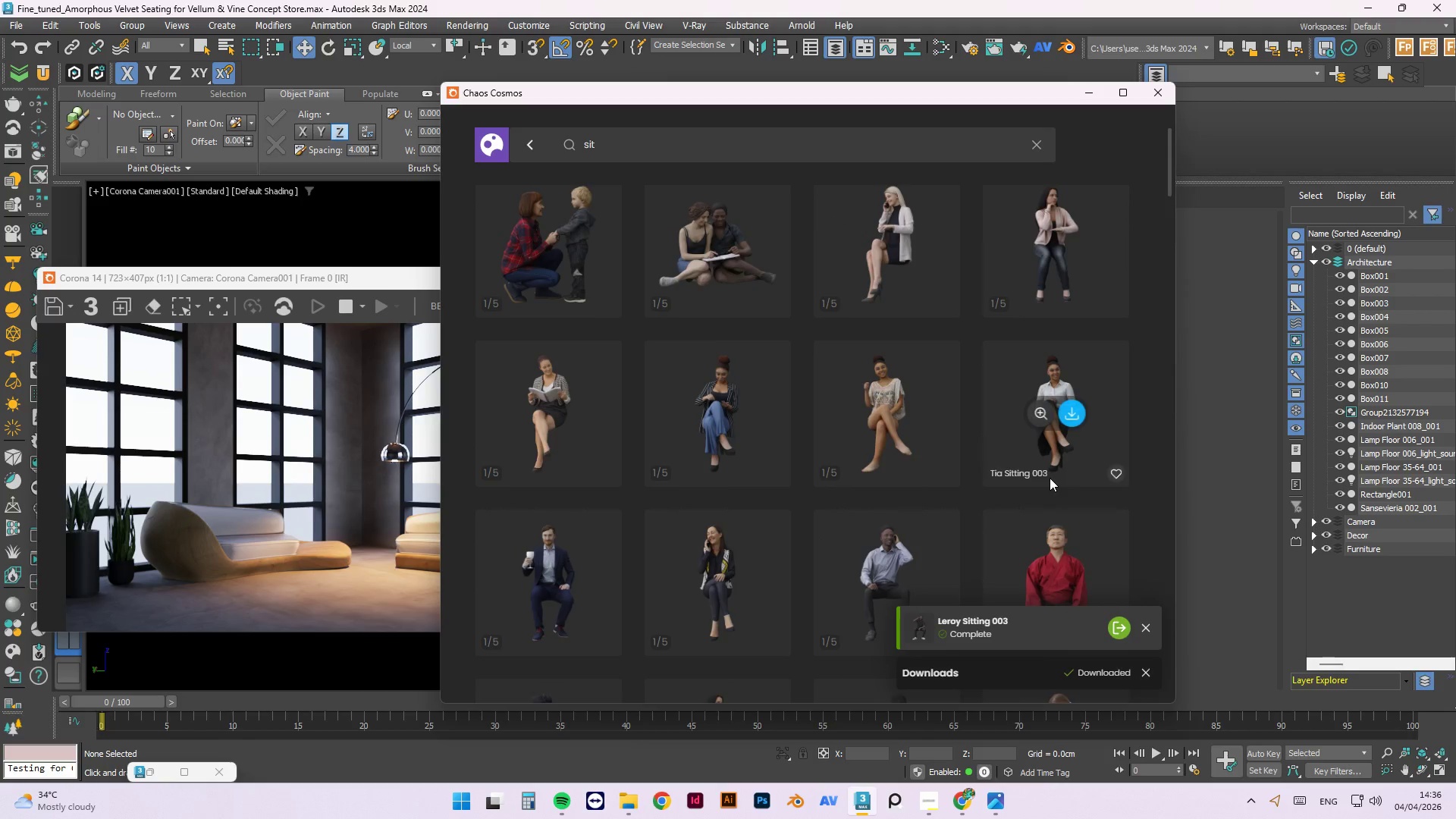 
scroll: coordinate [1065, 307], scroll_direction: up, amount: 5.0
 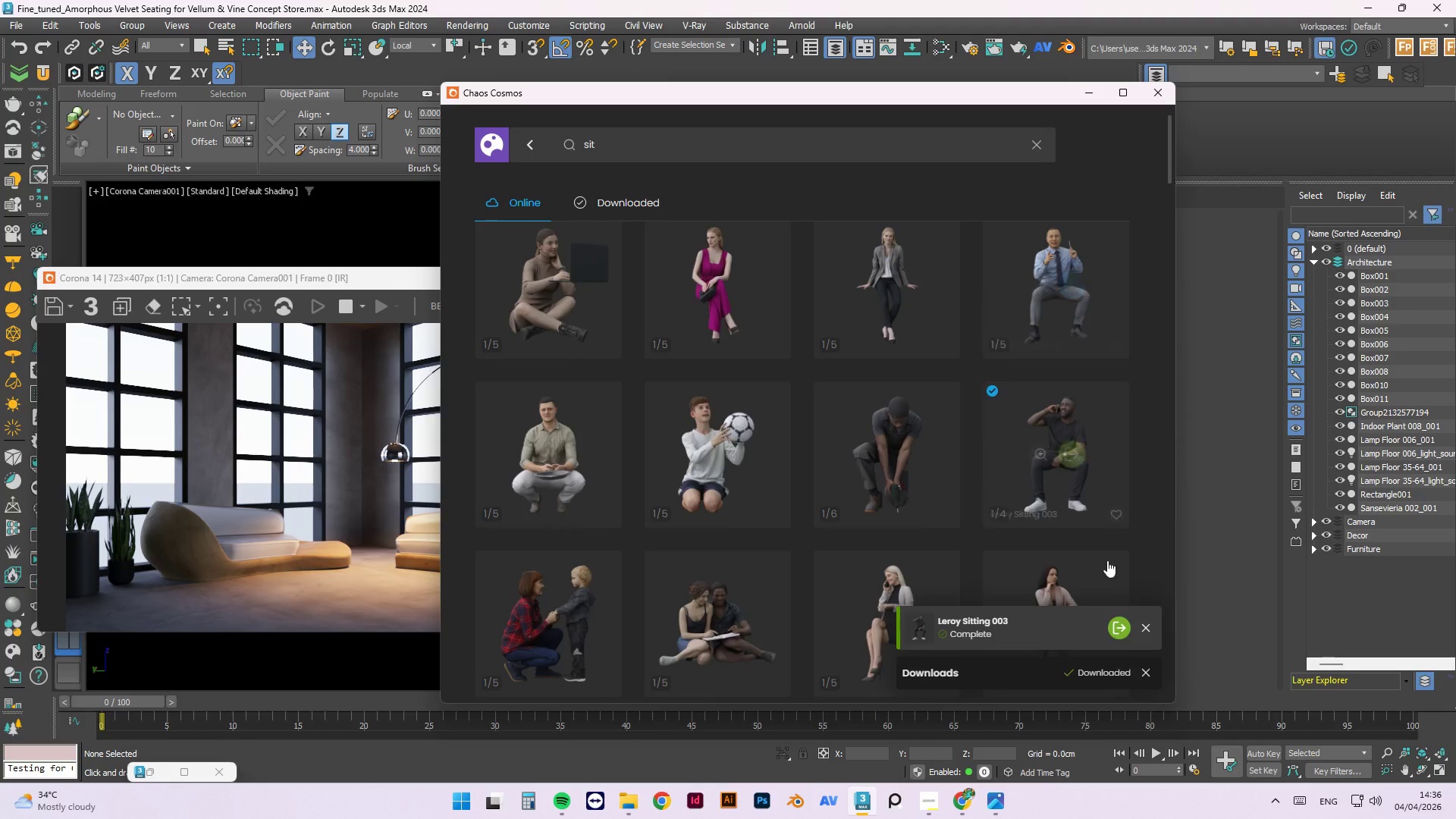 
mouse_move([1106, 626])
 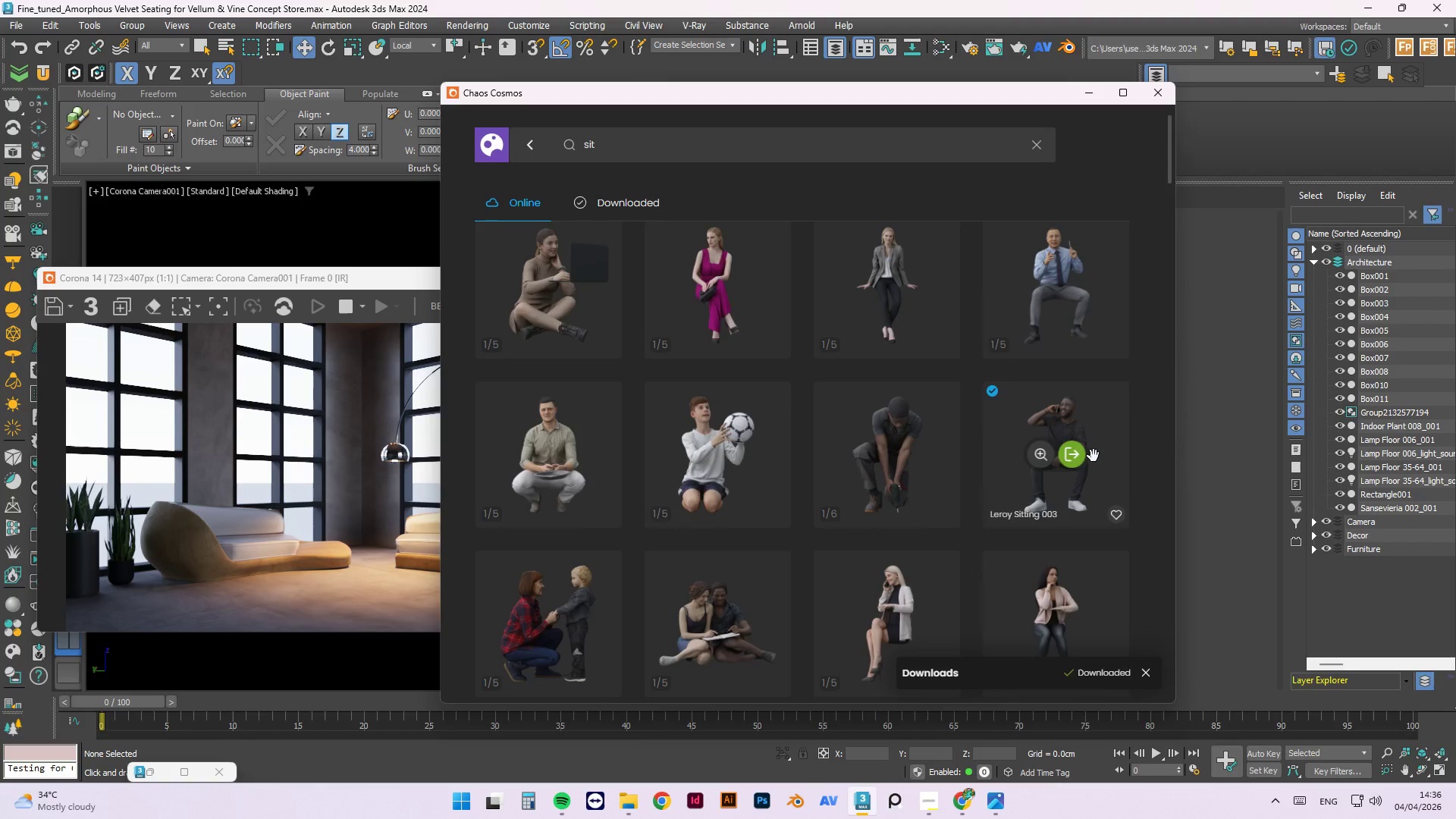 
left_click([1075, 459])
 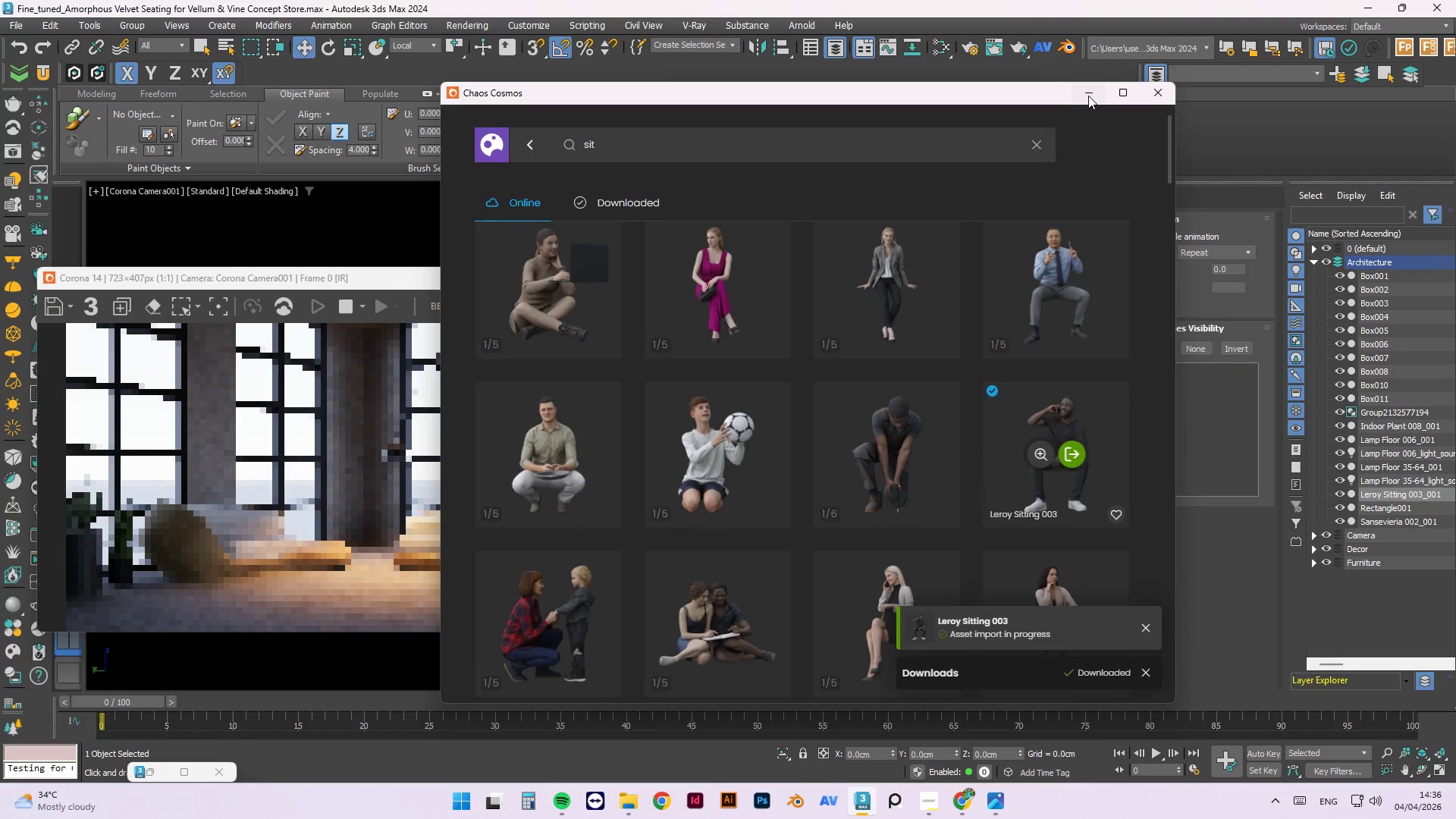 
left_click([1090, 92])
 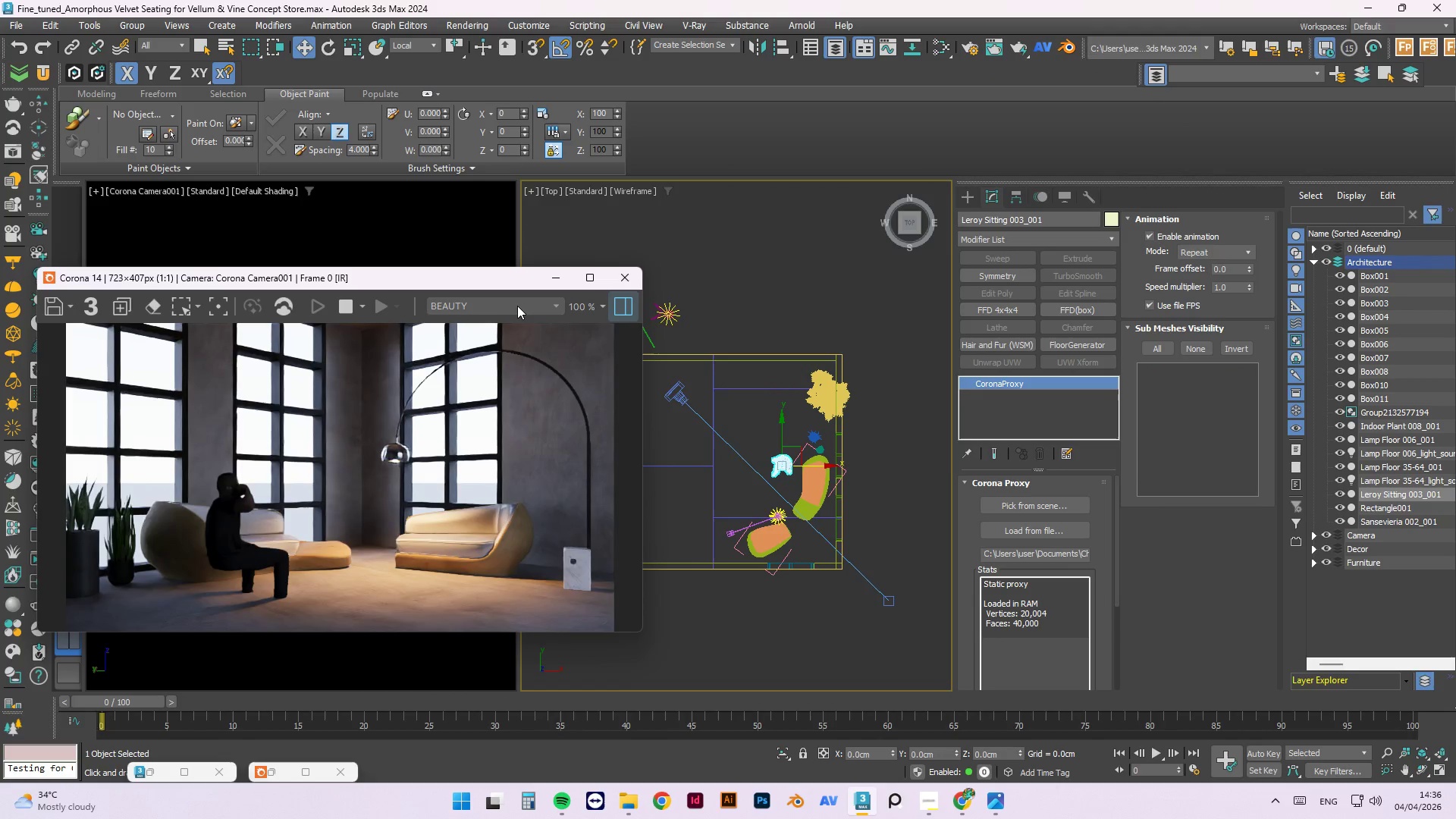 
left_click([559, 276])
 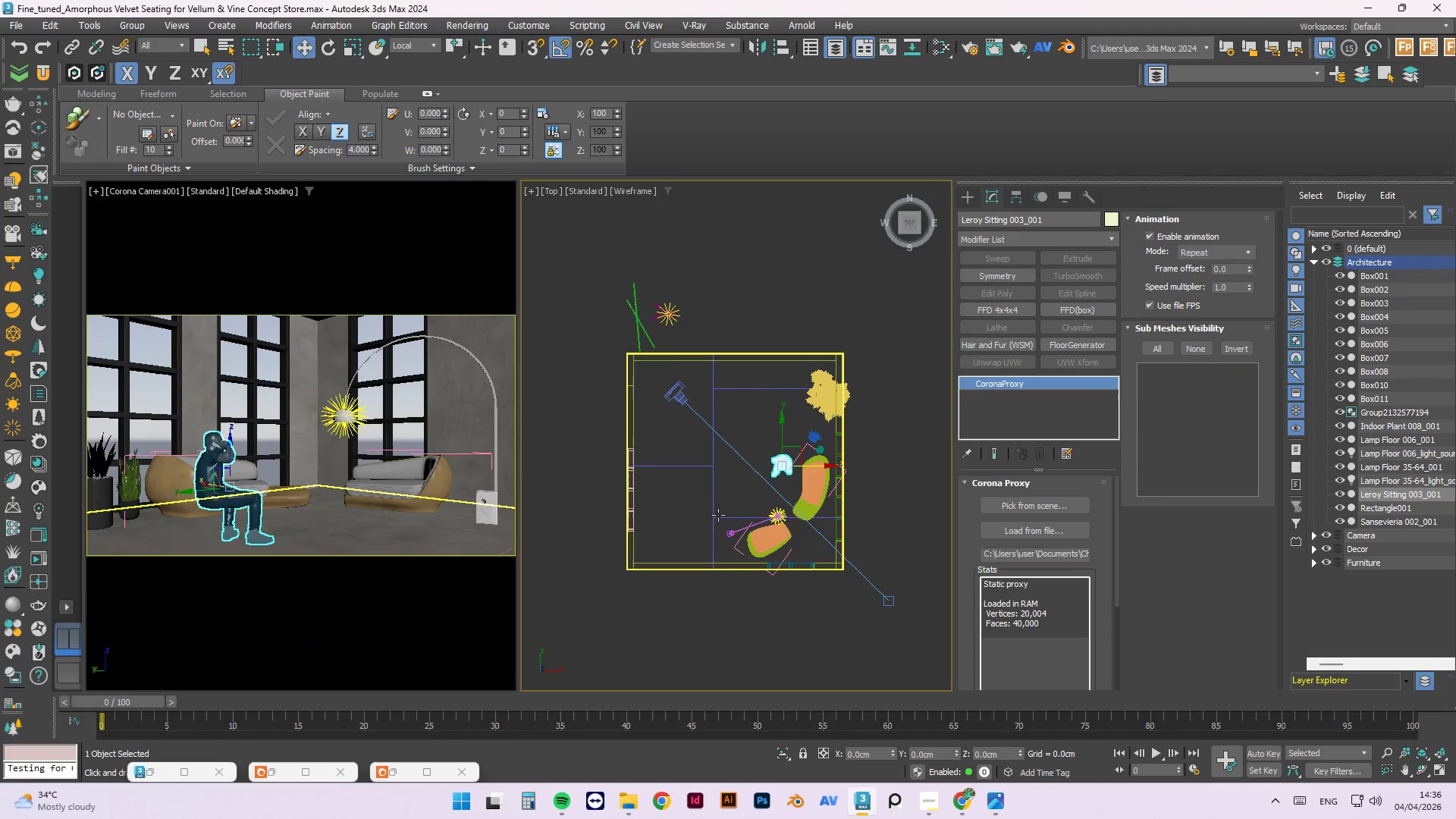 
scroll: coordinate [740, 513], scroll_direction: up, amount: 3.0
 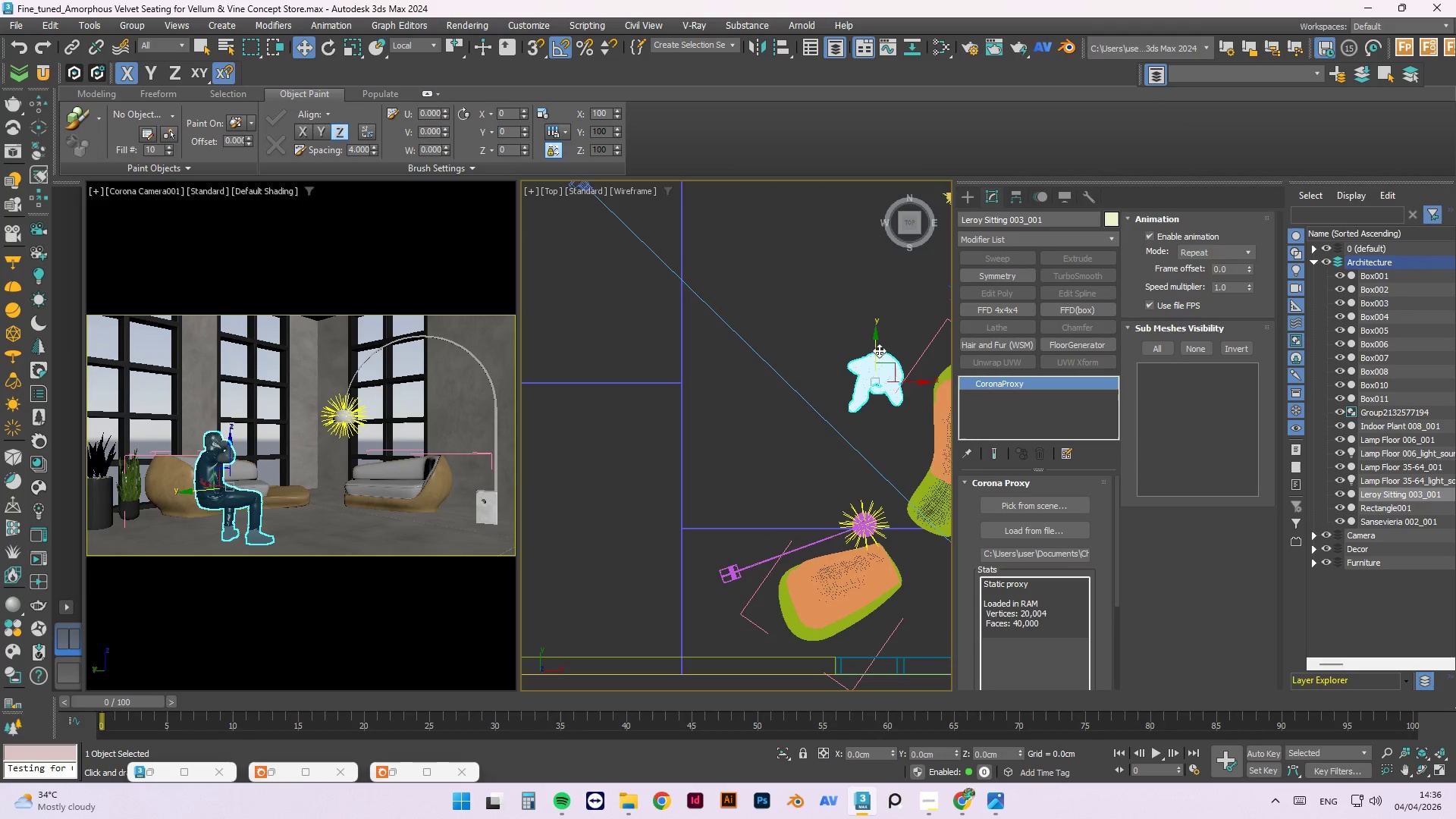 
left_click_drag(start_coordinate=[877, 350], to_coordinate=[859, 509])
 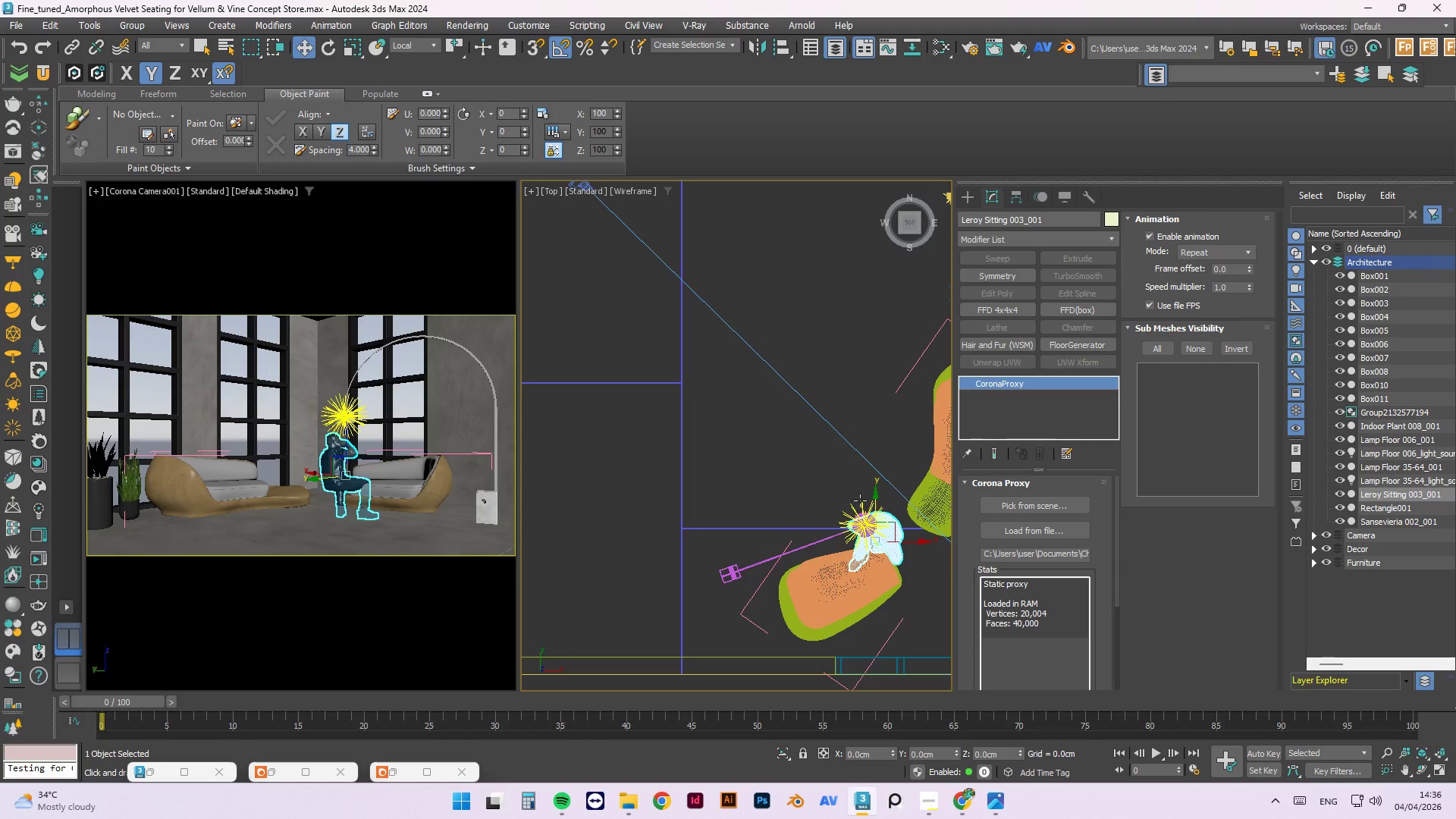 
key(E)
 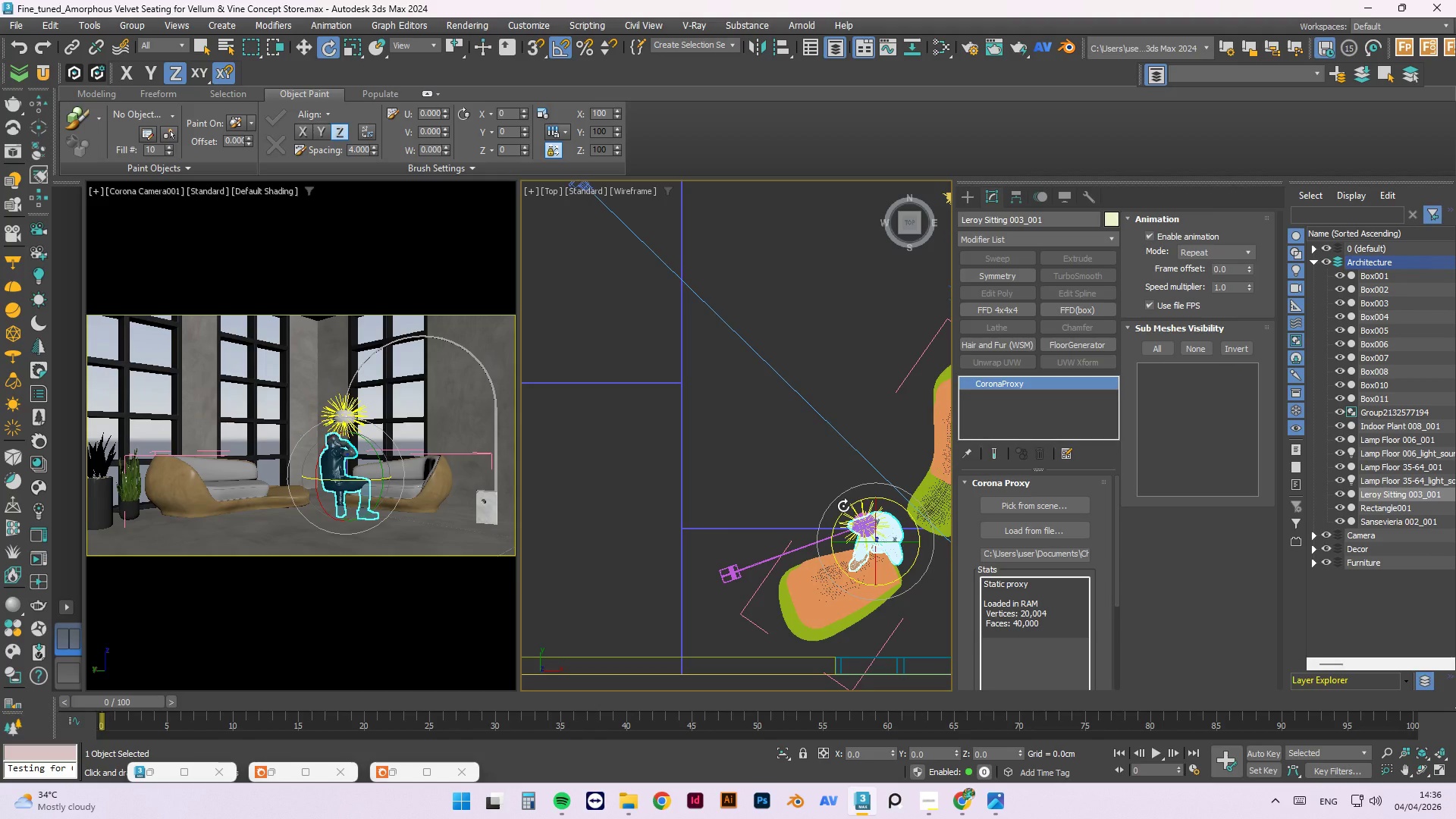 
left_click_drag(start_coordinate=[843, 506], to_coordinate=[765, 650])
 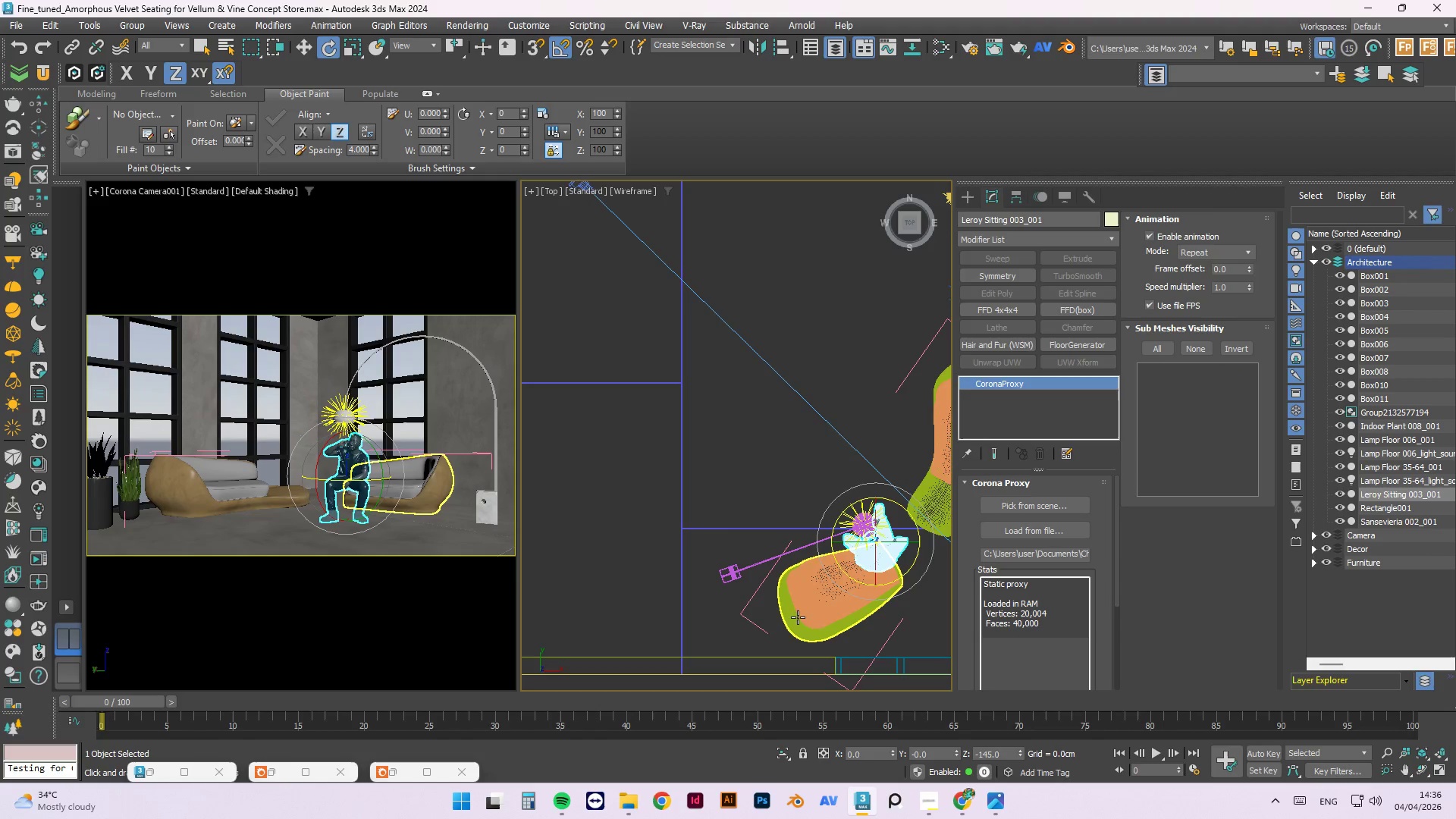 
hold_key(key=ControlLeft, duration=0.61)
left_click([804, 631])
 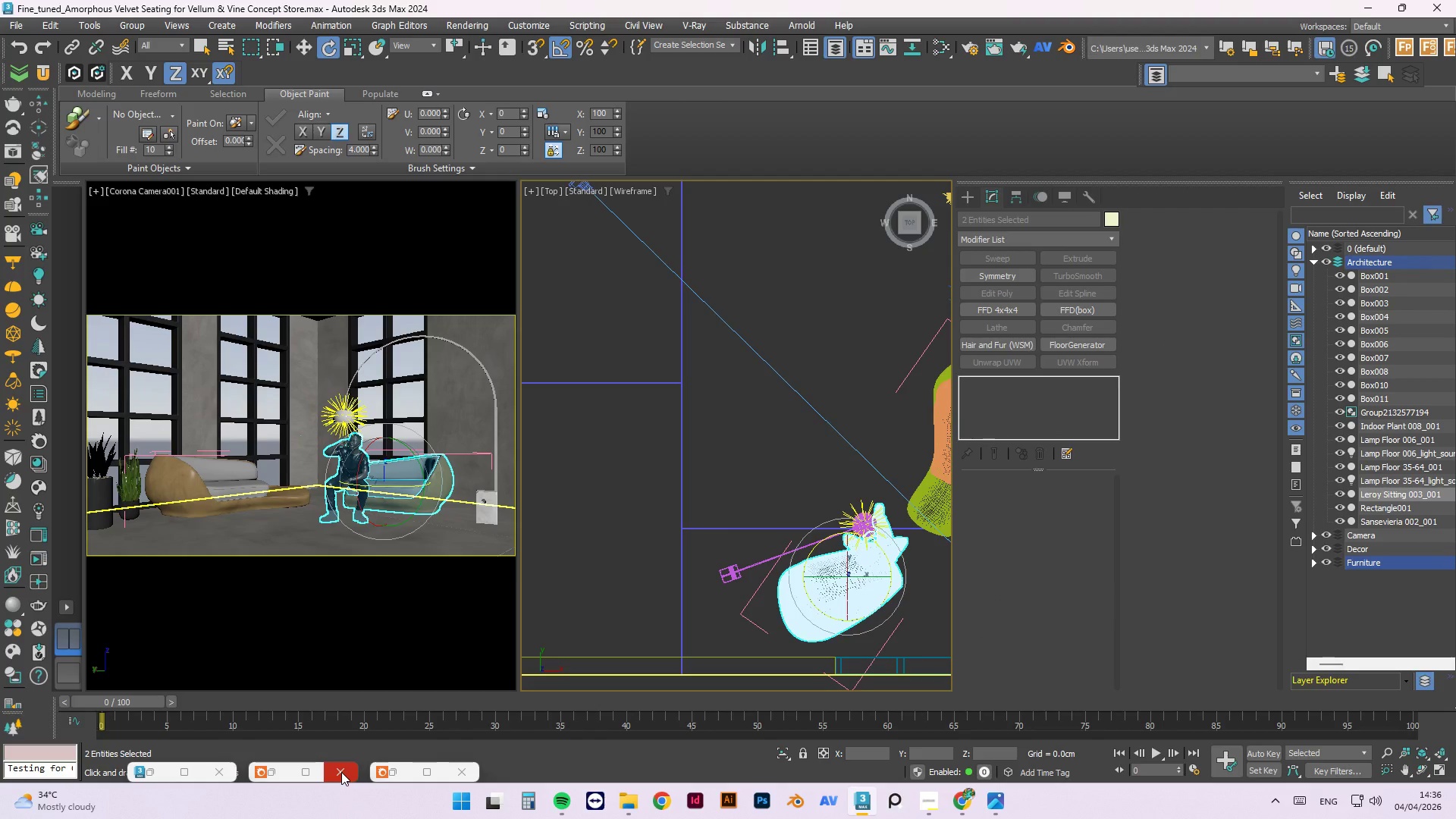 
left_click([284, 780])
 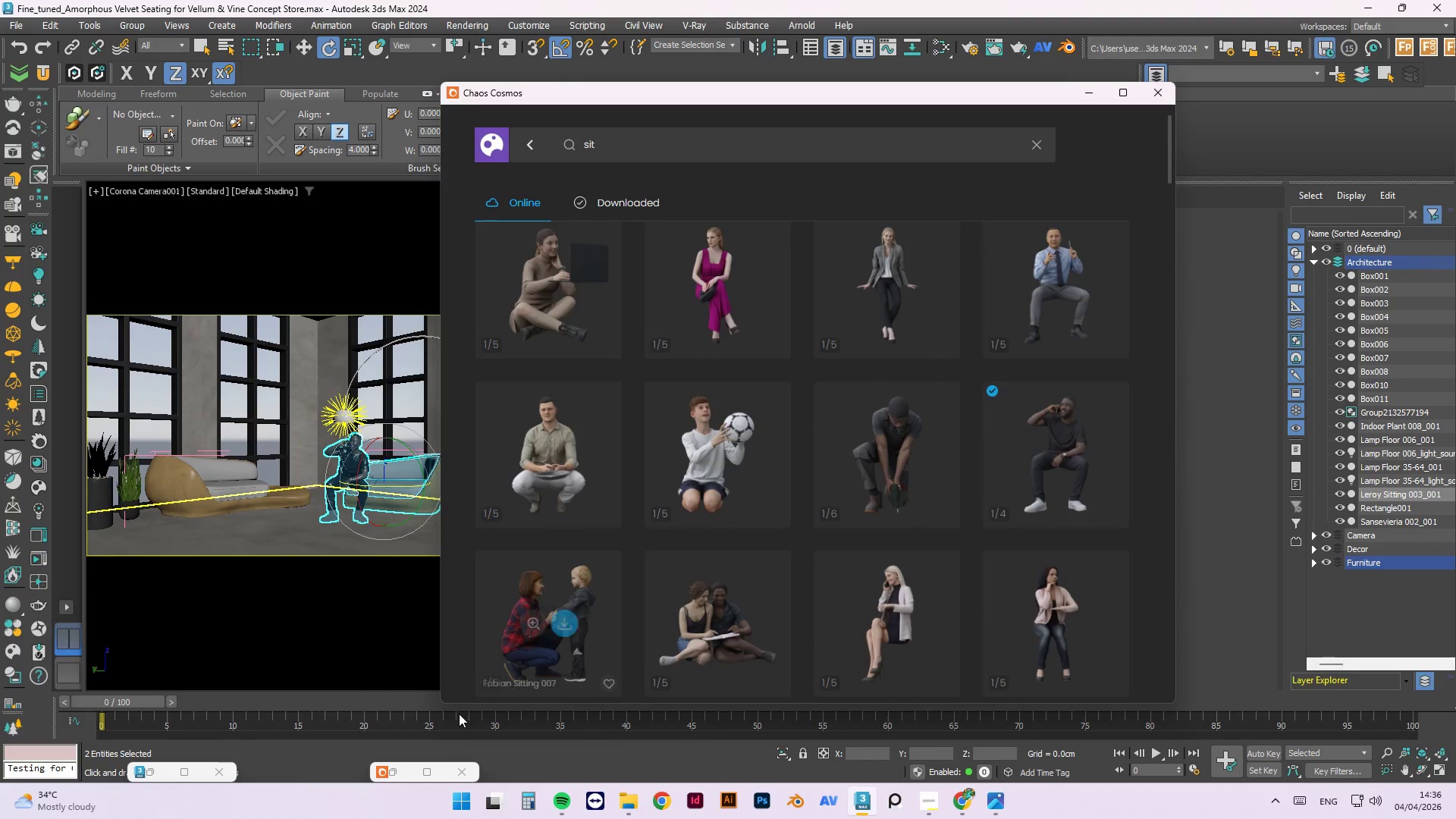 
left_click([401, 773])
 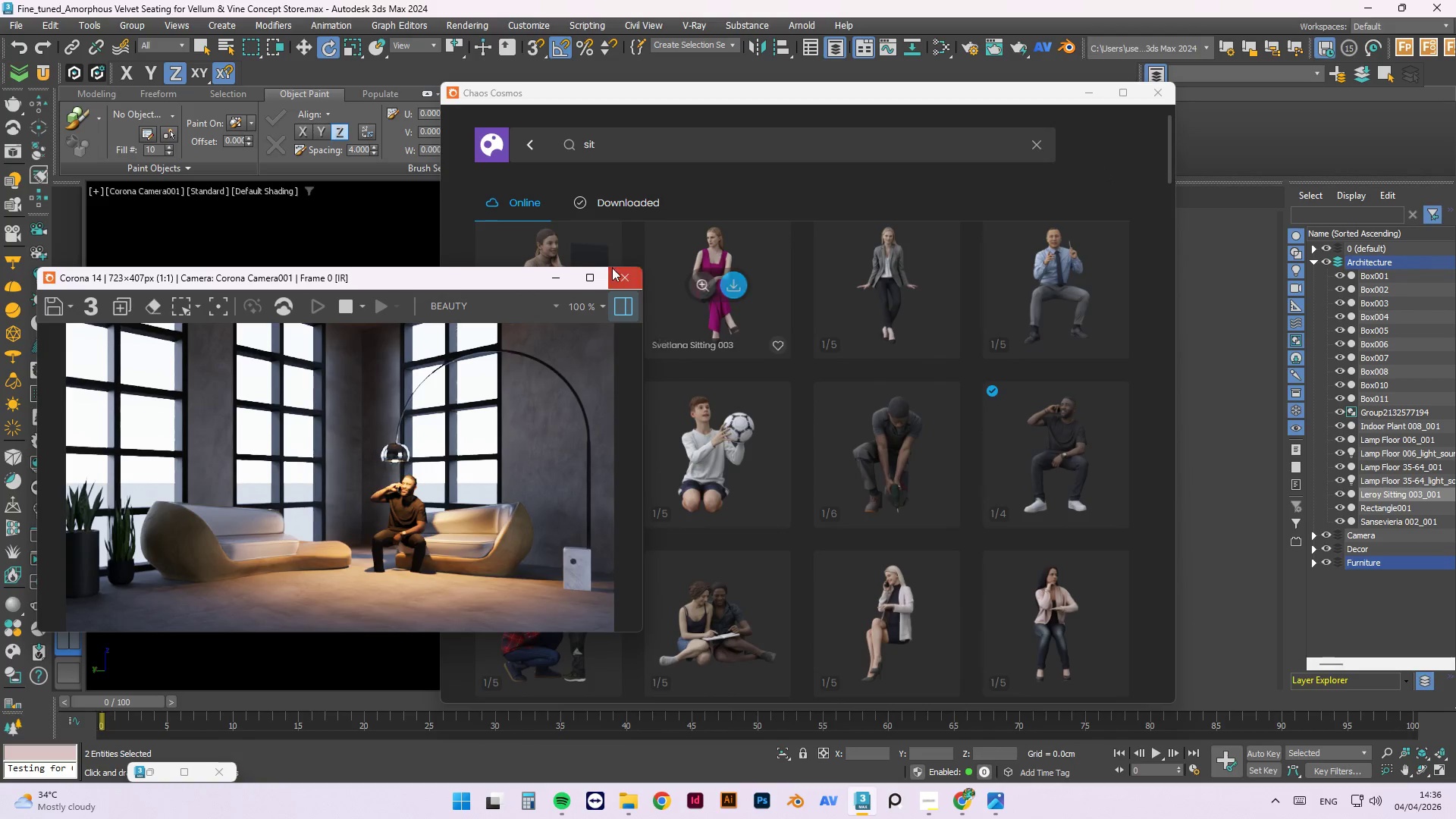 
left_click([621, 281])
 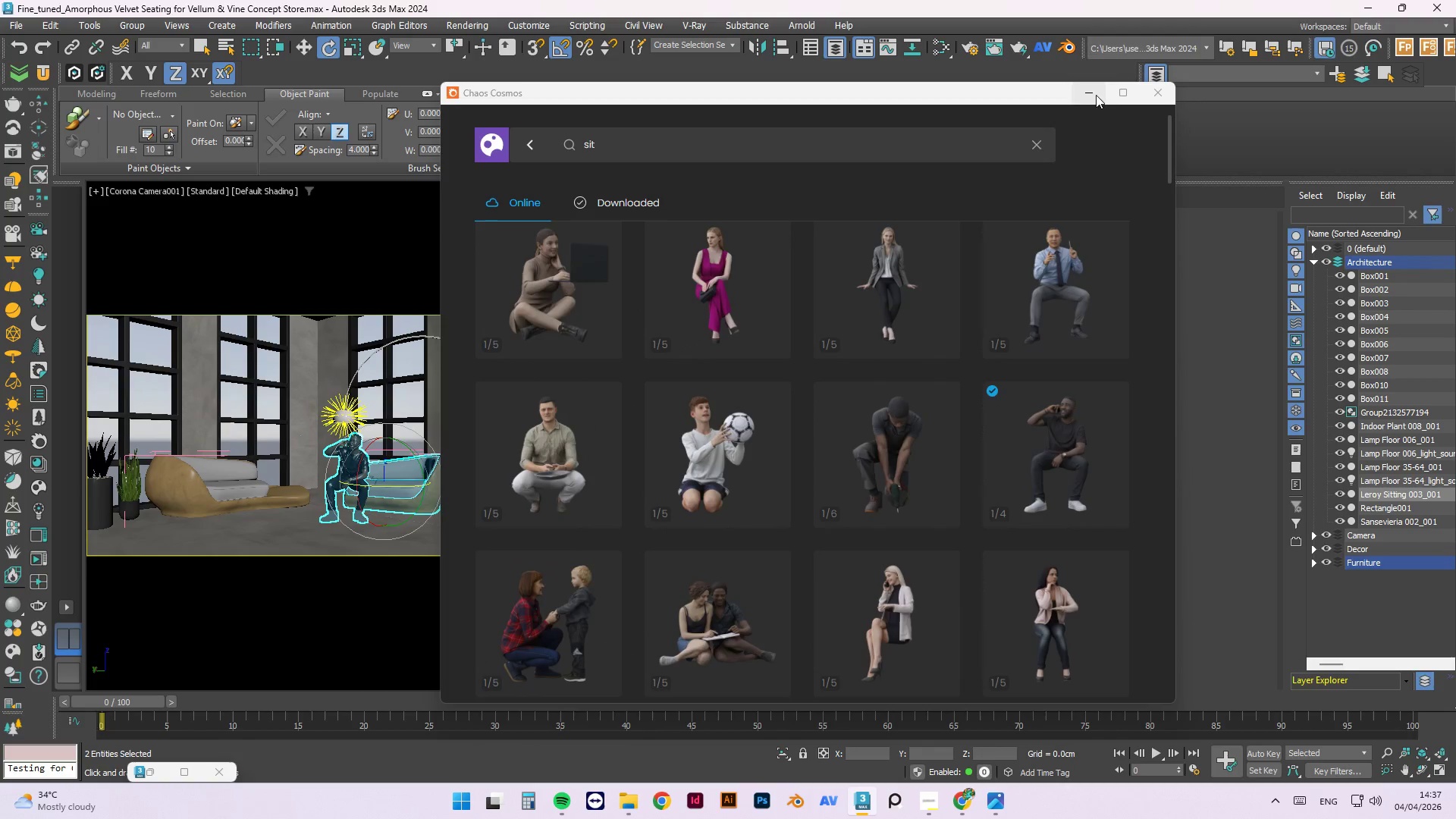 
left_click([1096, 95])
 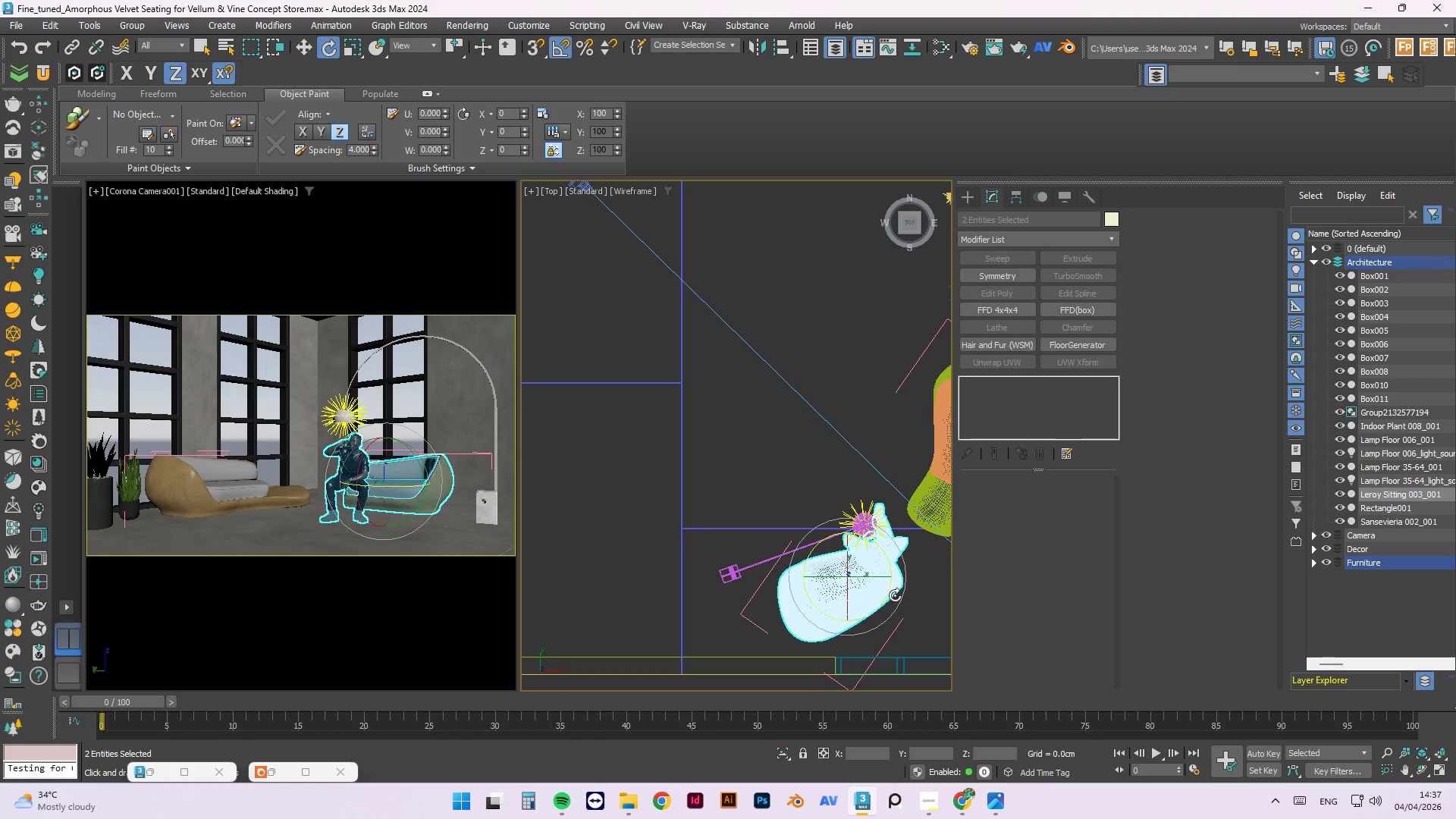 
key(Alt+AltLeft)
 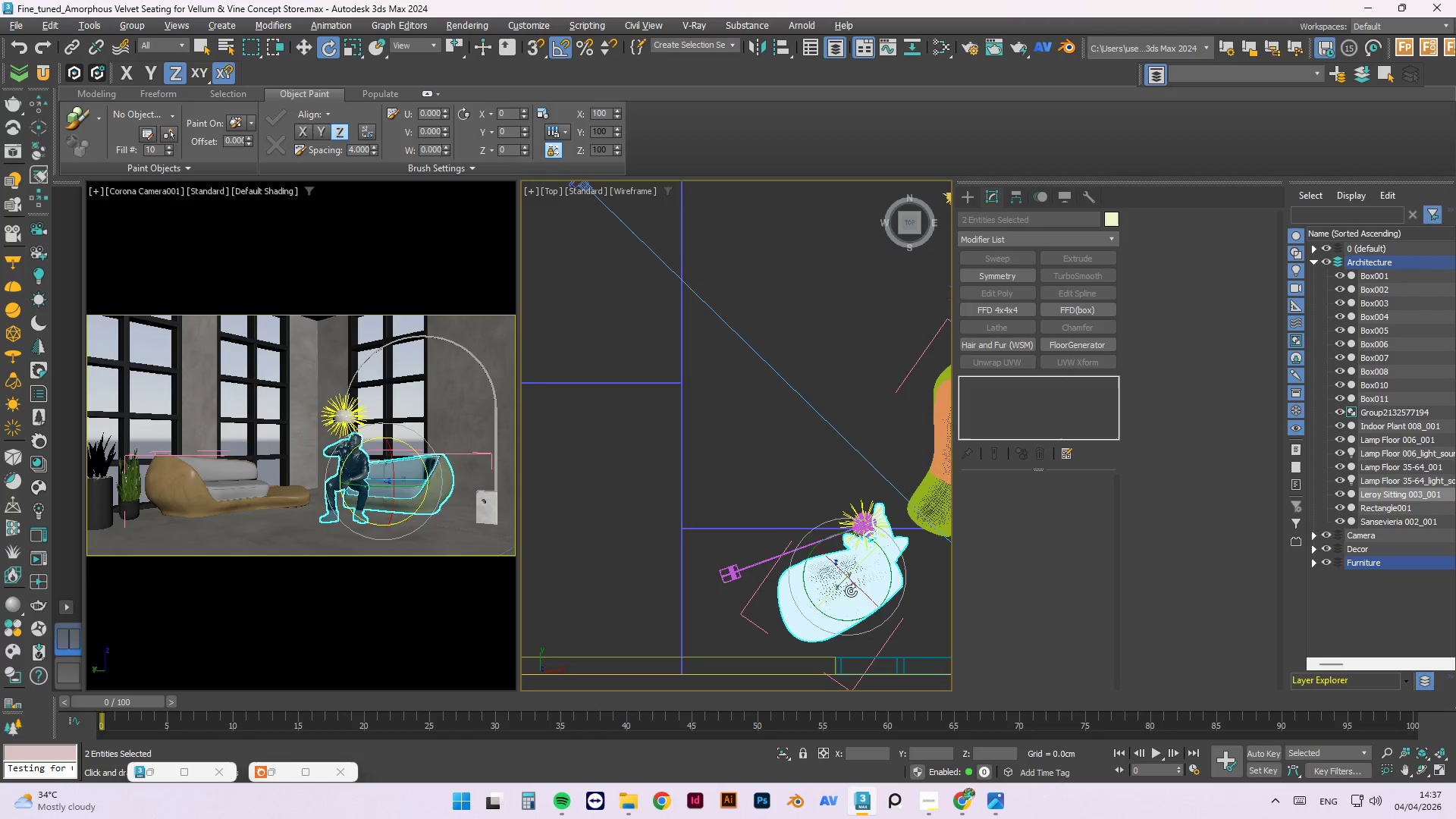 
key(Alt+Q)
 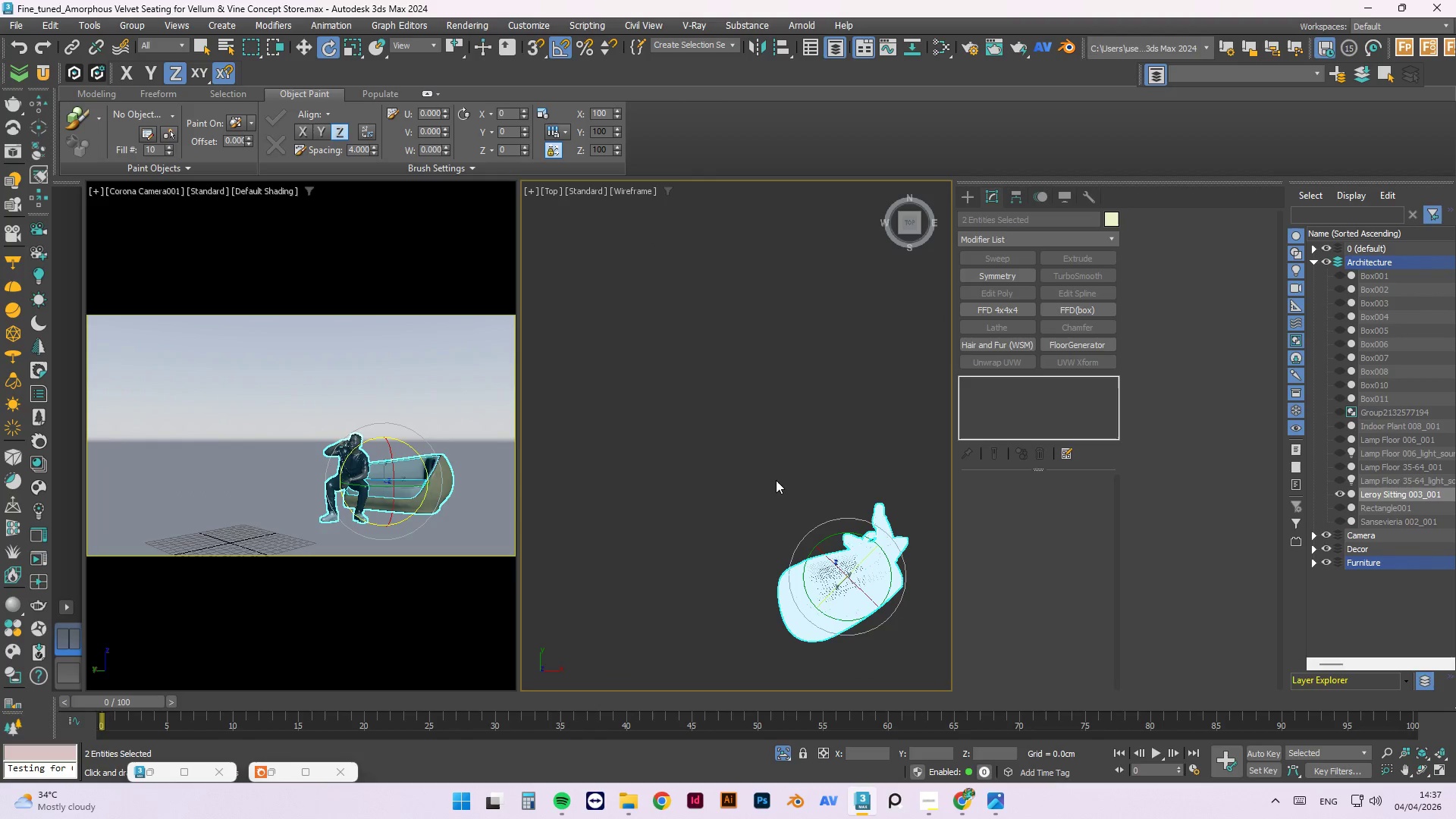 
left_click([776, 473])
 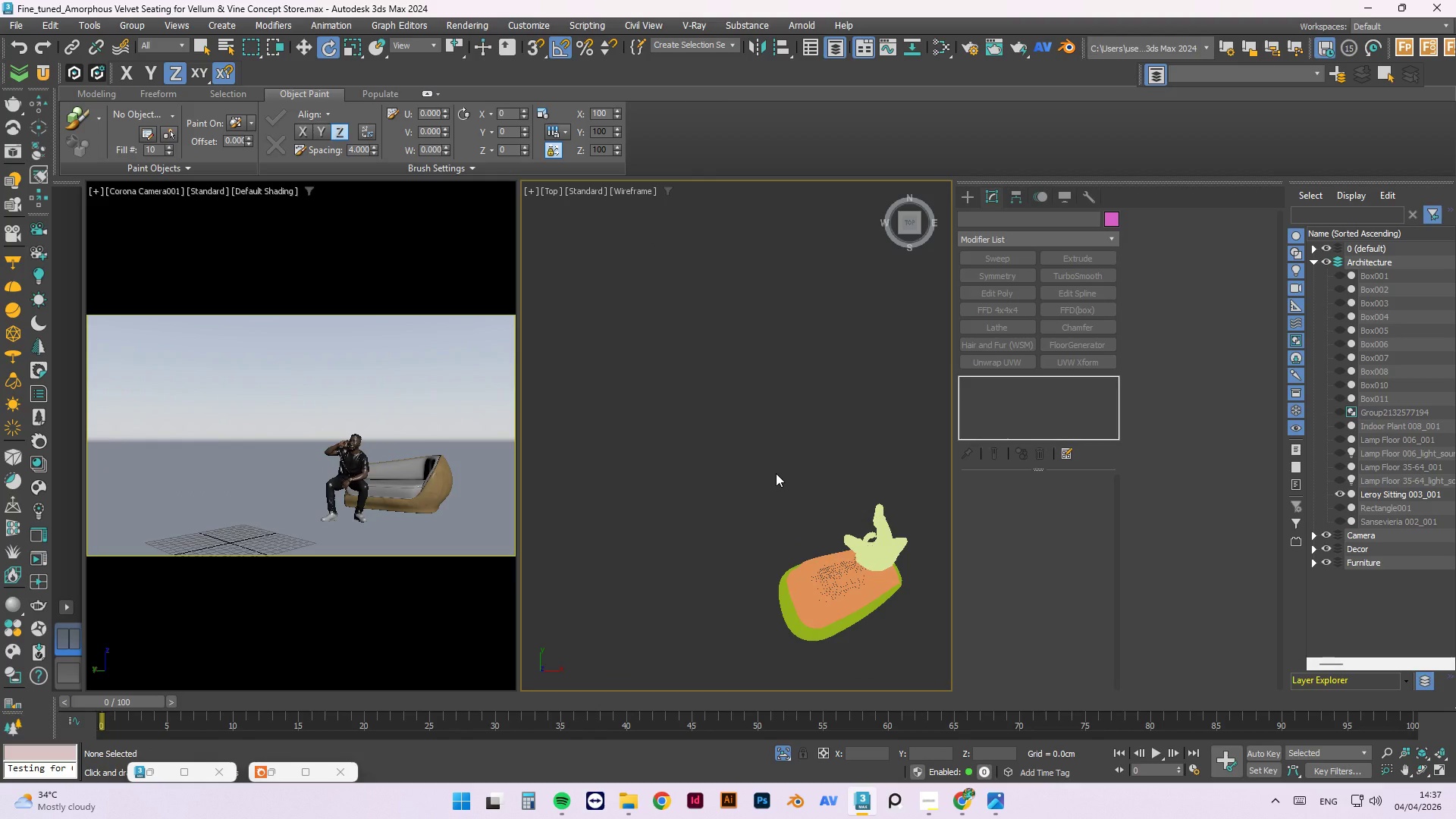 
key(F)
 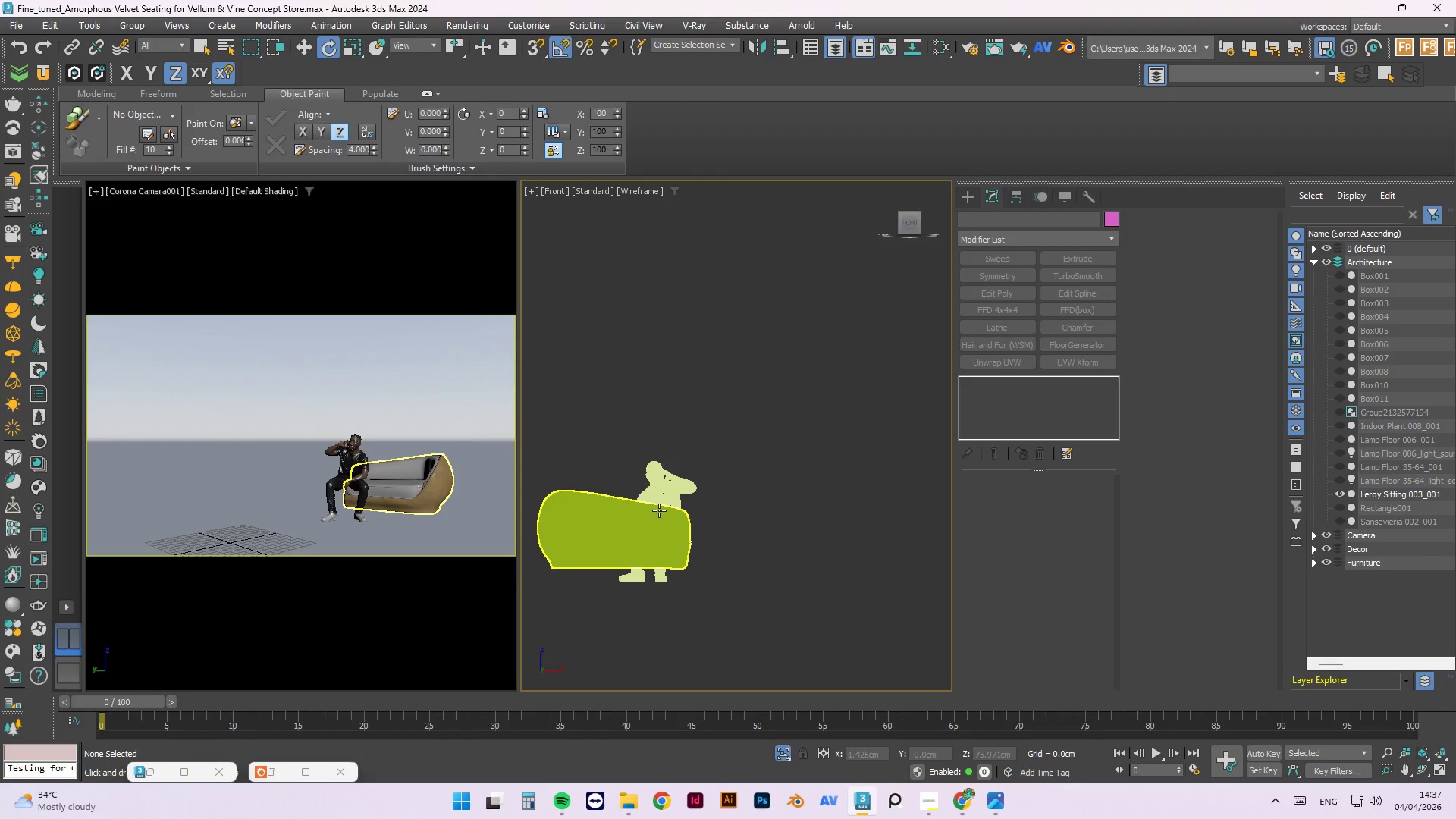 
key(F3)
 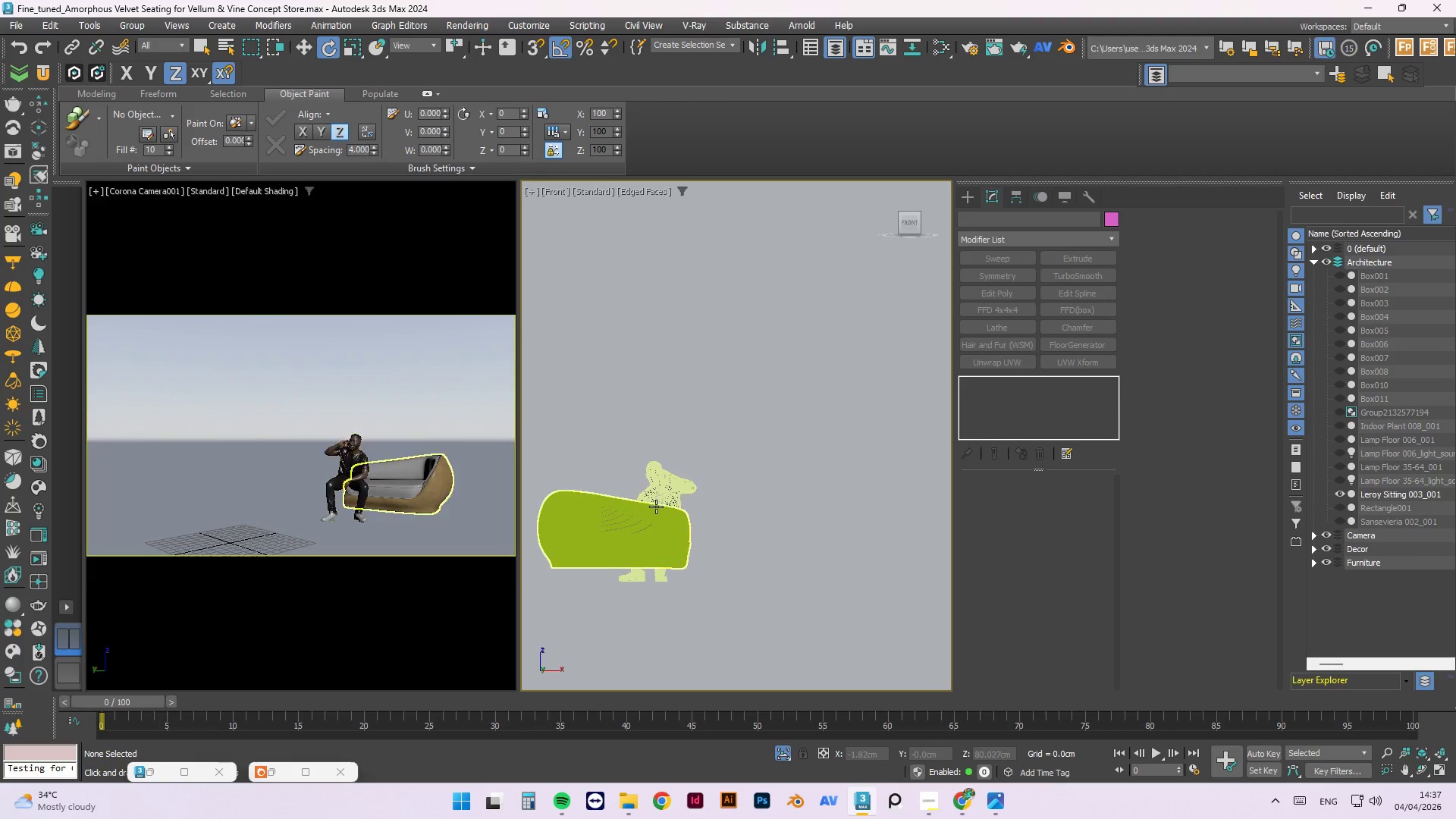 
key(F3)
 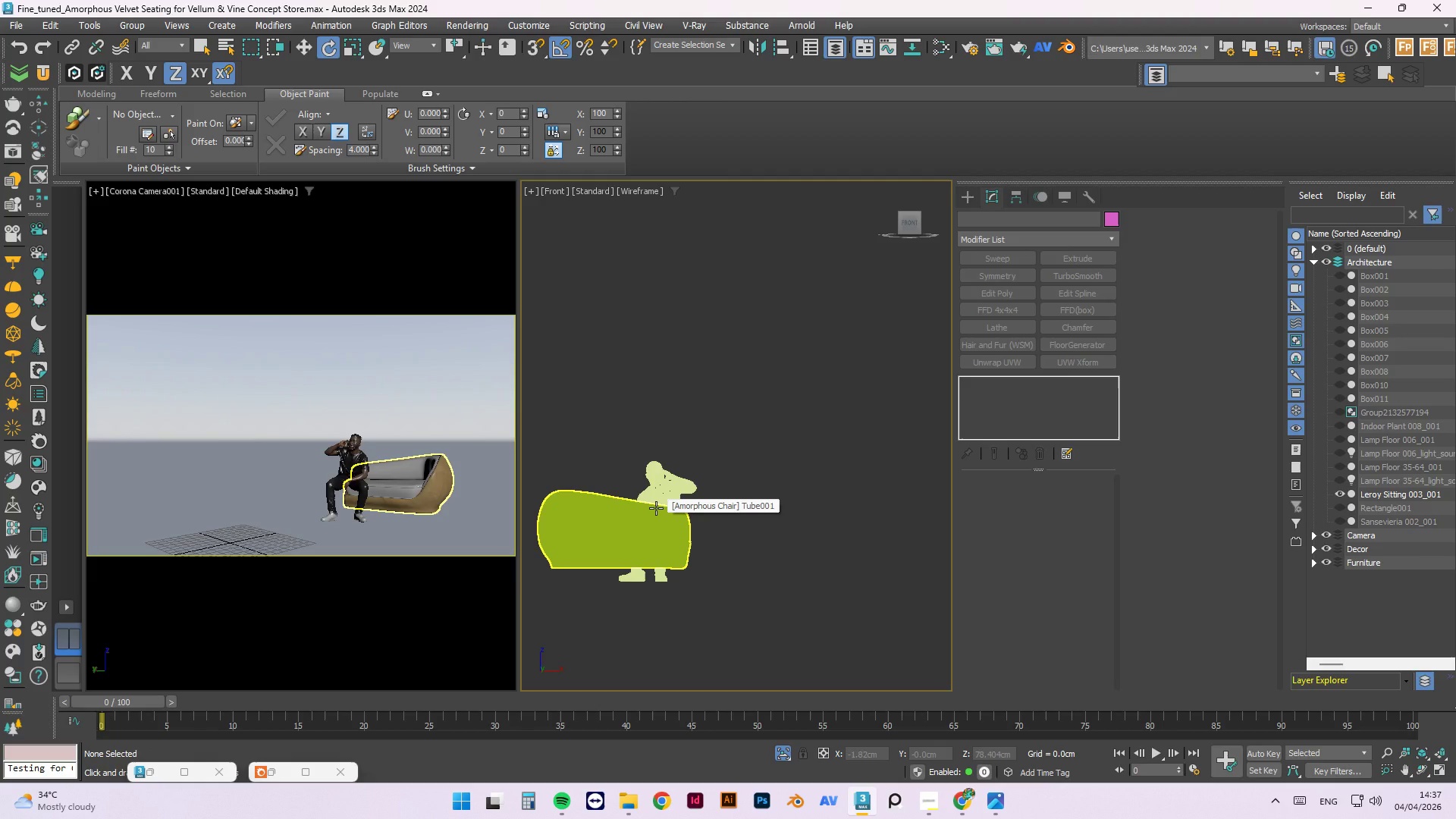 
key(L)
 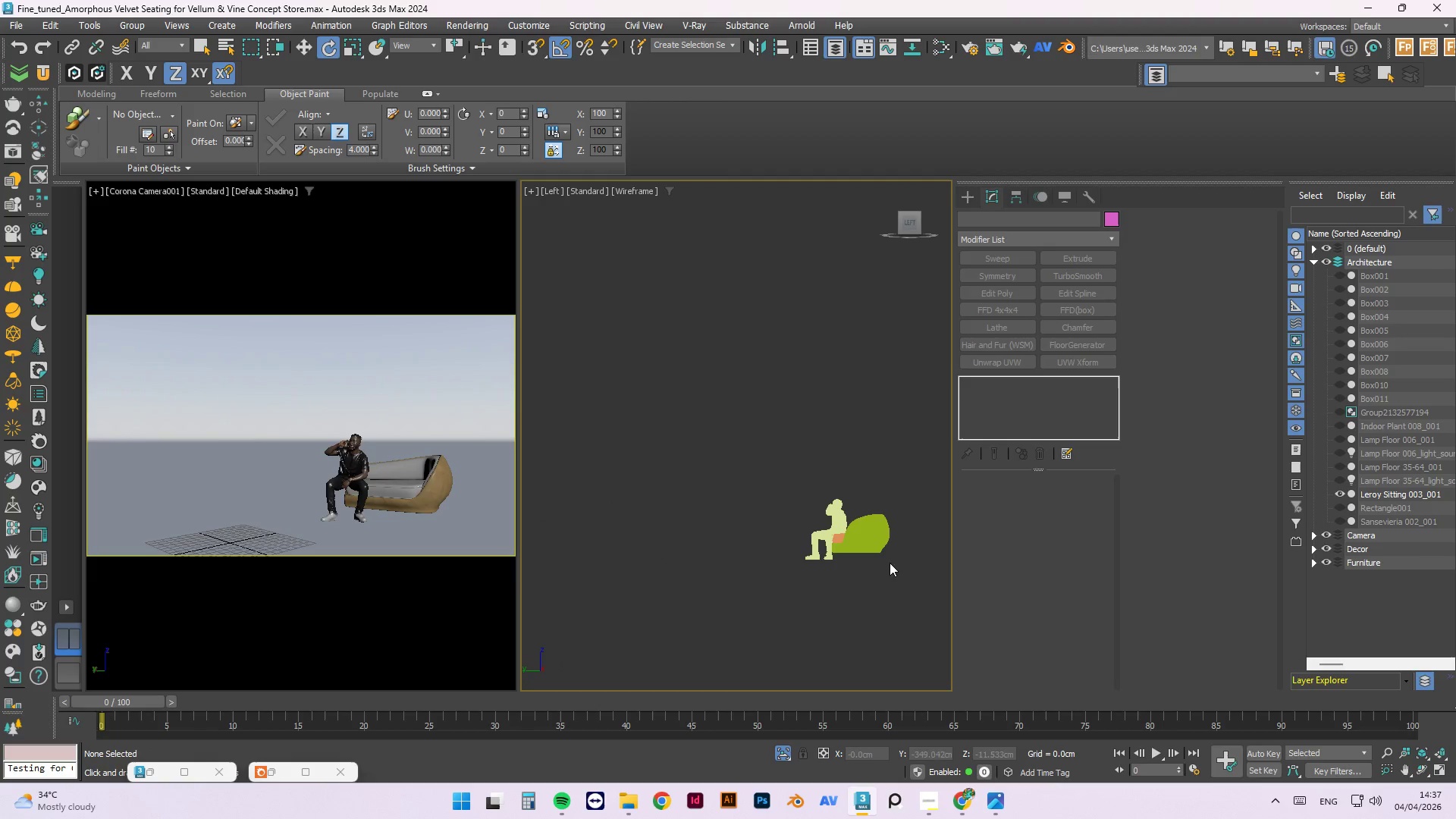 
scroll: coordinate [843, 533], scroll_direction: up, amount: 6.0
 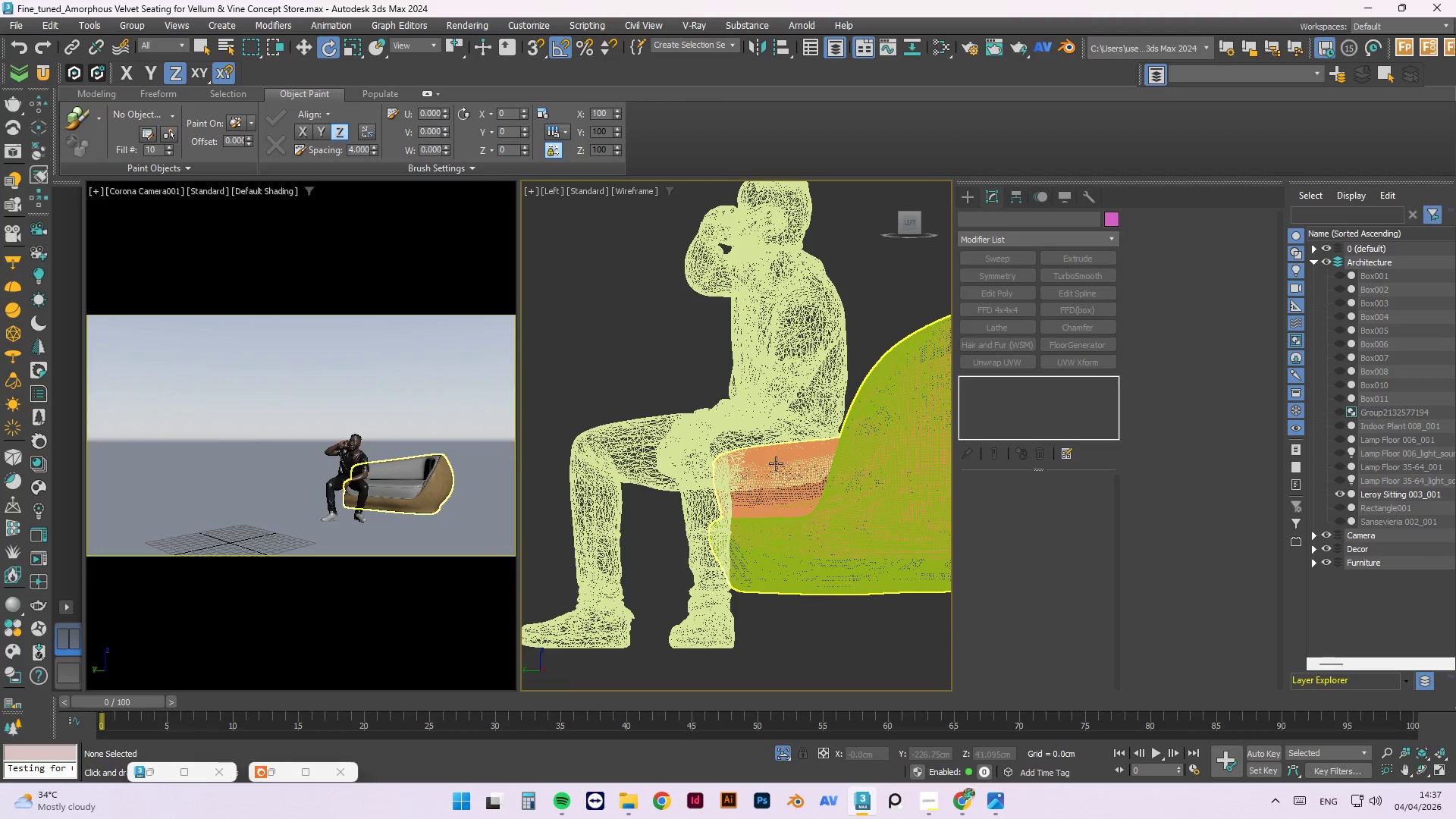 
left_click([782, 388])
 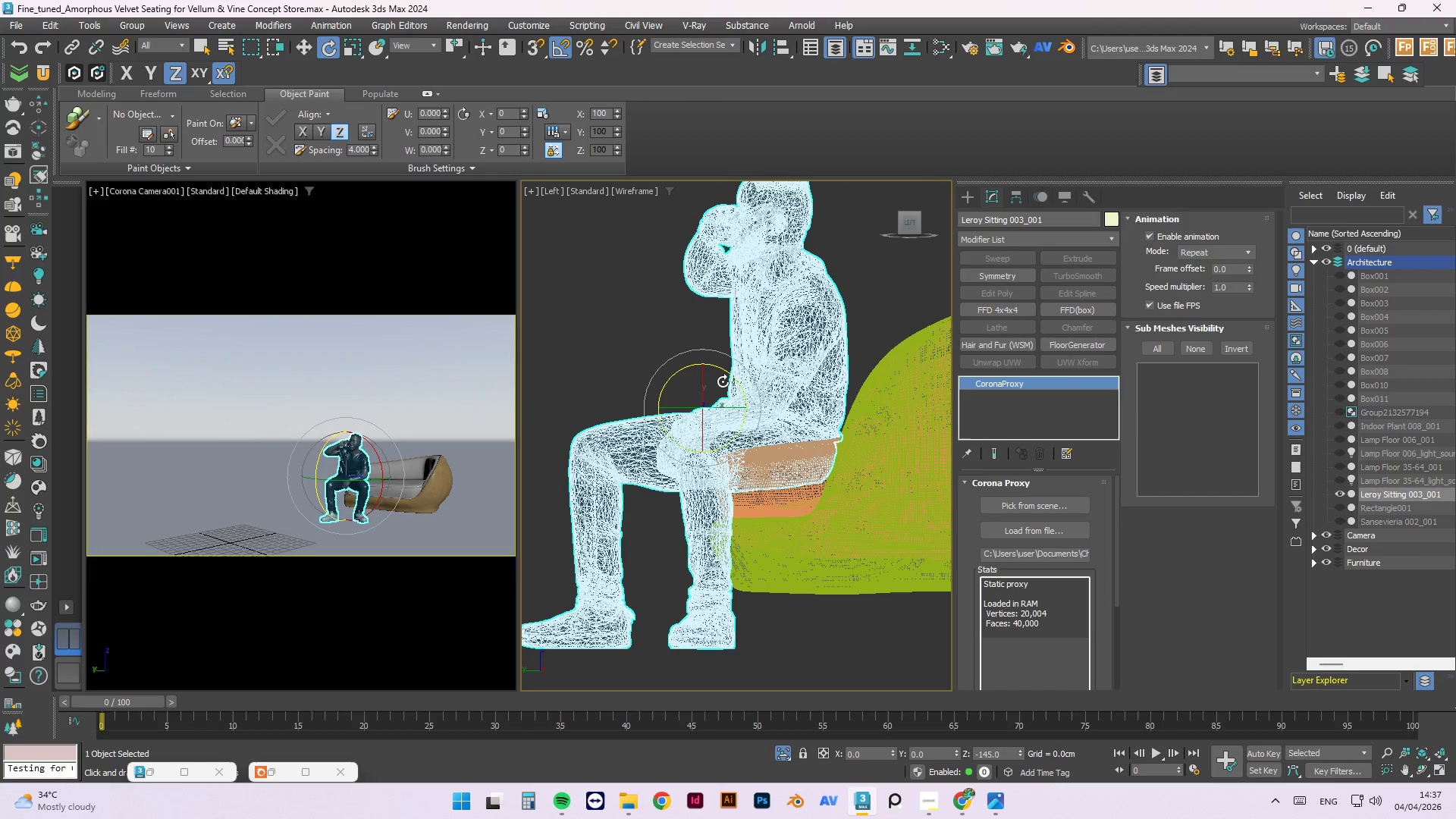 
key(W)
 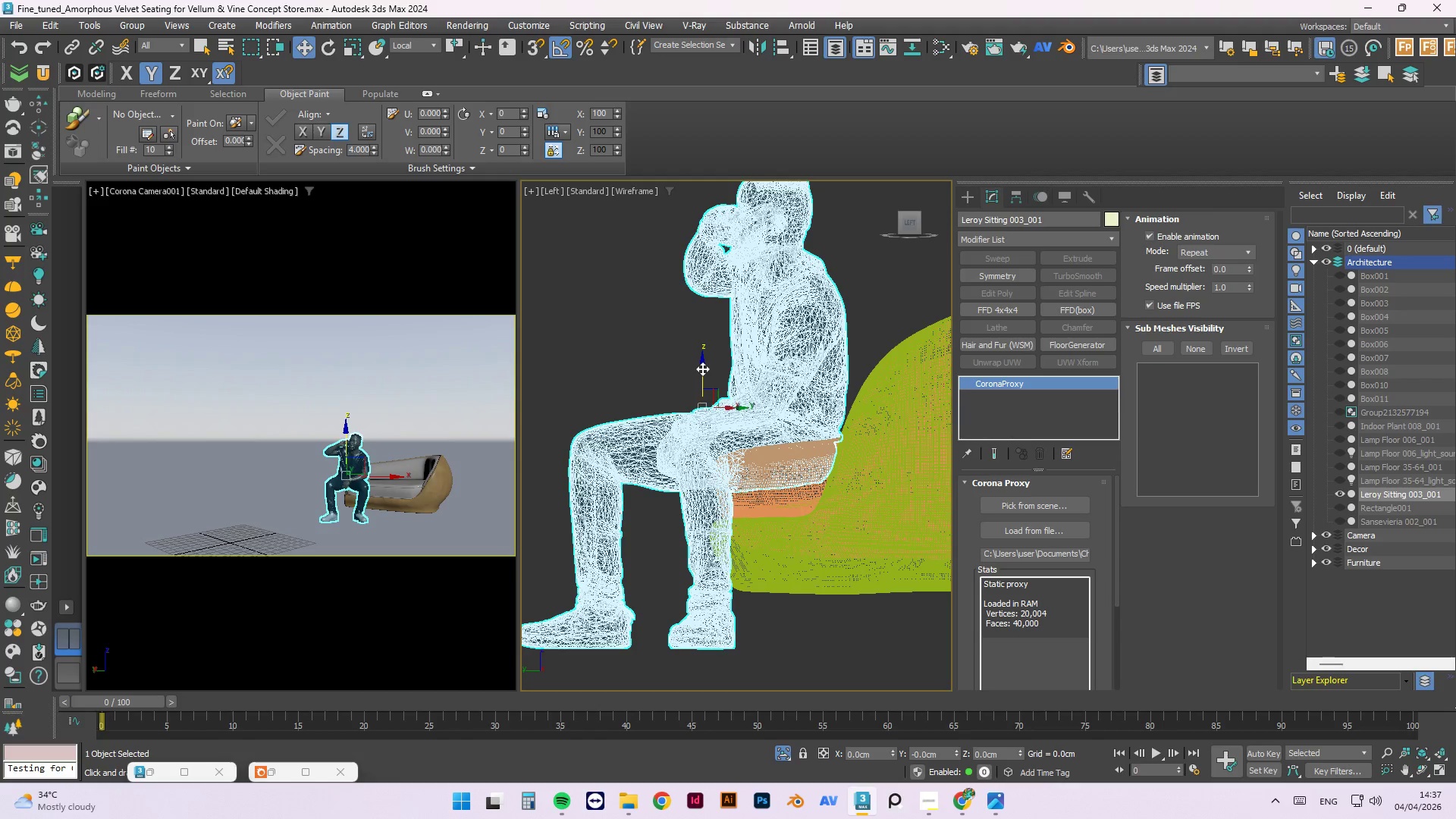 
left_click_drag(start_coordinate=[702, 369], to_coordinate=[716, 319])
 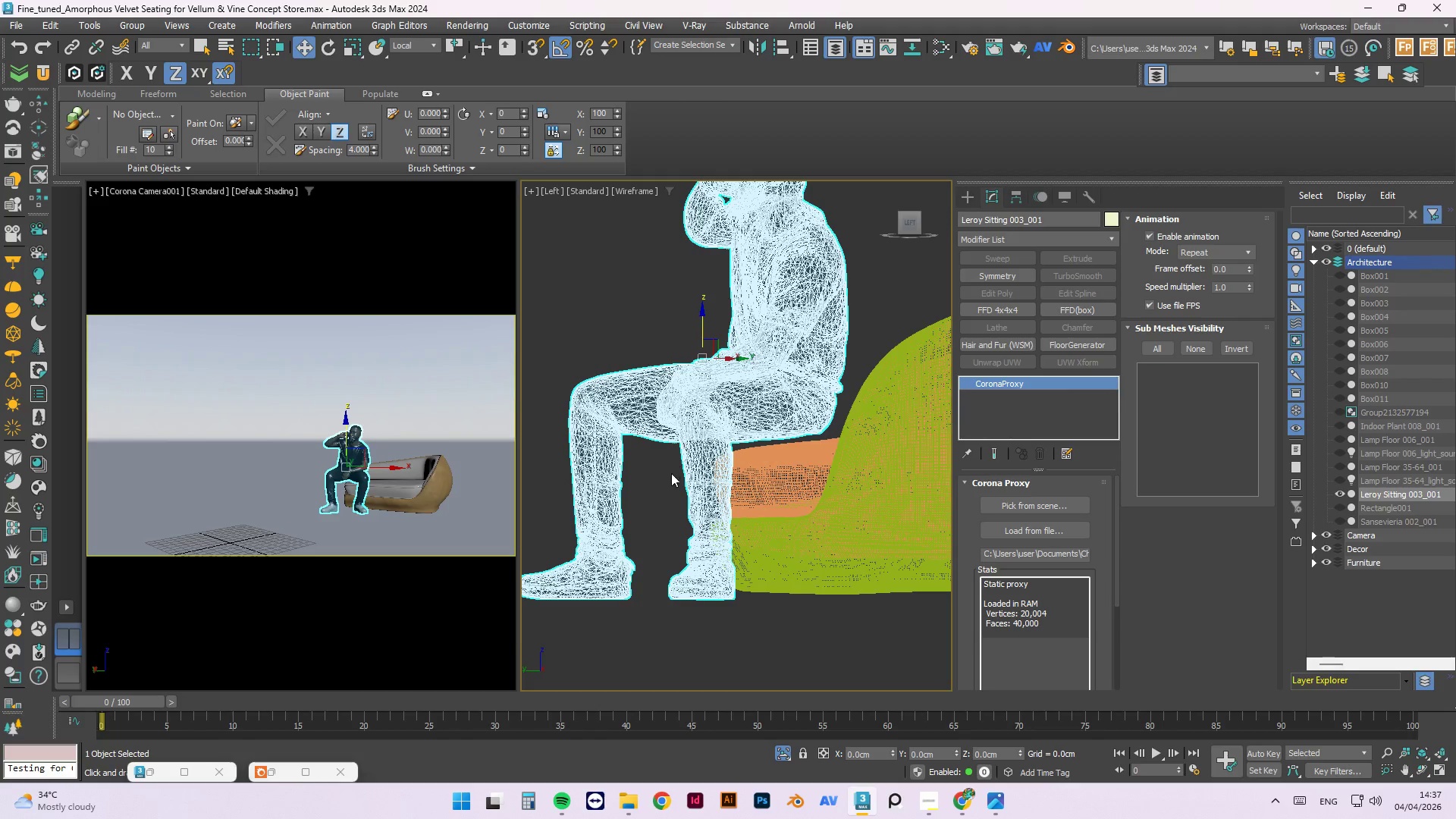 
hold_key(key=AltLeft, duration=1.5)
scroll: coordinate [667, 479], scroll_direction: down, amount: 1.0
 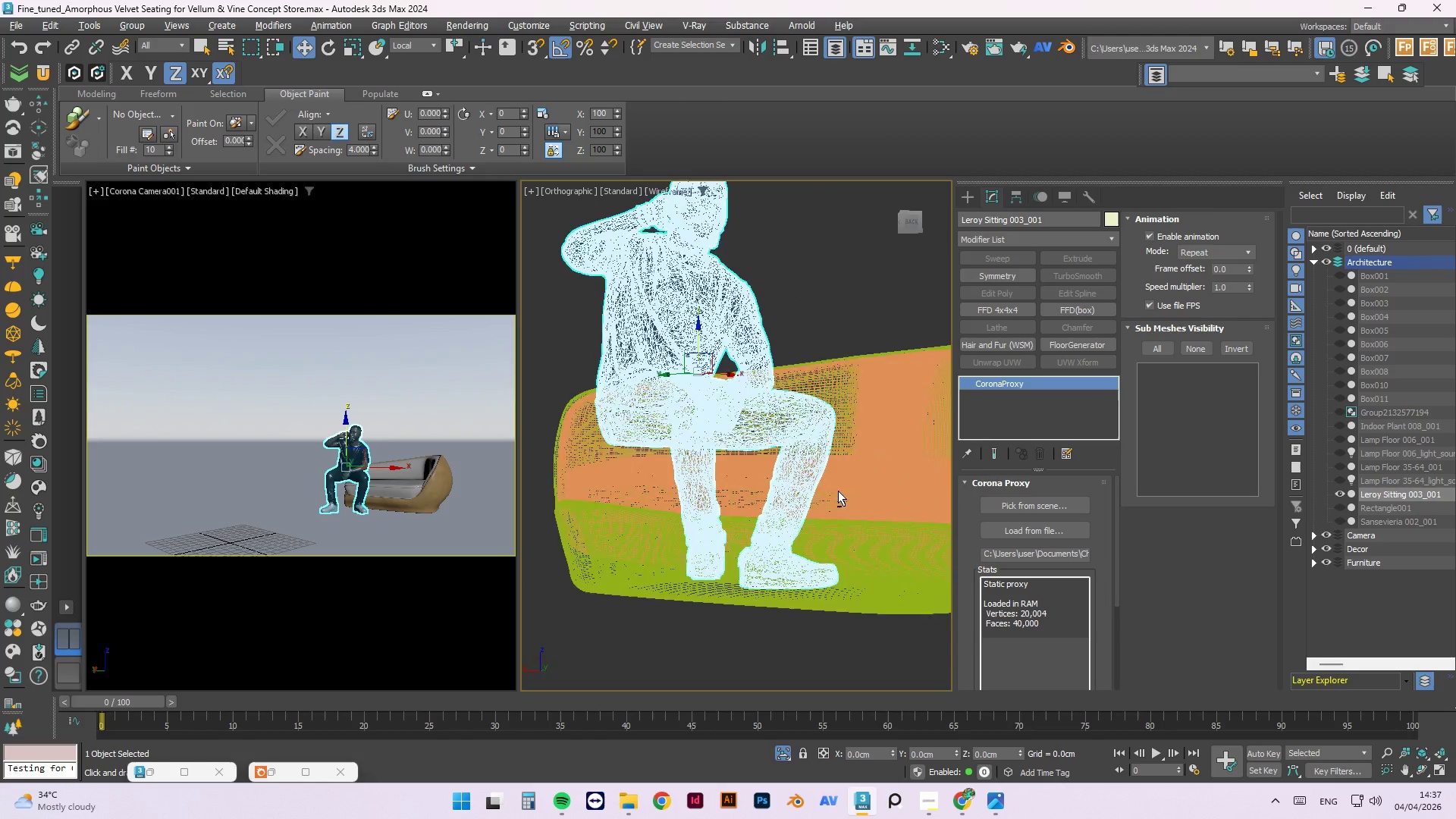 
hold_key(key=AltLeft, duration=0.69)
 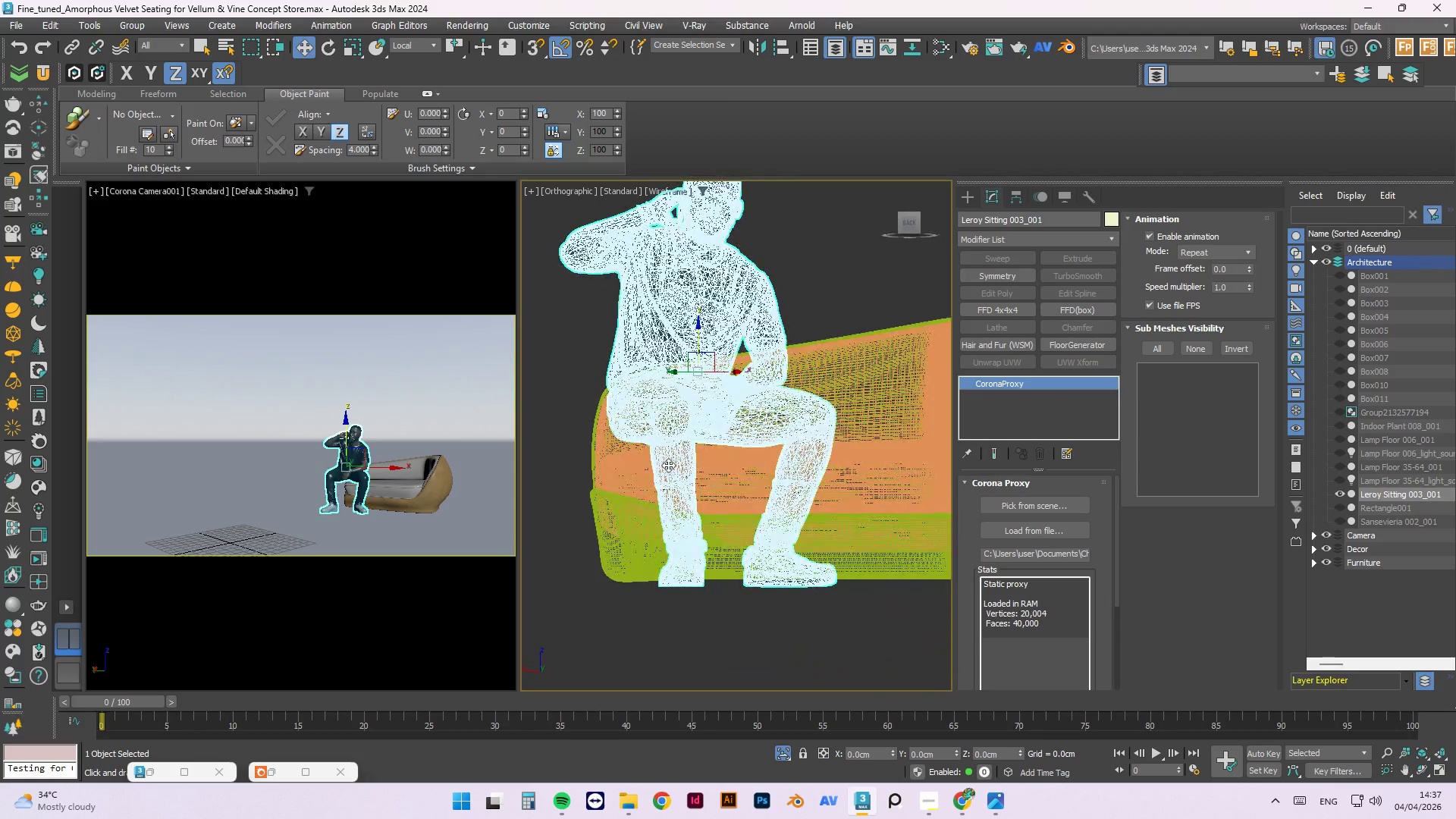 
scroll: coordinate [667, 464], scroll_direction: down, amount: 2.0
 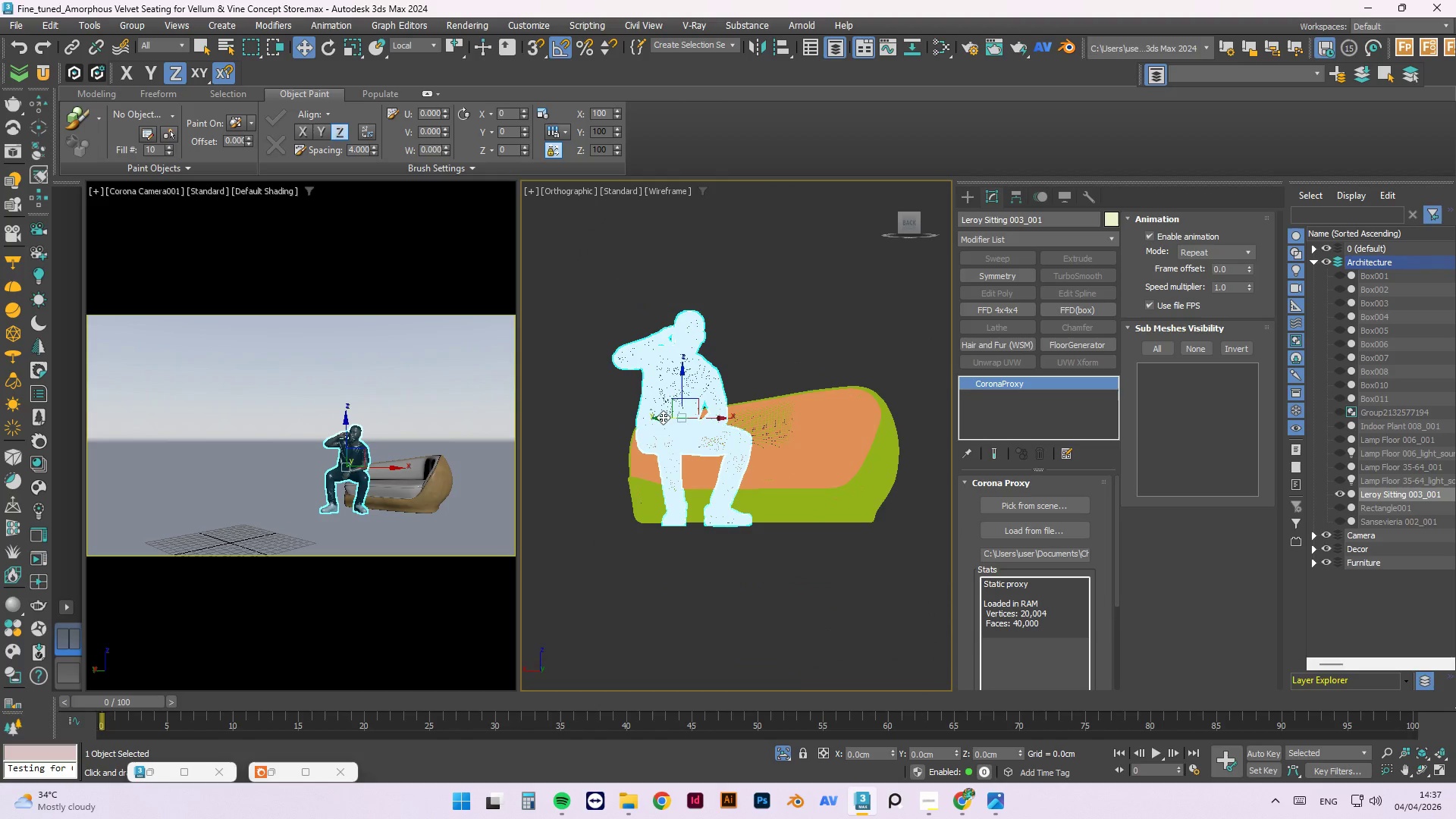 
hold_key(key=AltLeft, duration=0.91)
 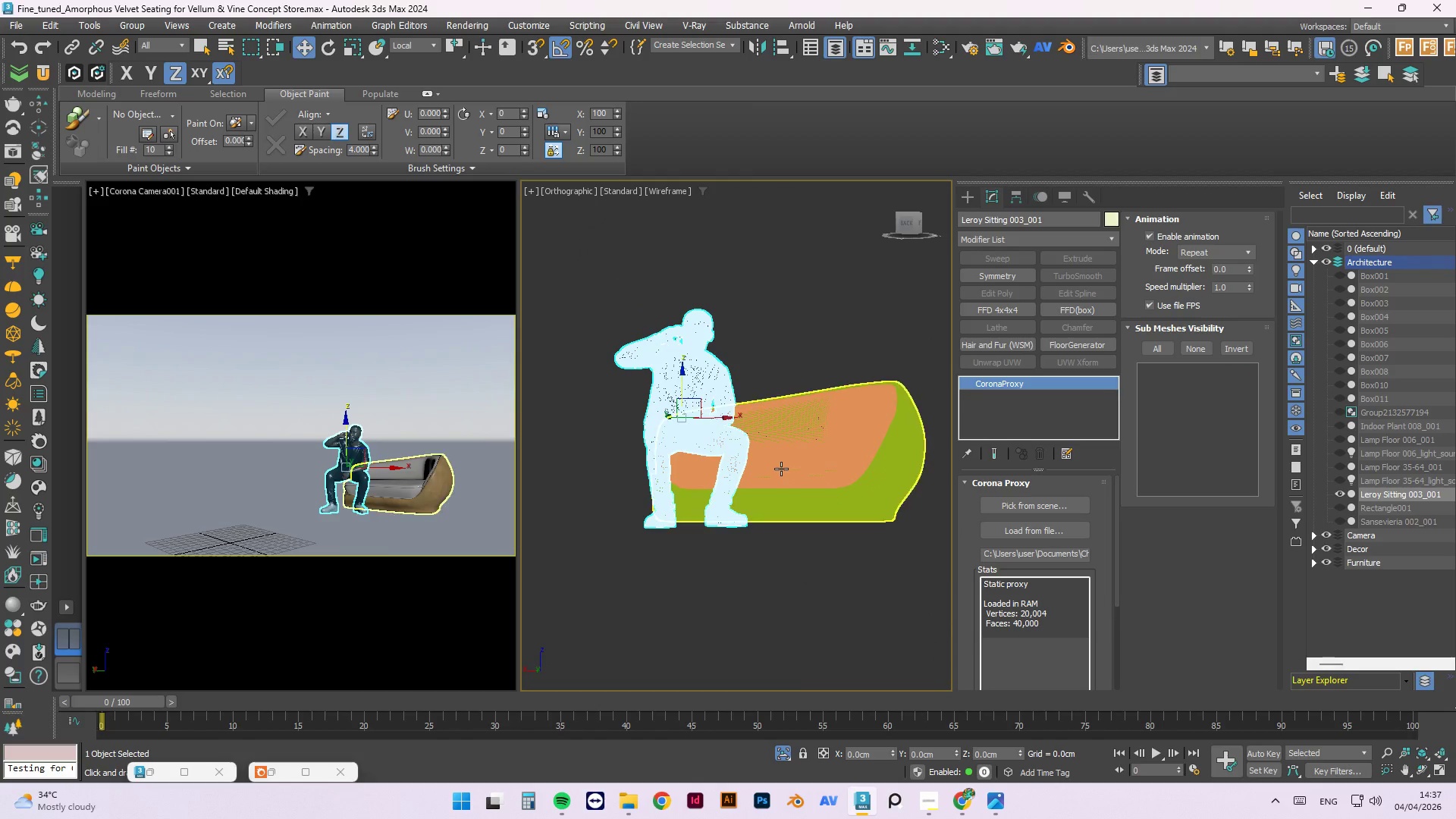 
key(F)
 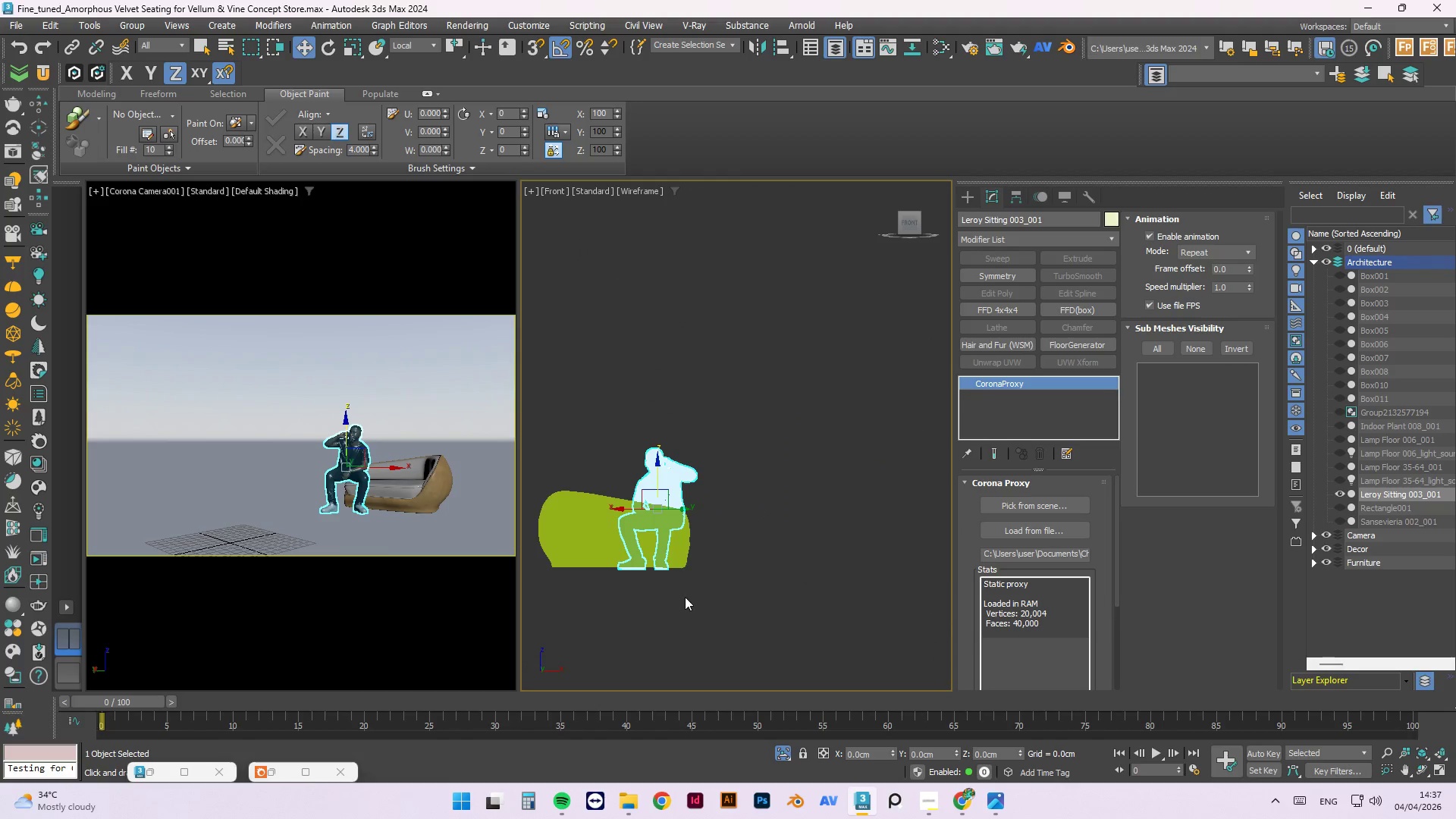 
scroll: coordinate [672, 574], scroll_direction: up, amount: 3.0
 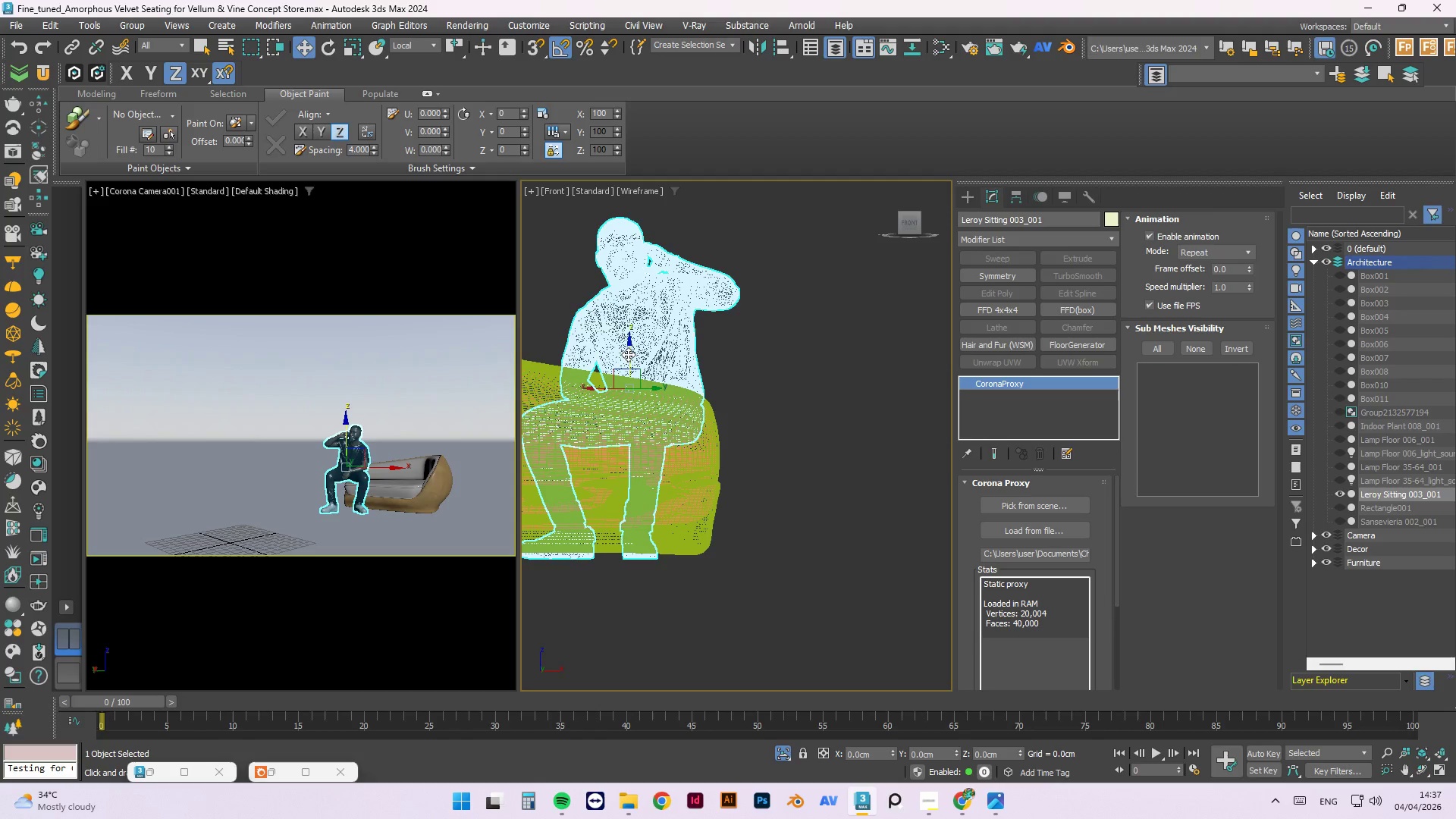 
left_click_drag(start_coordinate=[630, 347], to_coordinate=[626, 340])
 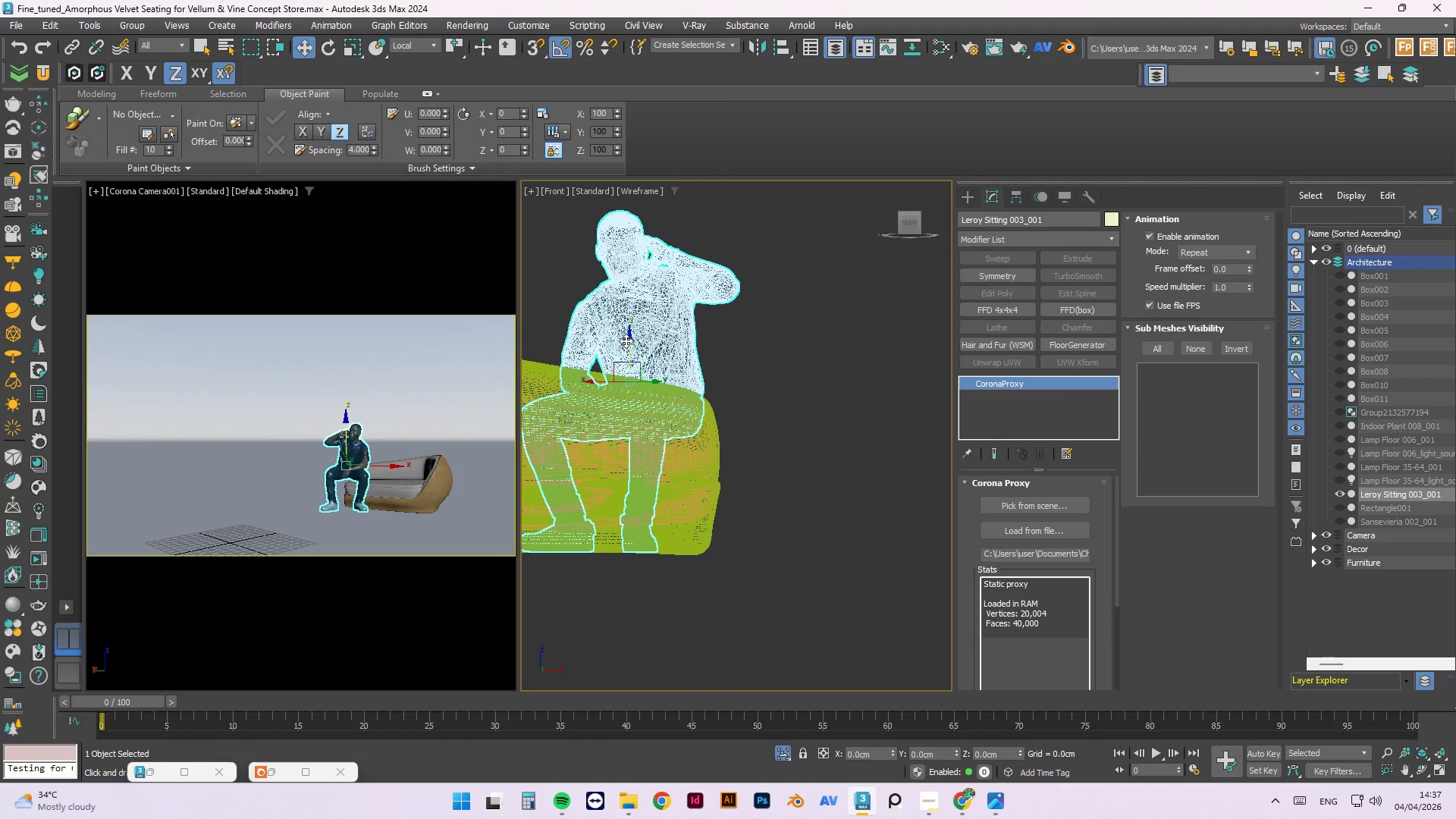 
key(R)
 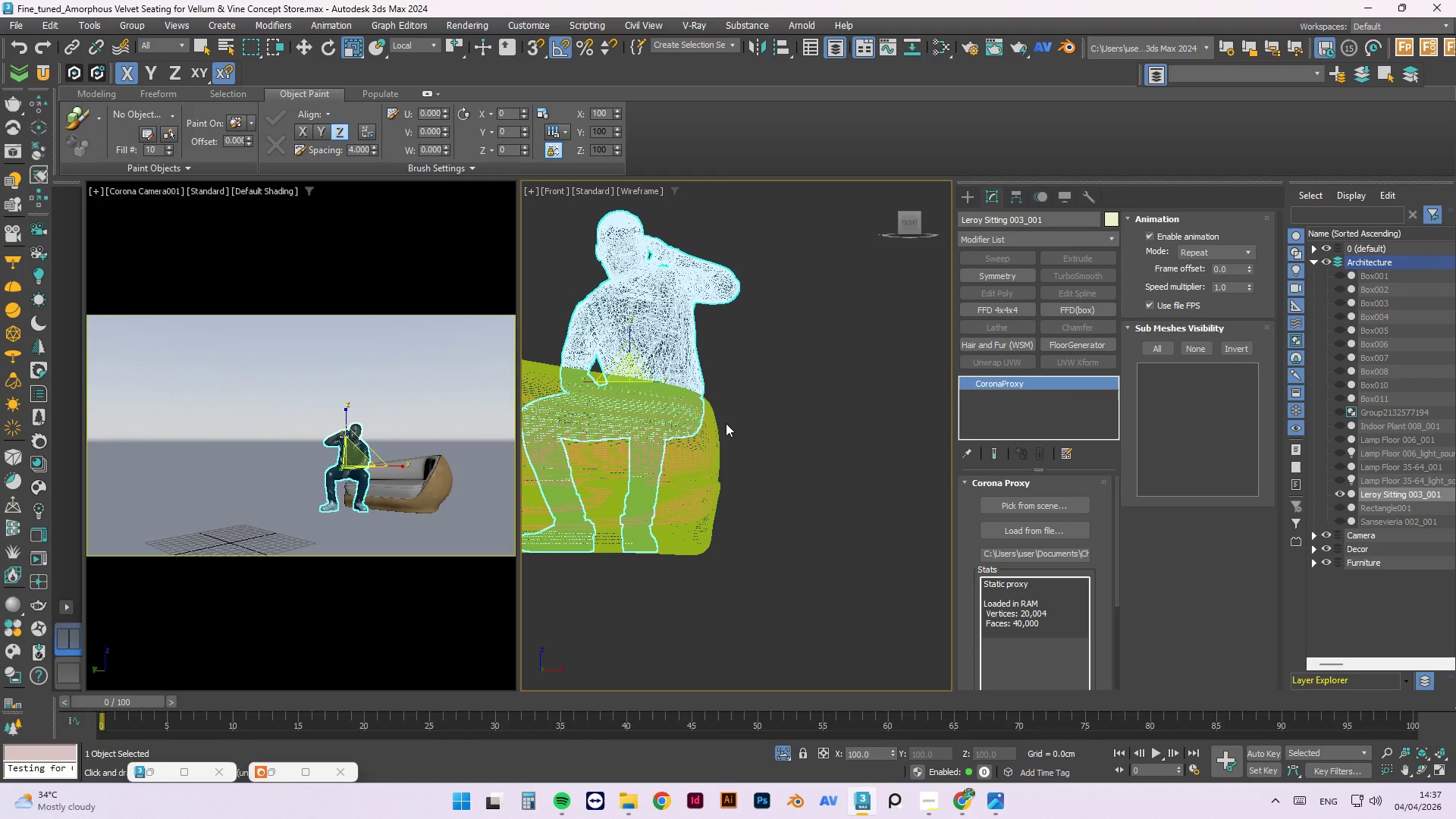 
key(L)
 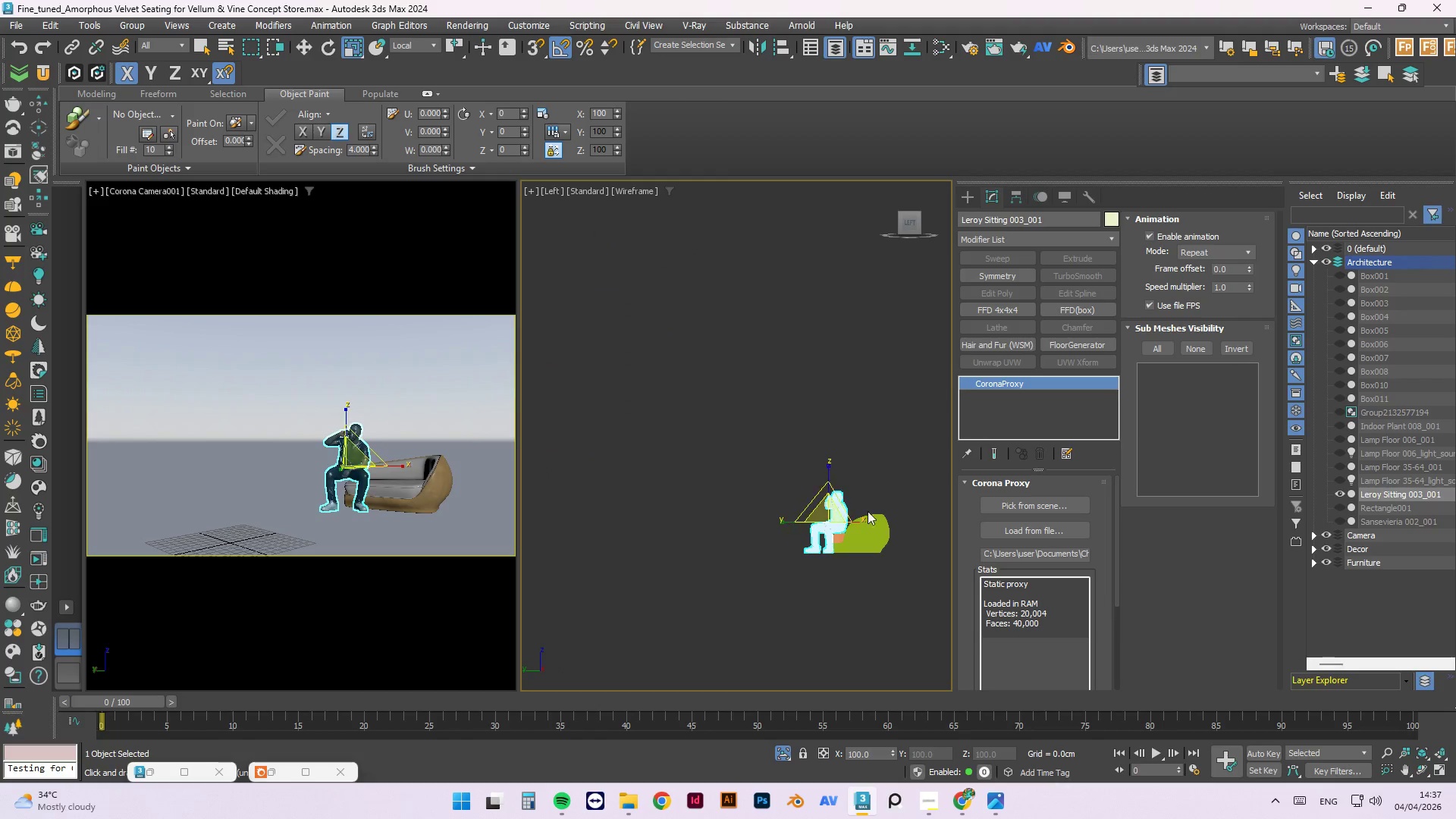 
scroll: coordinate [817, 541], scroll_direction: up, amount: 5.0
 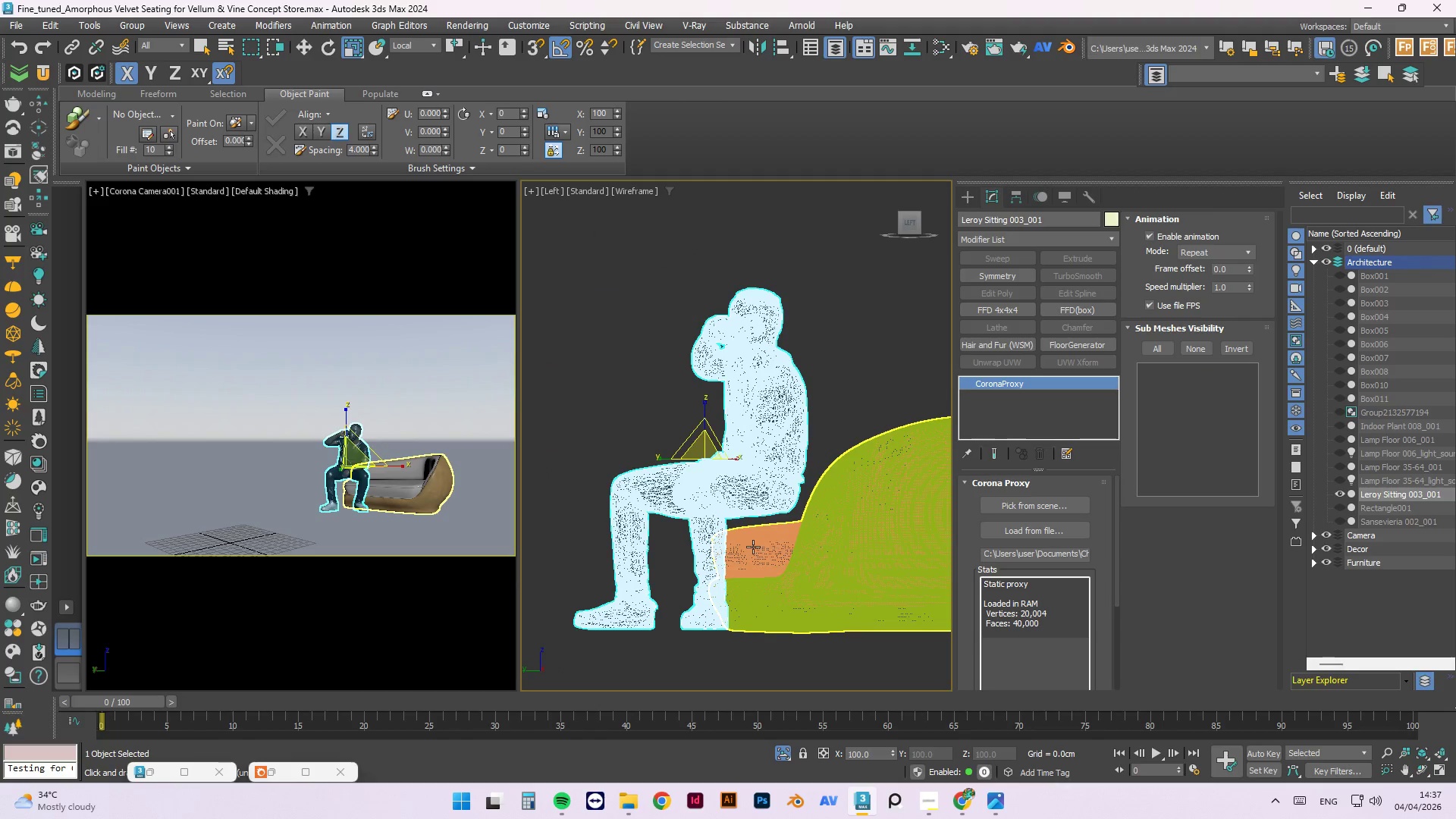 
left_click([813, 554])
 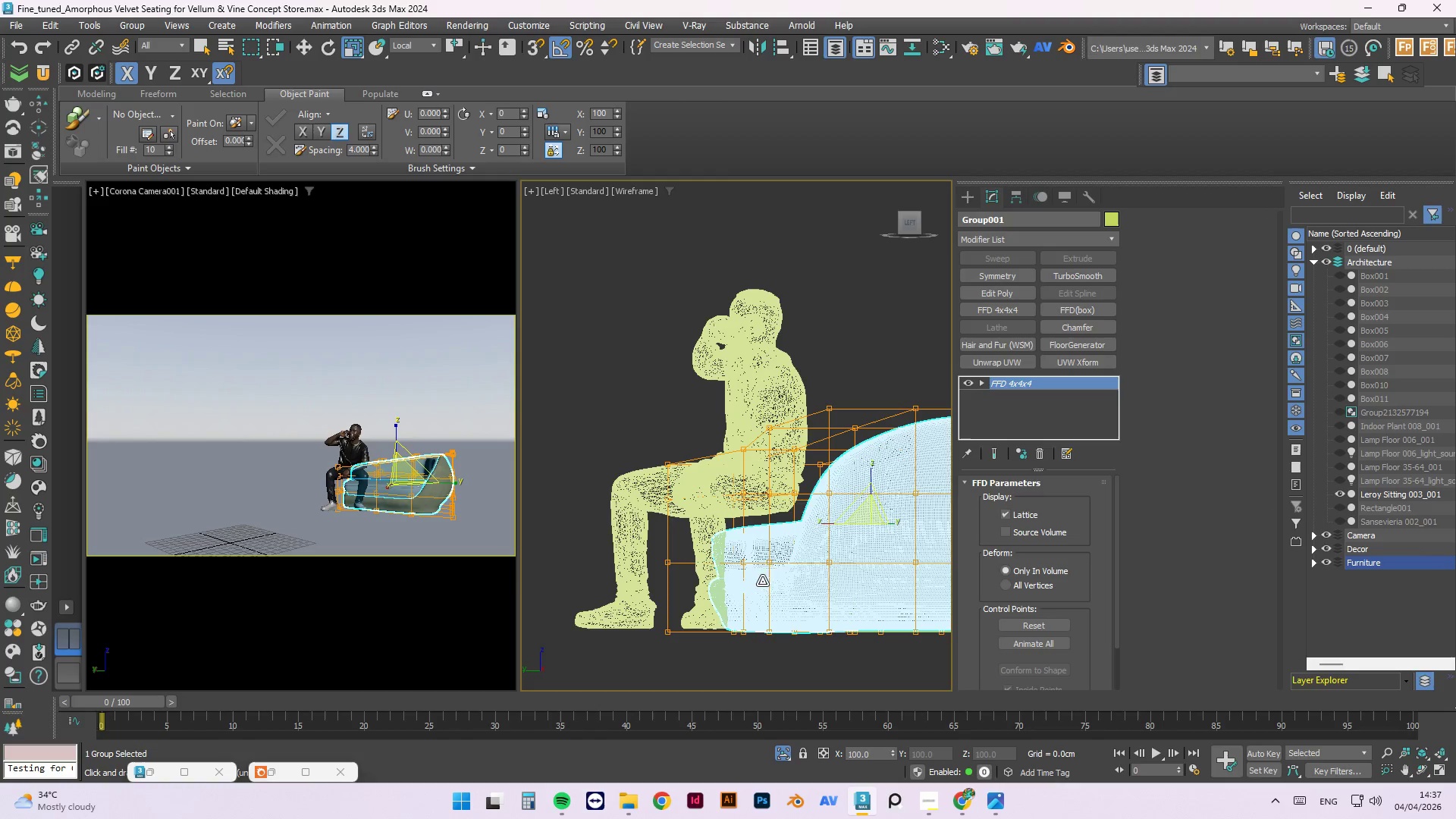 
scroll: coordinate [714, 485], scroll_direction: down, amount: 4.0
 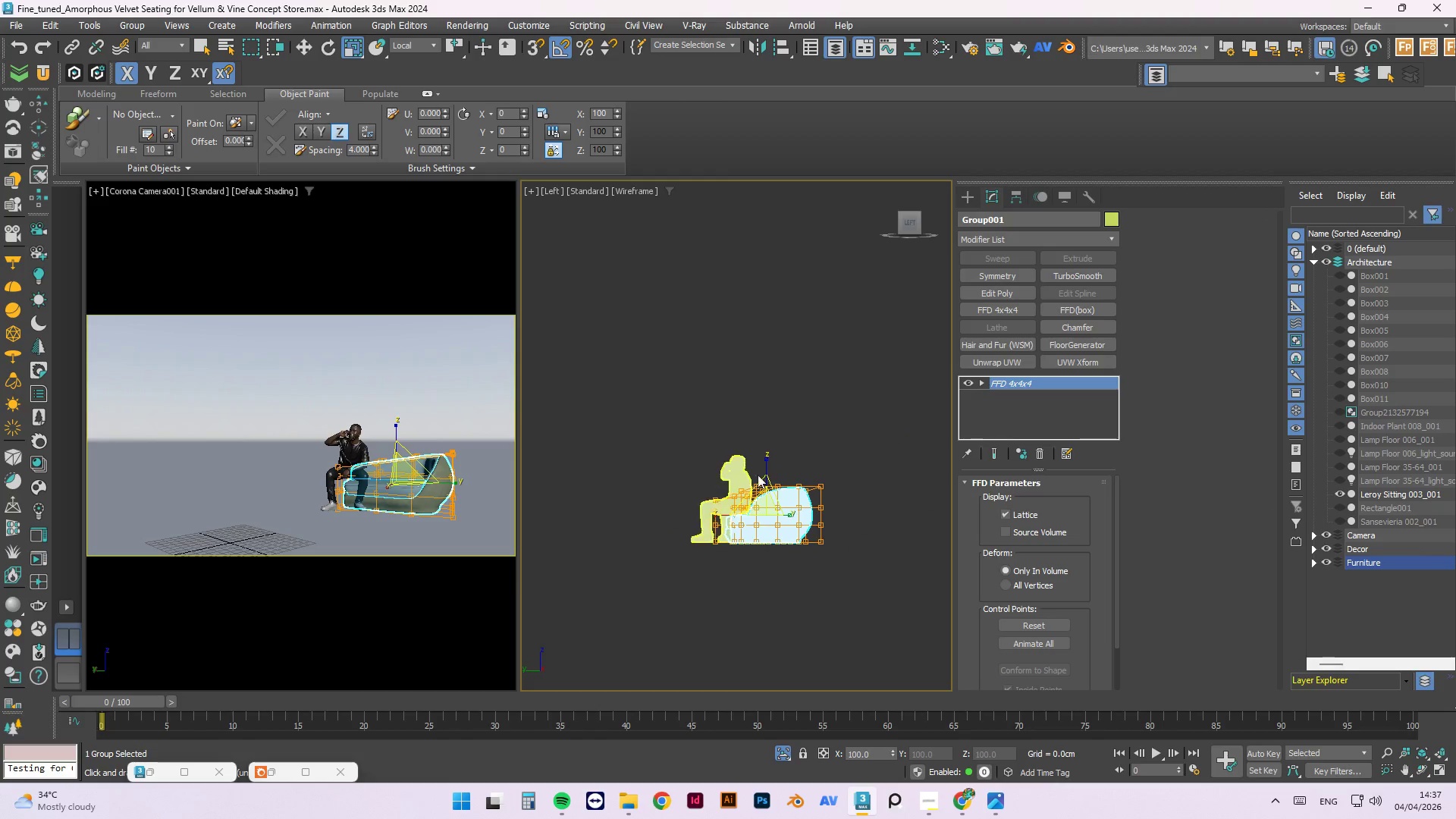 
key(1)
 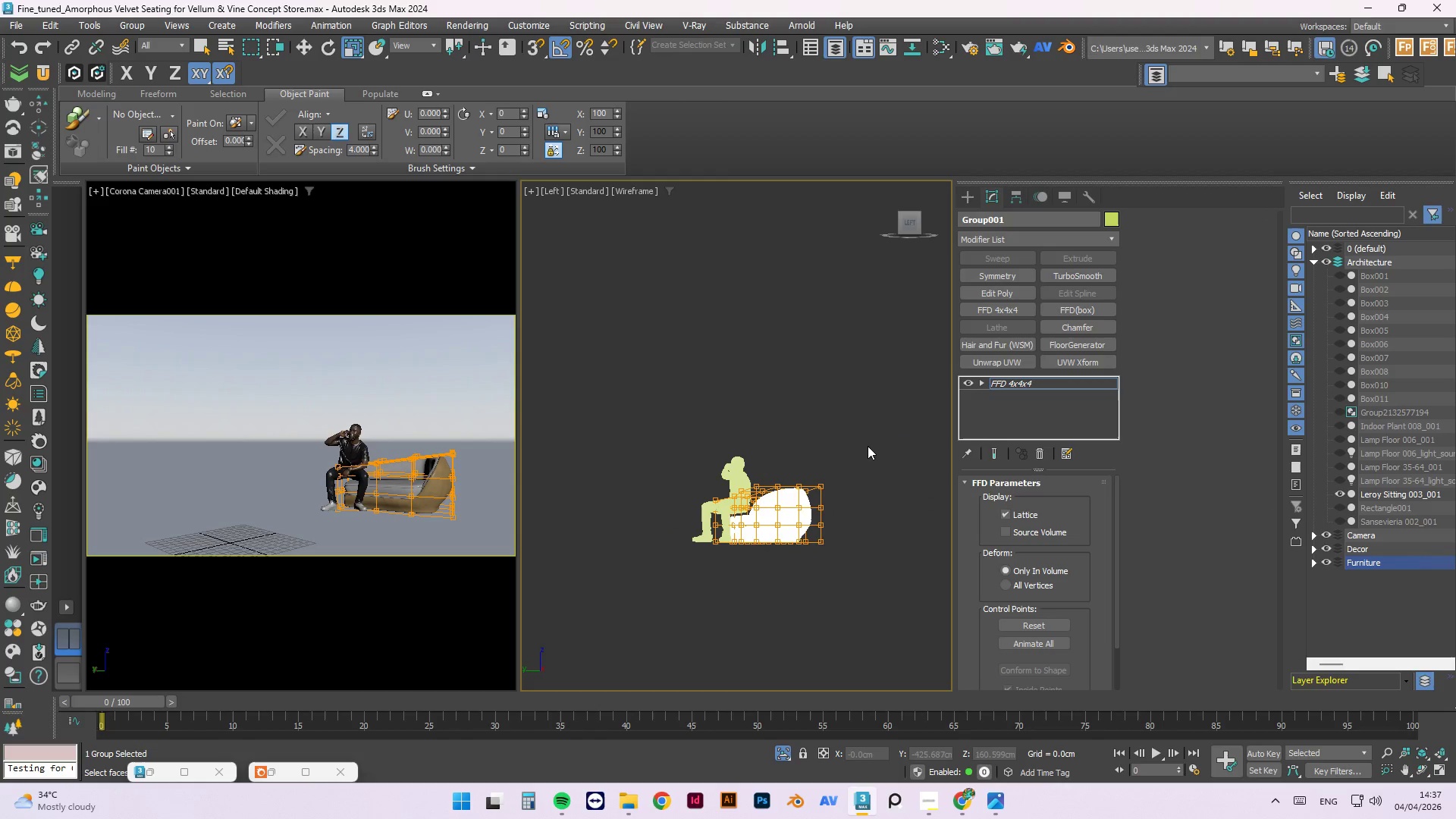 
left_click_drag(start_coordinate=[868, 446], to_coordinate=[689, 519])
 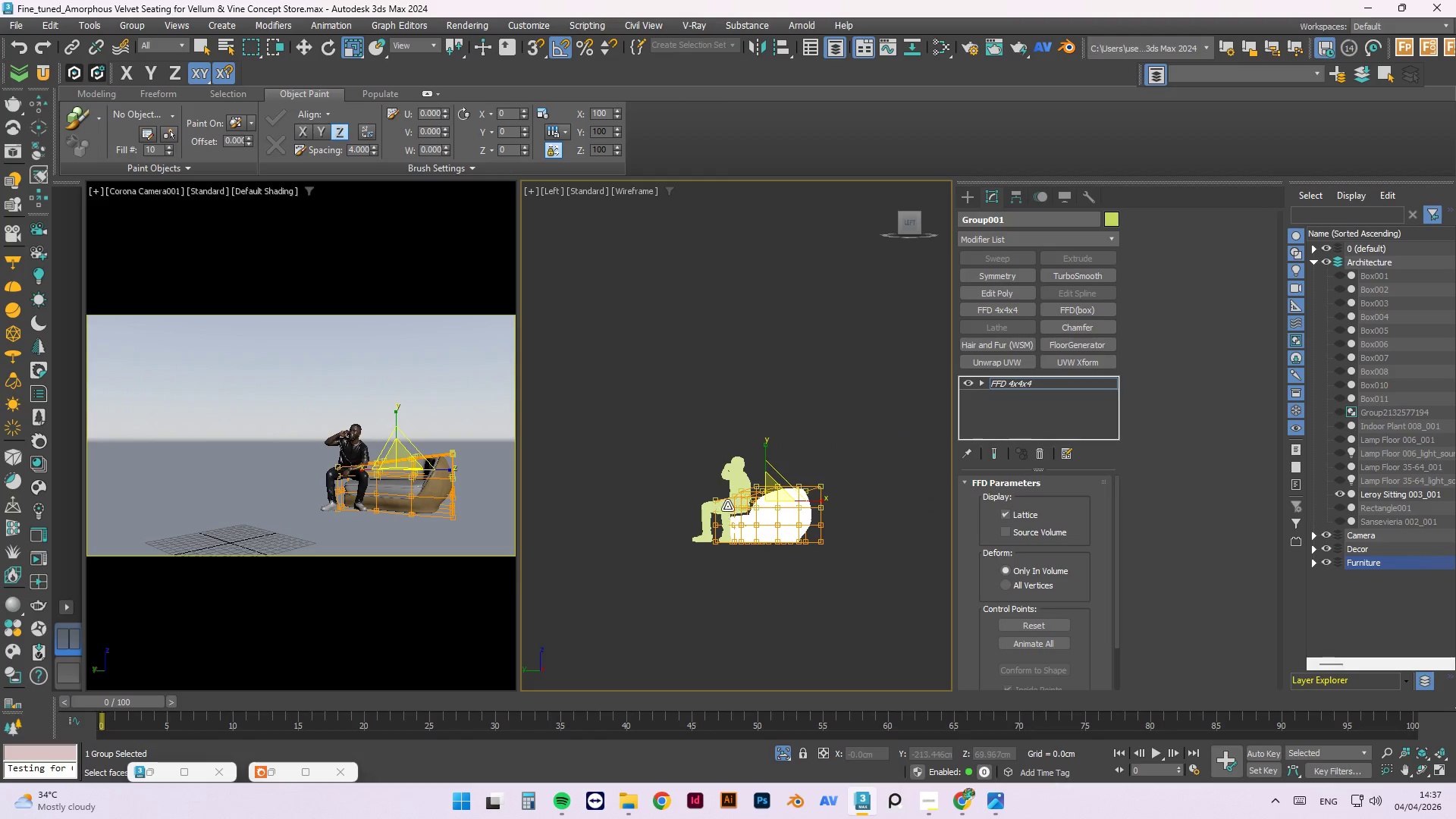 
scroll: coordinate [728, 509], scroll_direction: up, amount: 3.0
 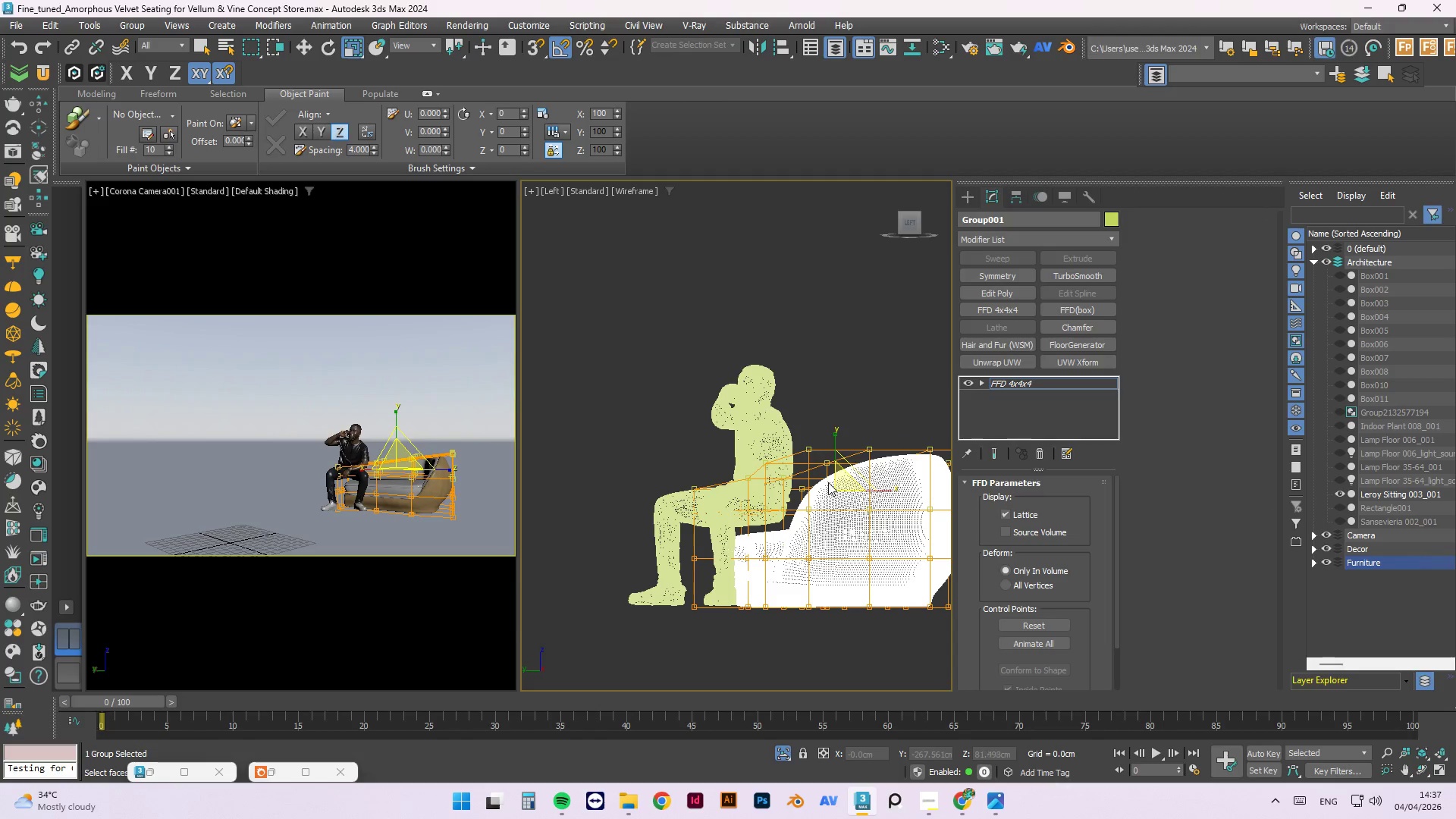 
key(W)
 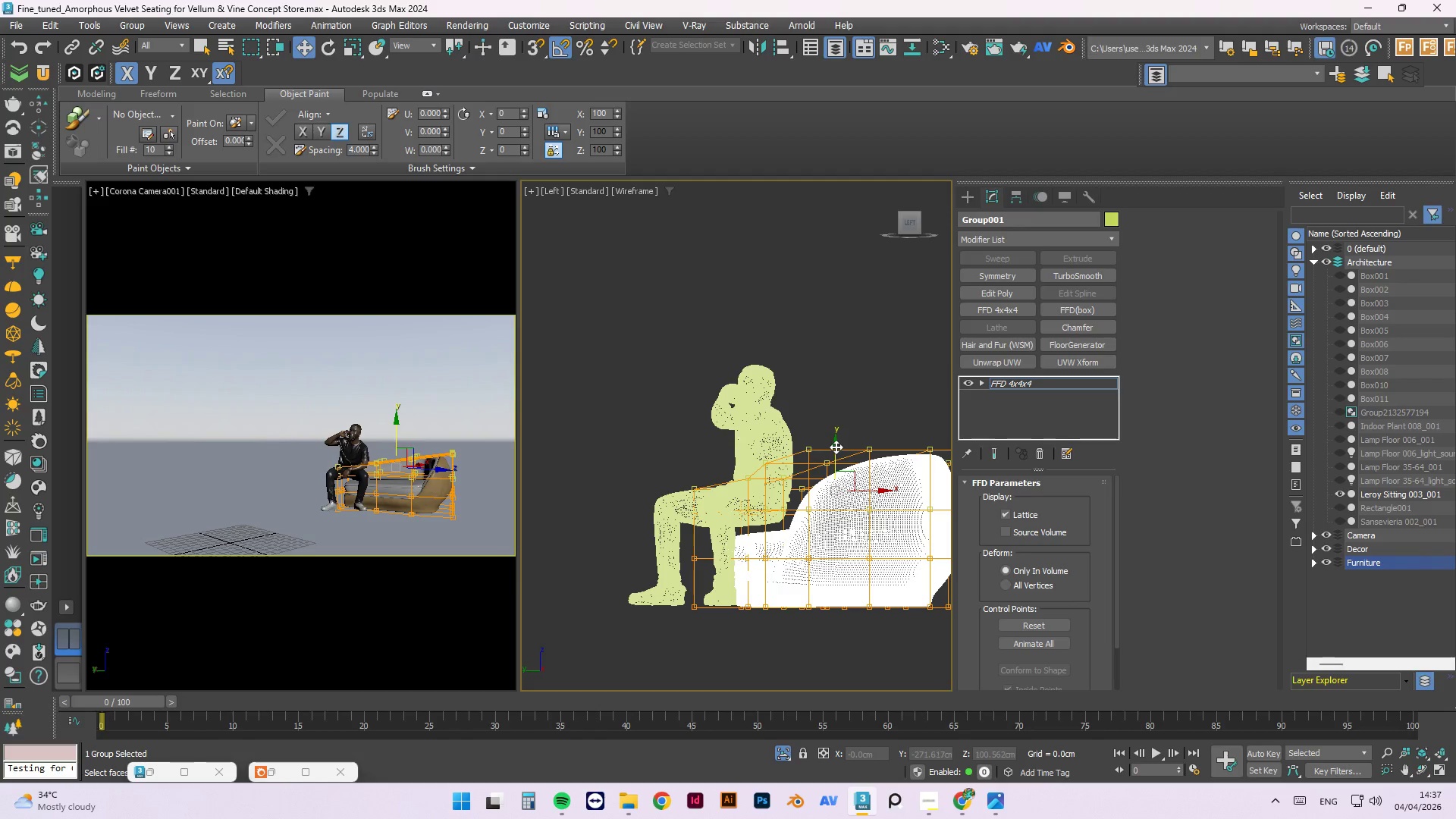 
left_click_drag(start_coordinate=[836, 447], to_coordinate=[832, 432])
 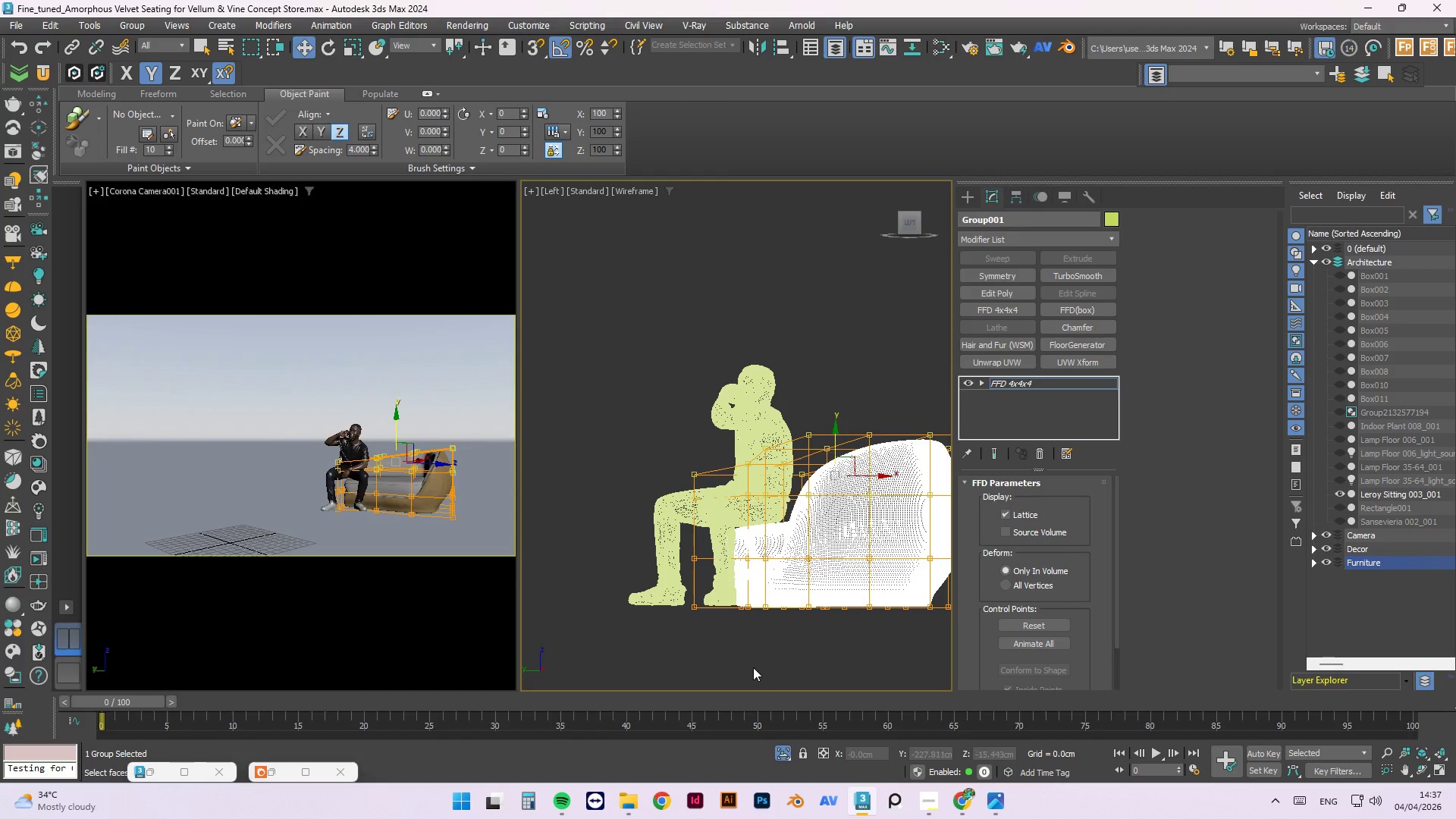 
scroll: coordinate [738, 547], scroll_direction: up, amount: 4.0
 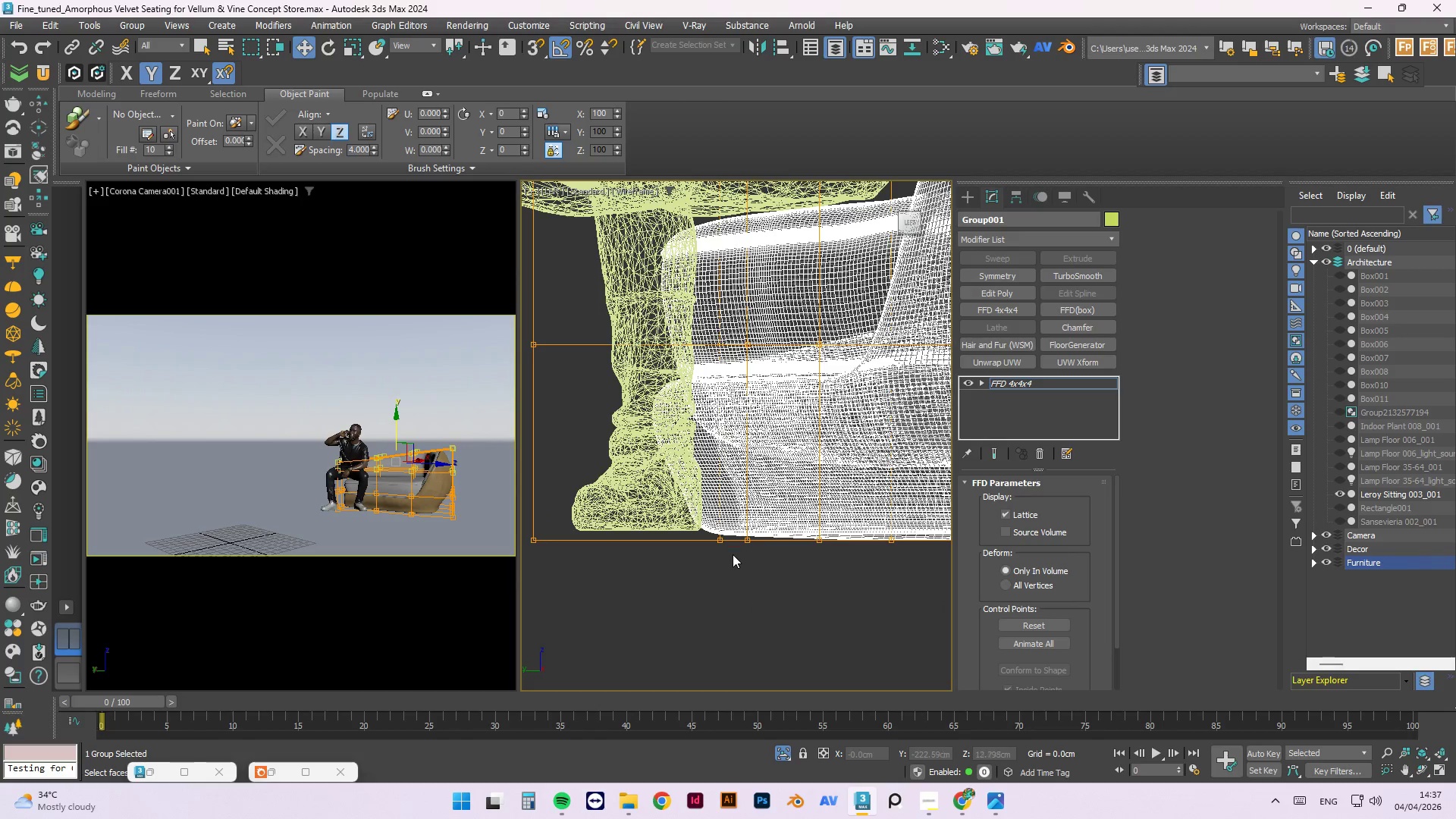 
left_click([730, 603])
 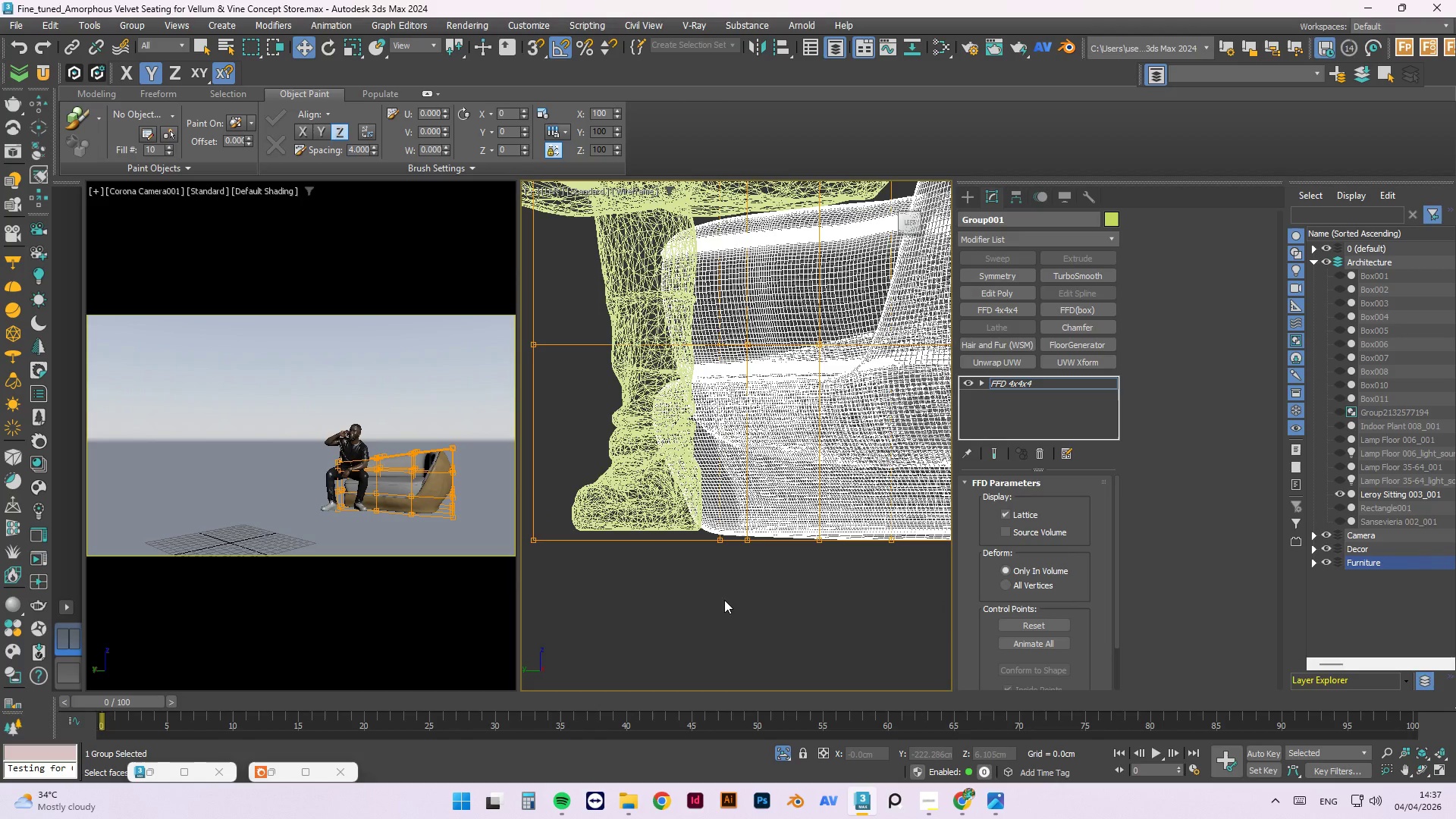 
scroll: coordinate [675, 566], scroll_direction: down, amount: 4.0
 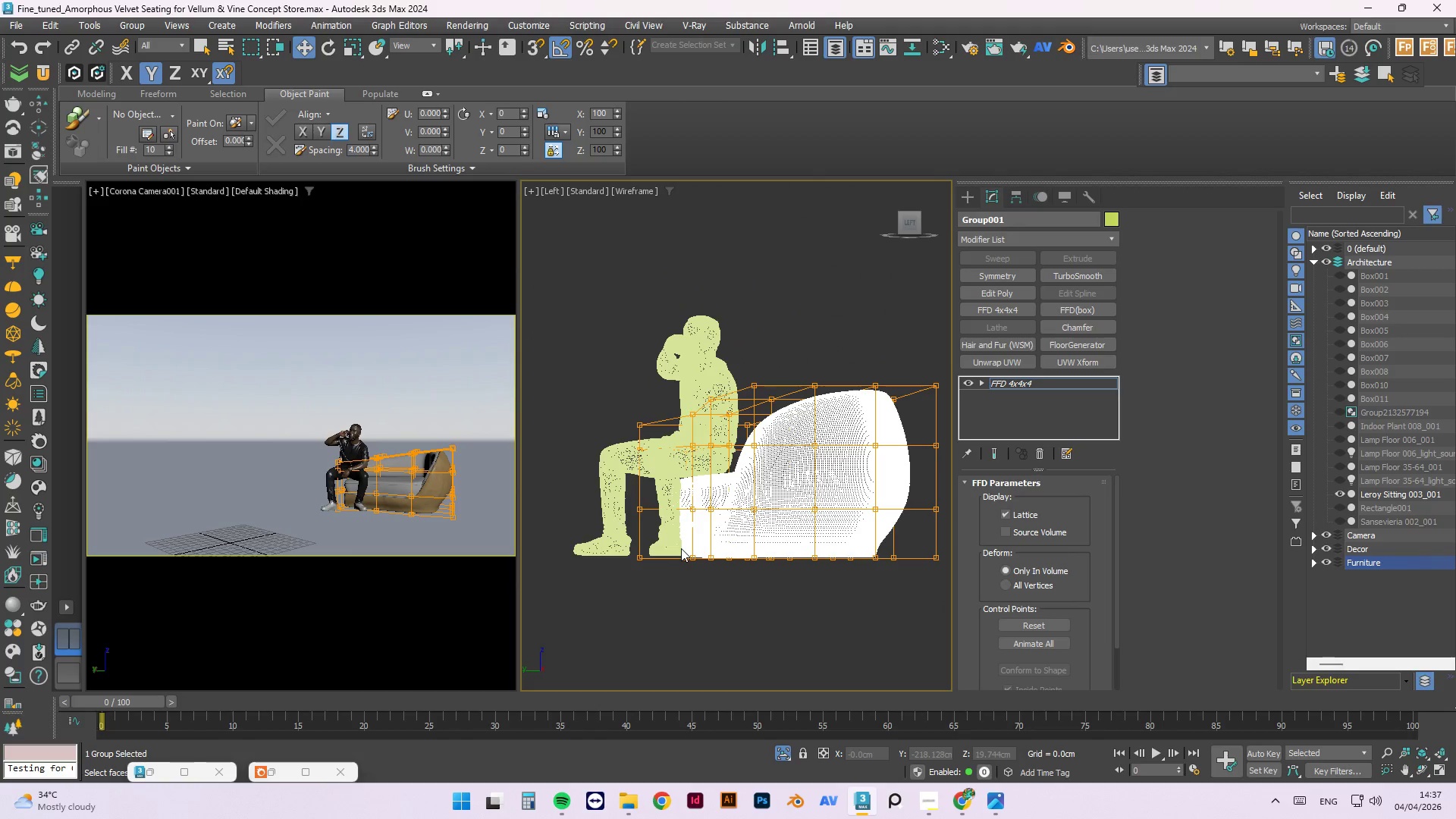 
key(T)
 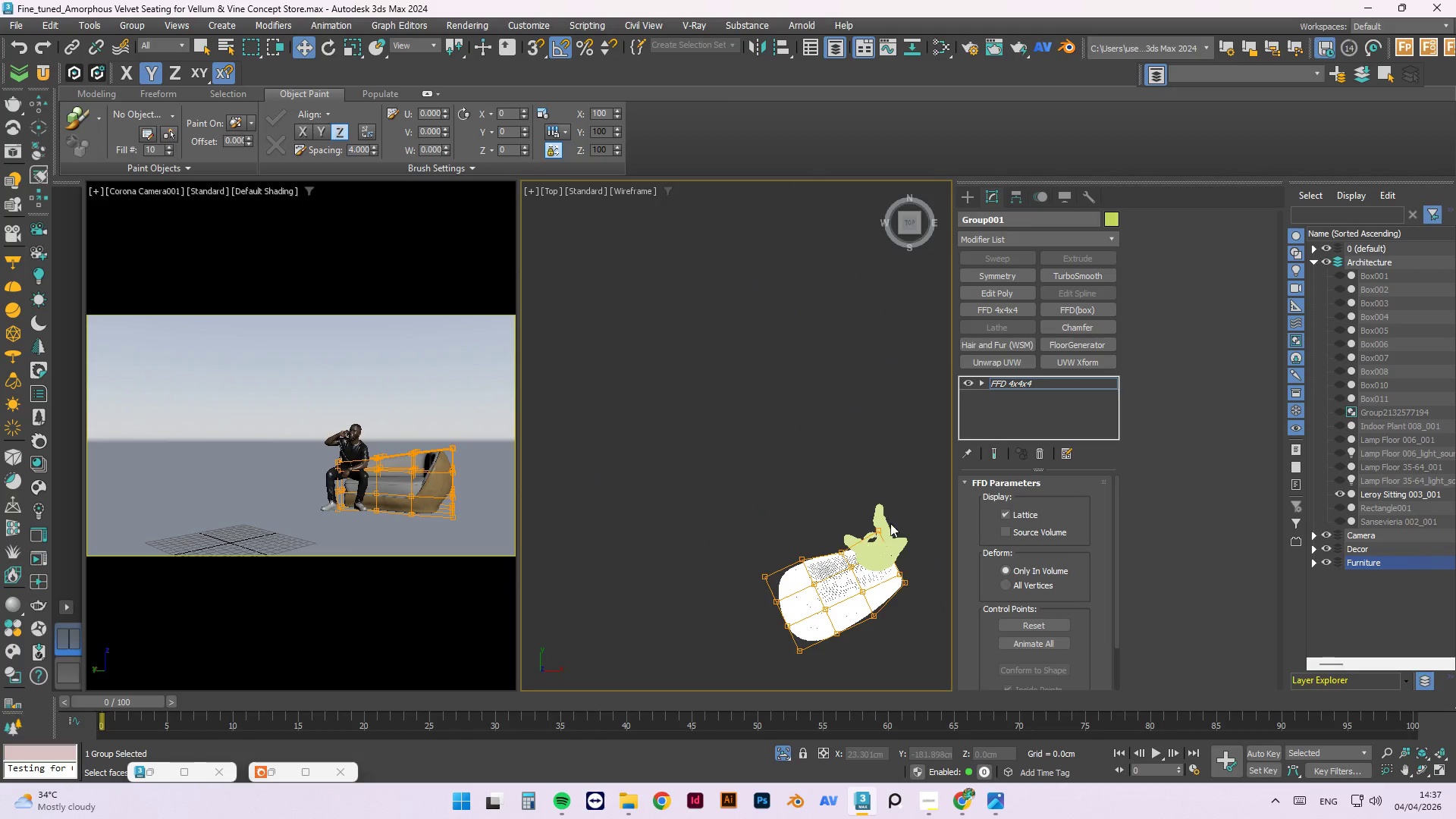 
scroll: coordinate [859, 547], scroll_direction: up, amount: 1.0
 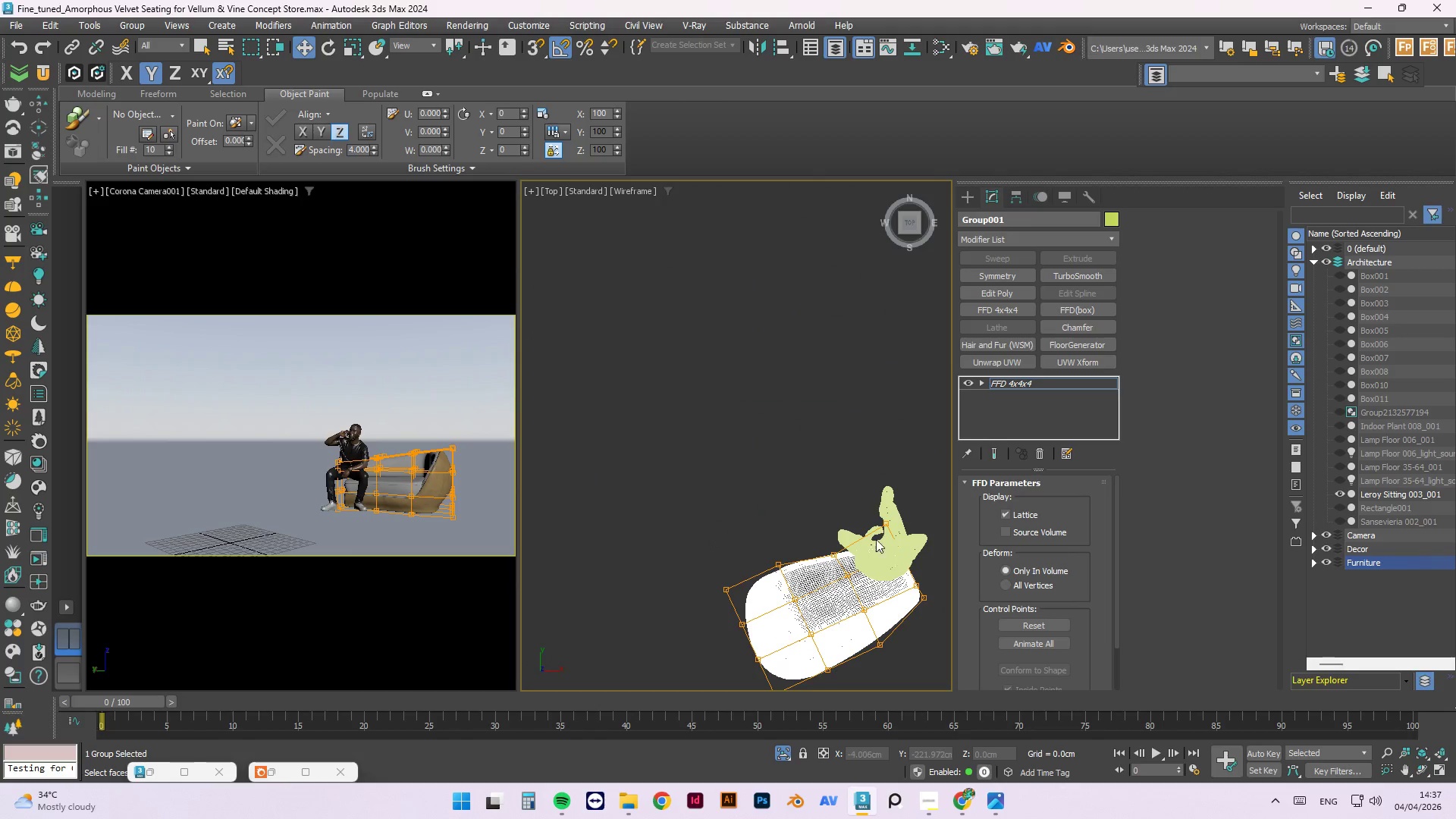 
left_click([739, 438])
 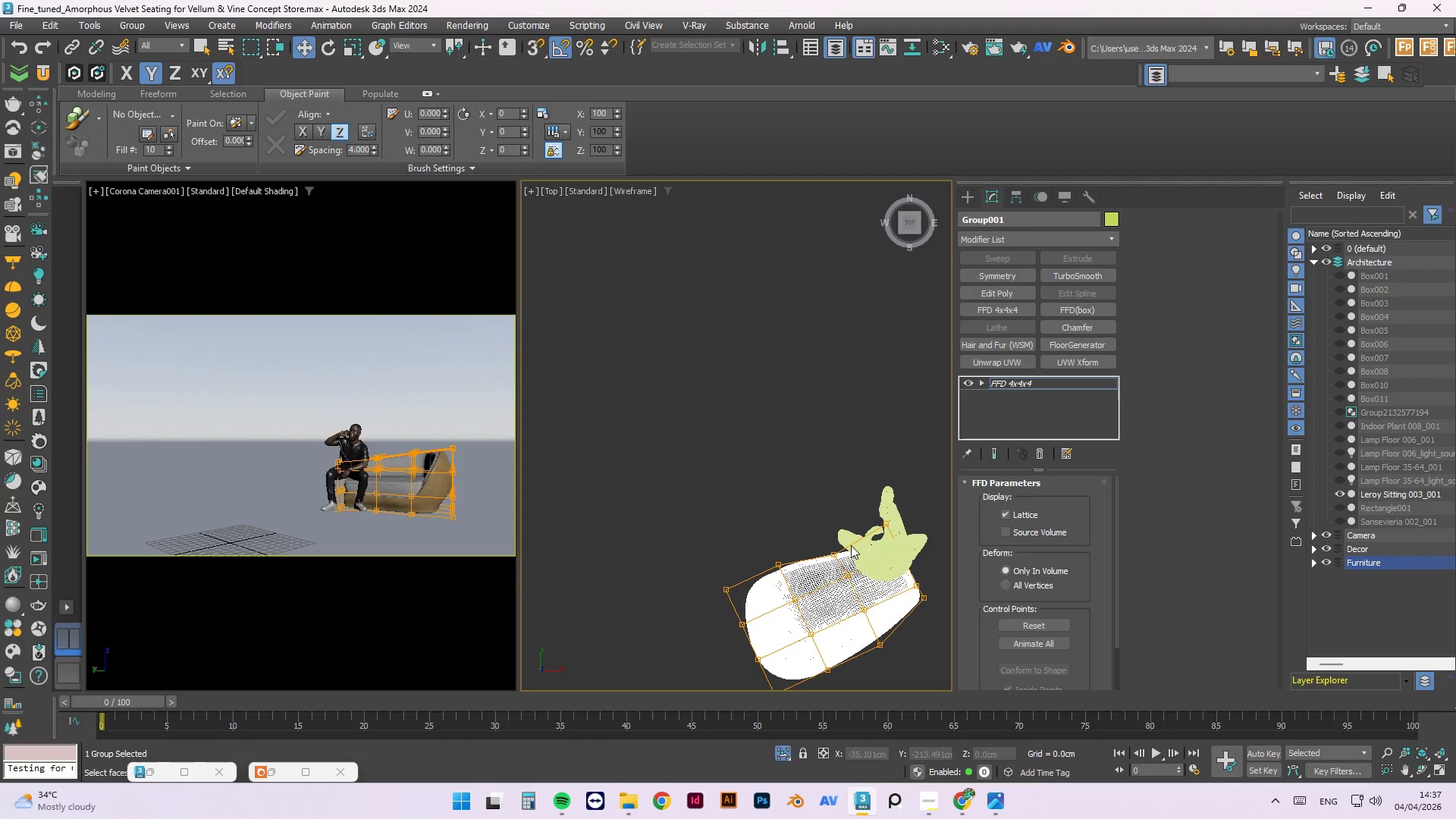 
right_click([861, 453])
 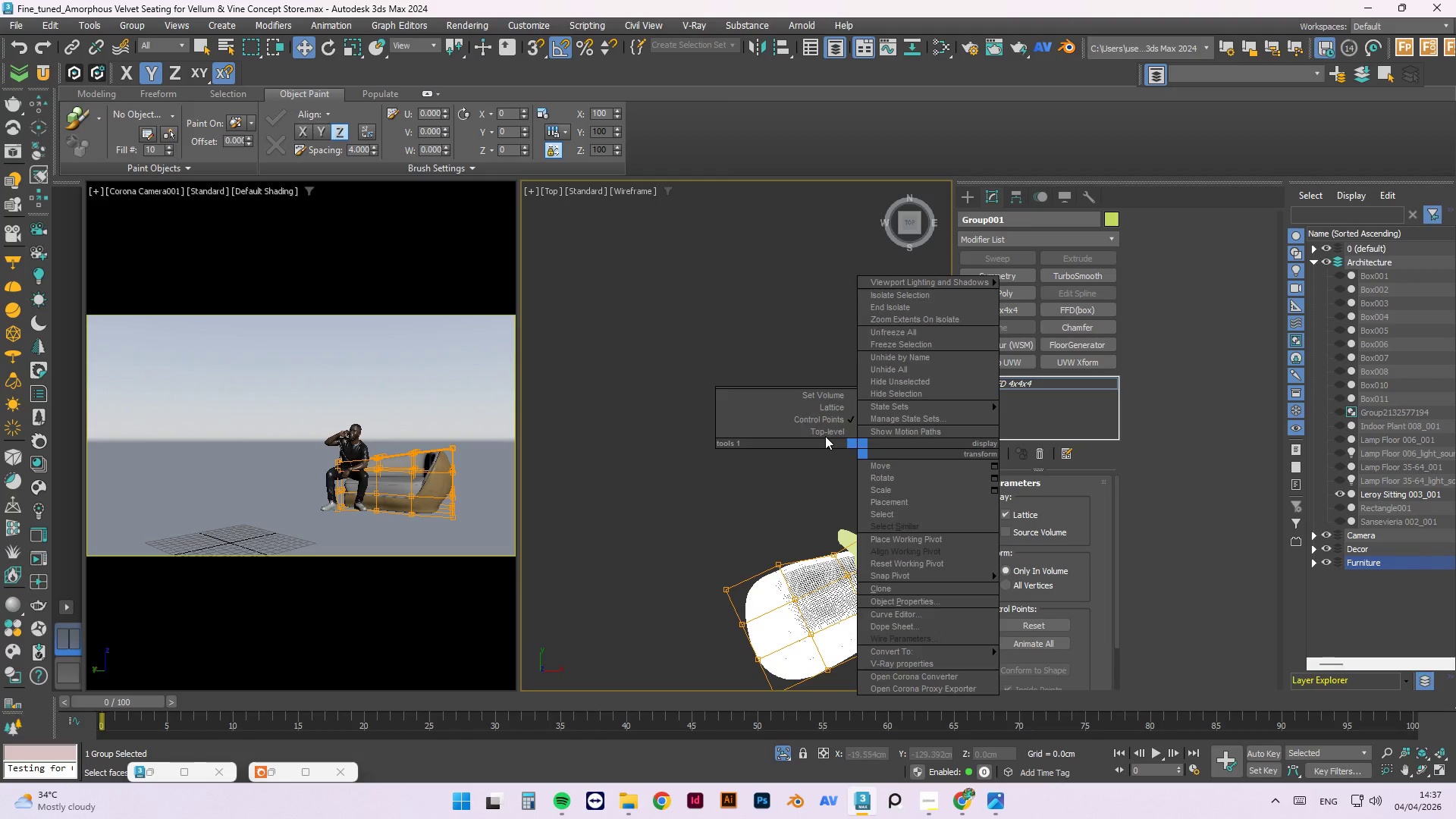 
left_click([825, 436])
 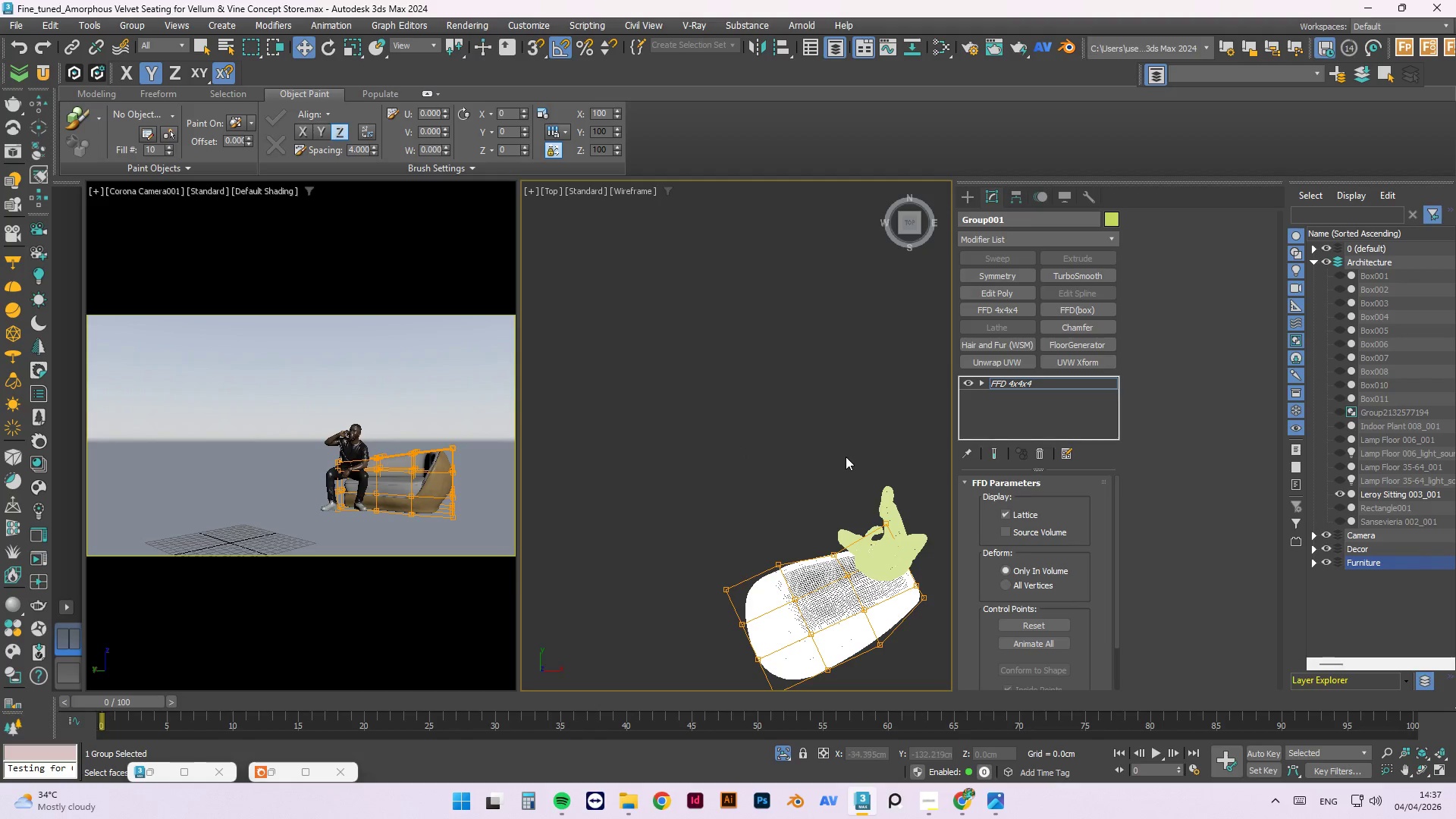 
right_click([846, 457])
 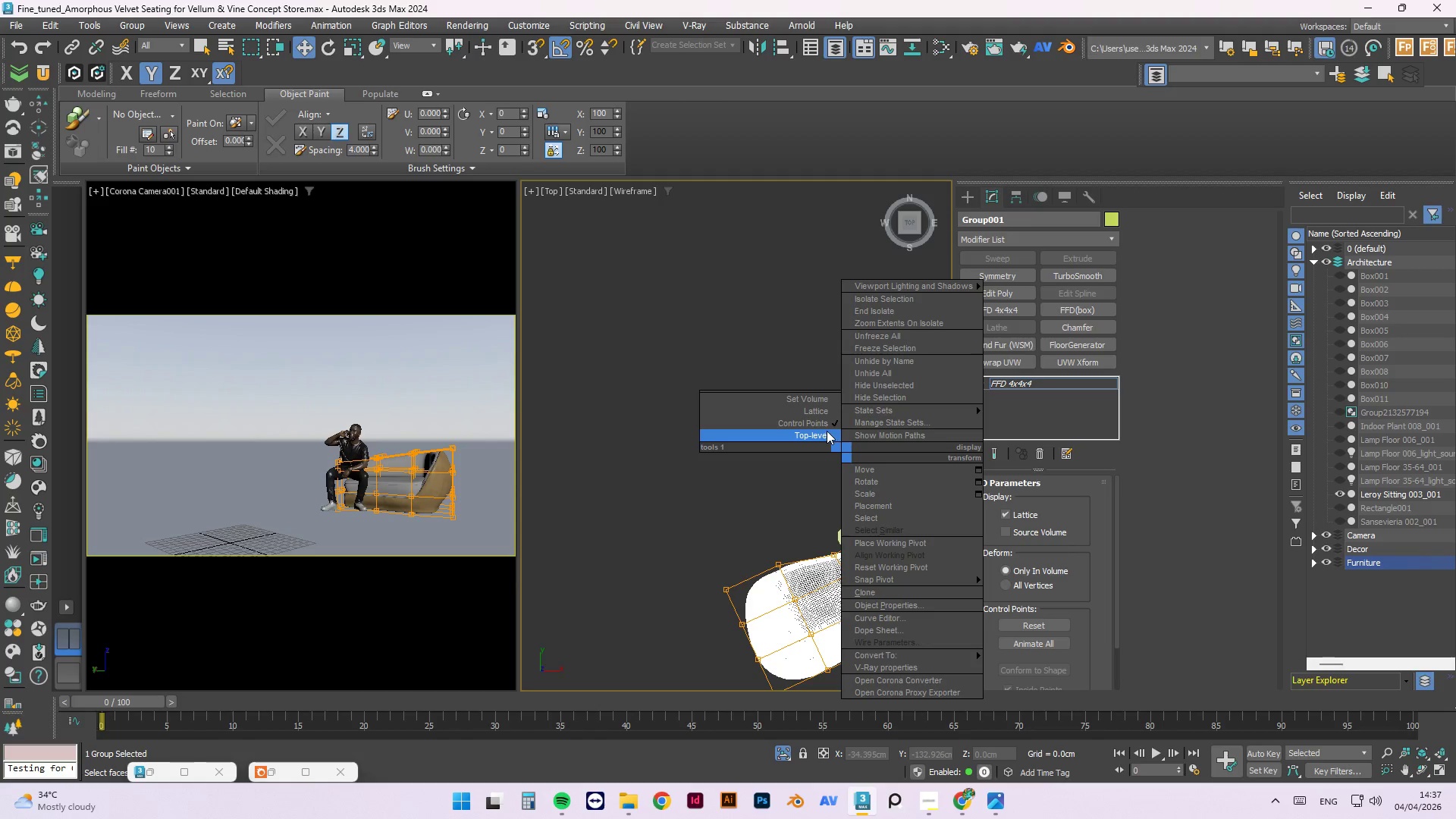 
left_click([822, 434])
 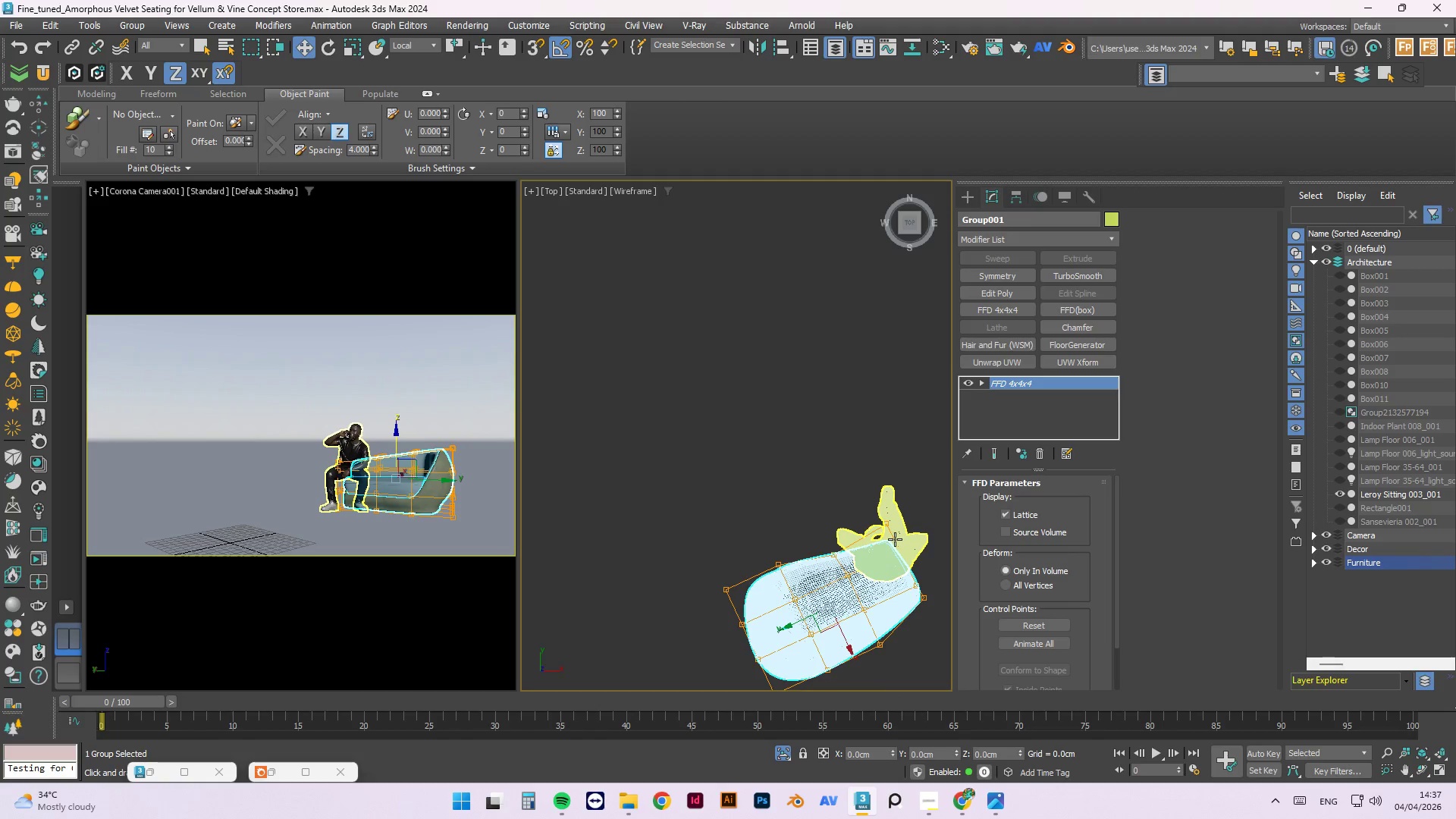 
left_click([895, 531])
 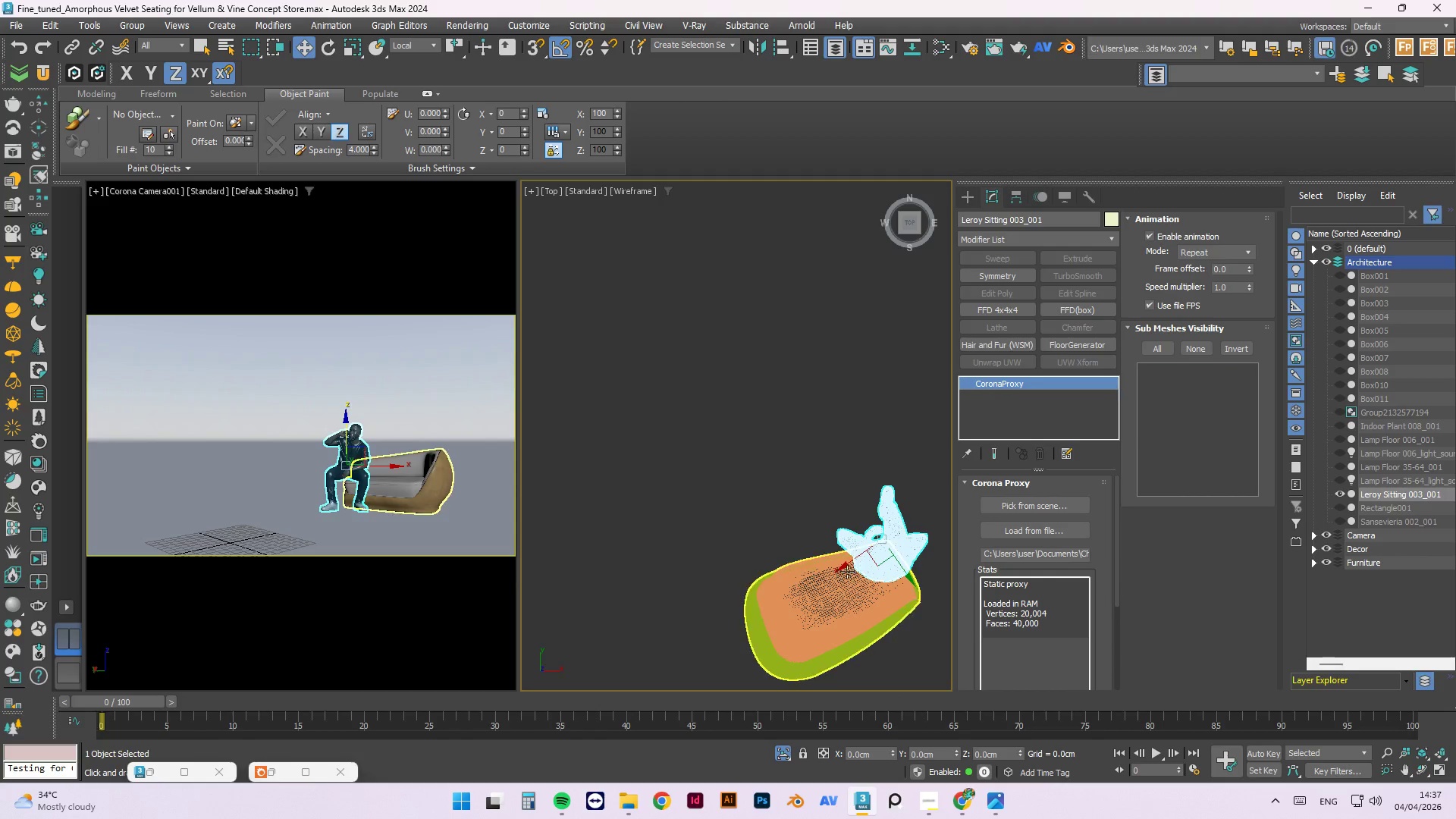 
left_click_drag(start_coordinate=[844, 563], to_coordinate=[795, 595])
 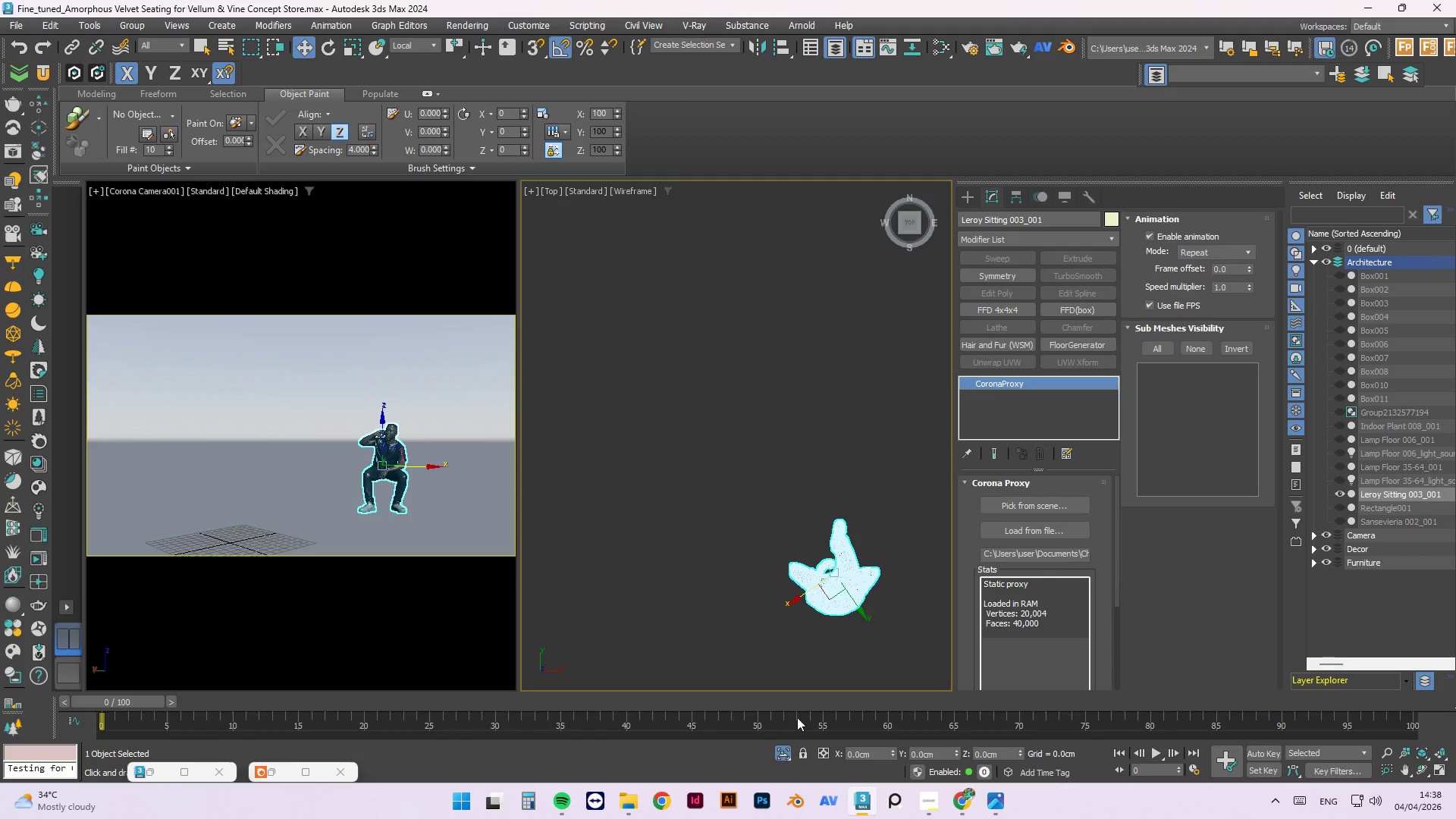 
left_click([787, 758])
 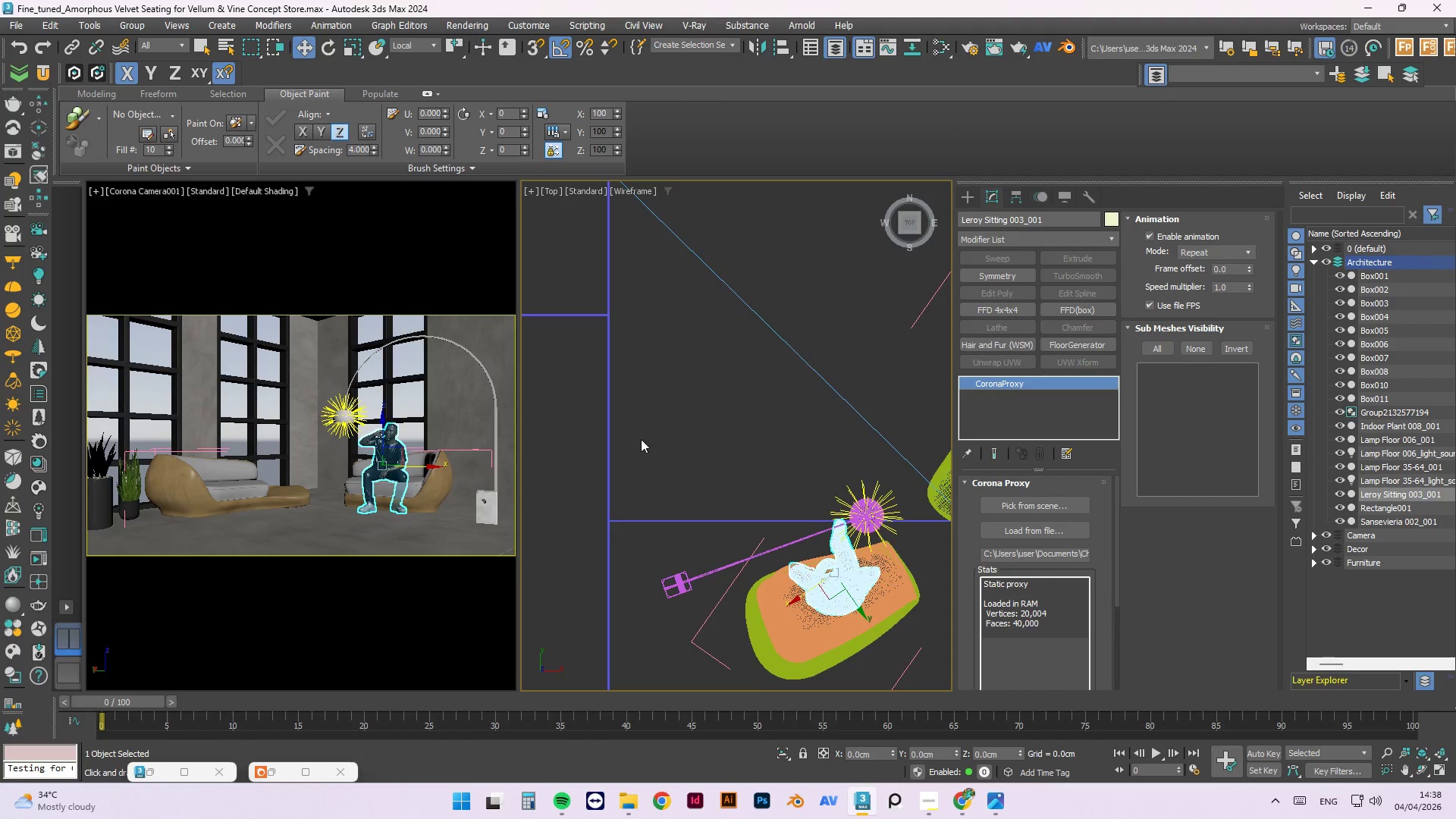 
left_click([640, 416])
 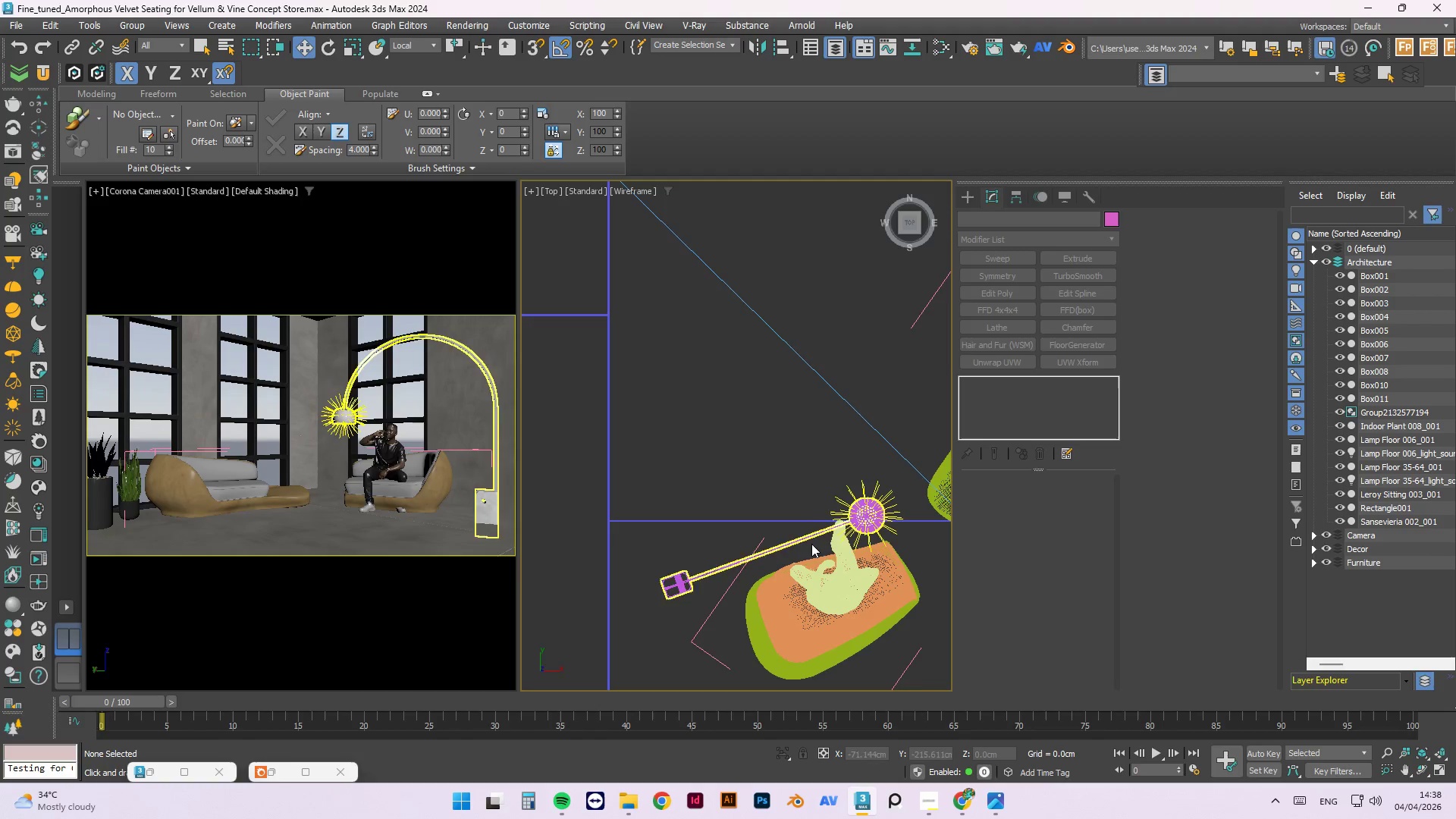 
left_click([830, 548])
 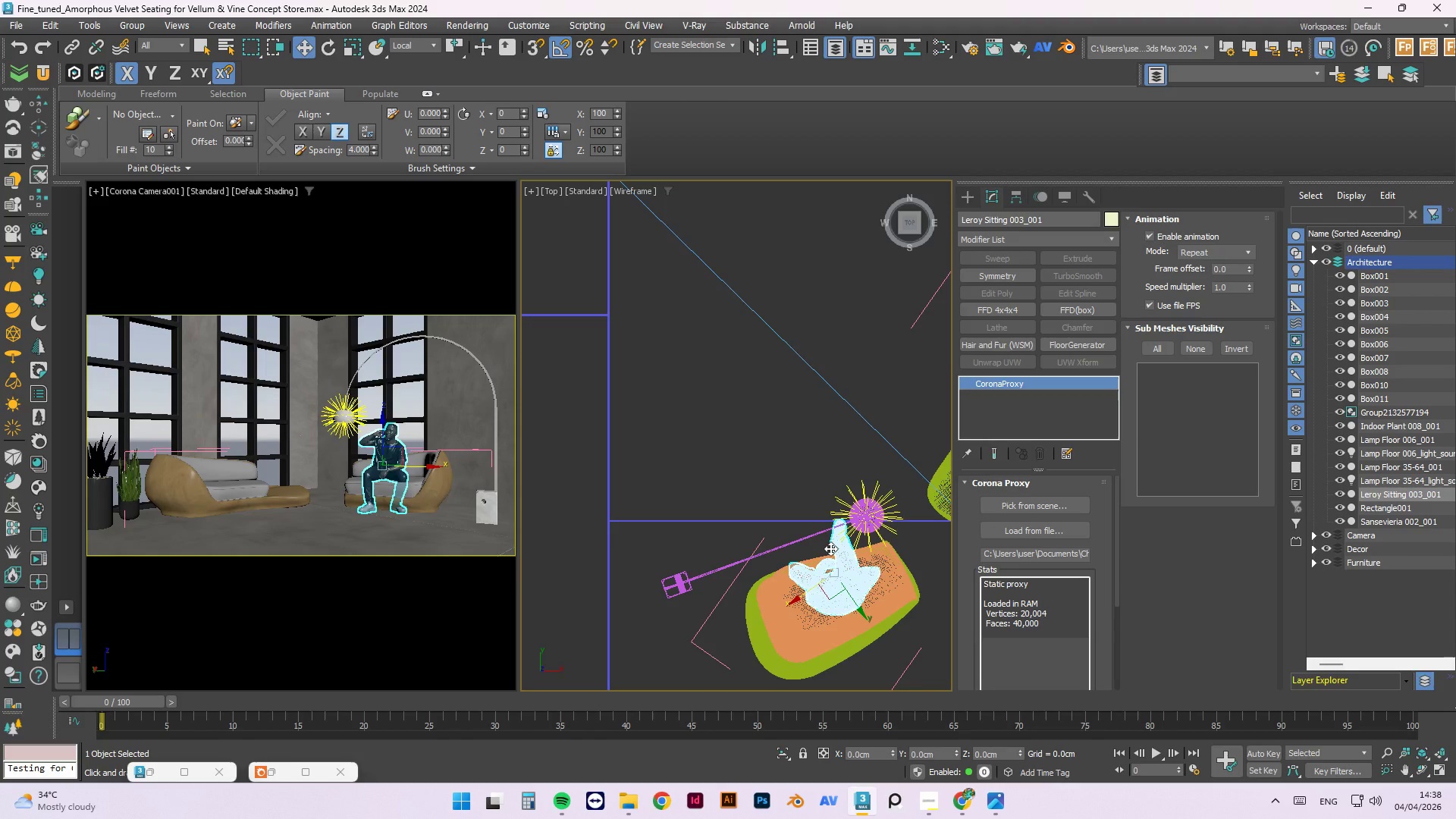 
key(E)
 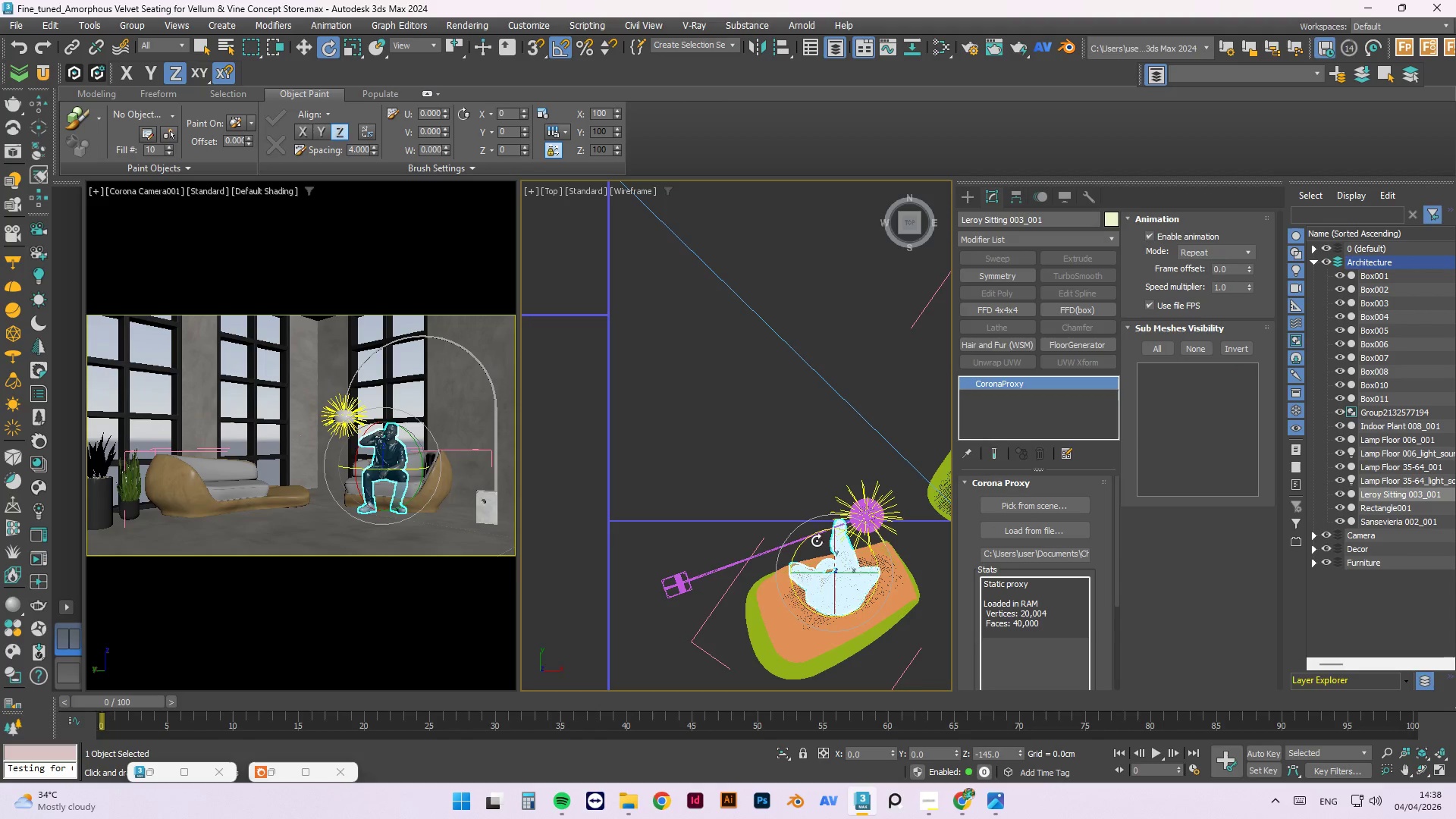 
left_click_drag(start_coordinate=[814, 537], to_coordinate=[837, 527])
 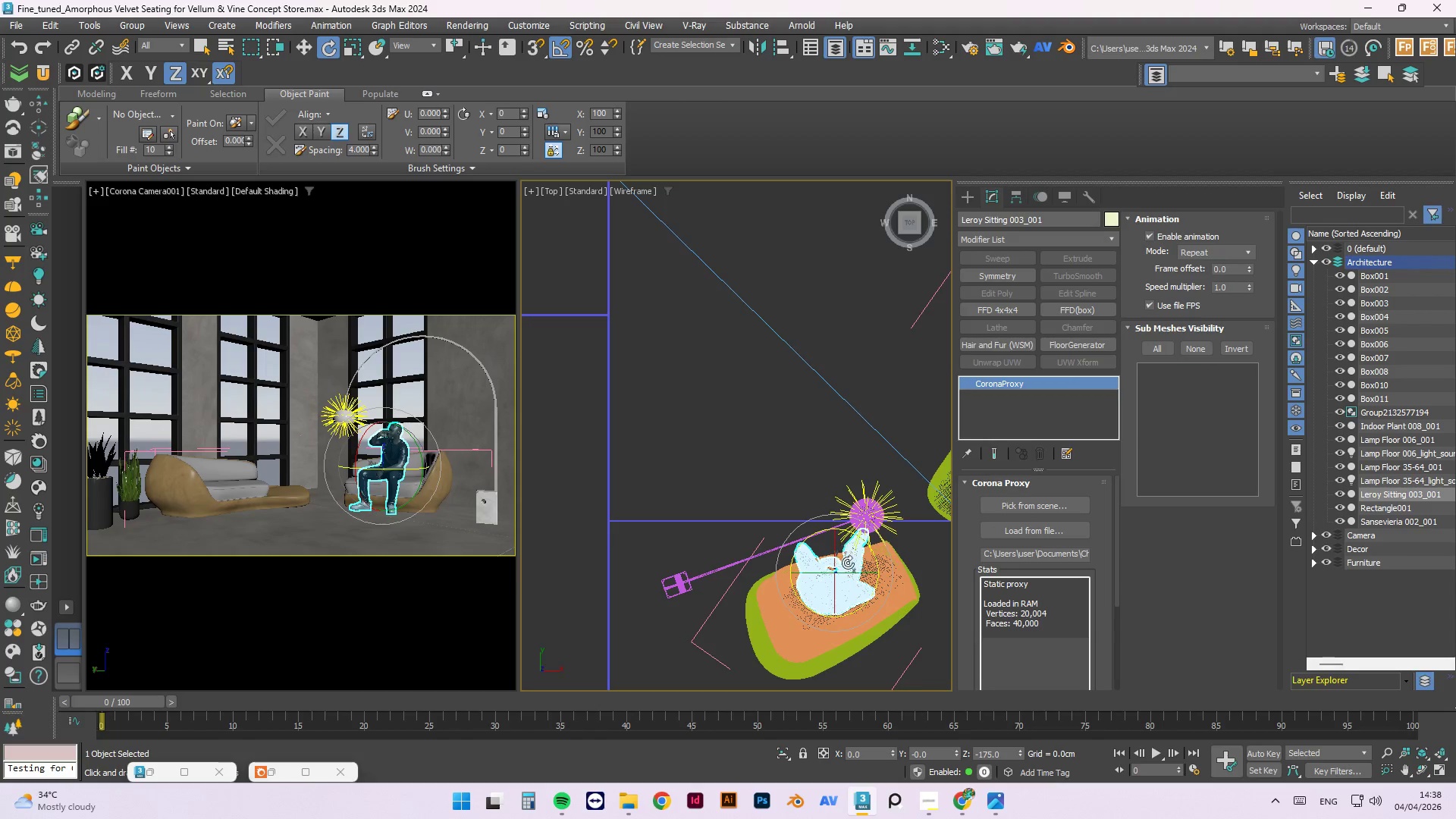 
key(W)
 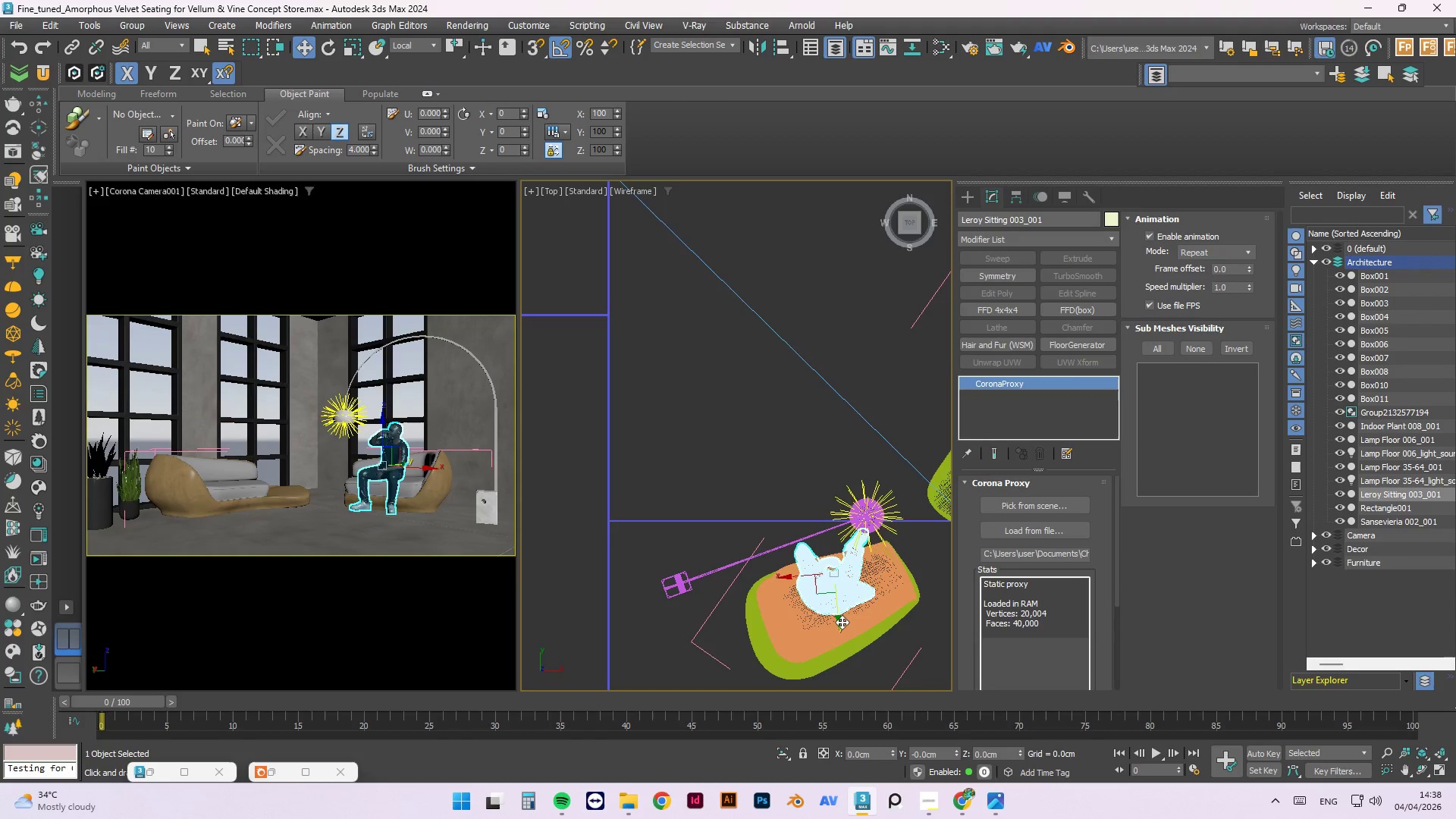 
left_click_drag(start_coordinate=[841, 620], to_coordinate=[840, 611])
 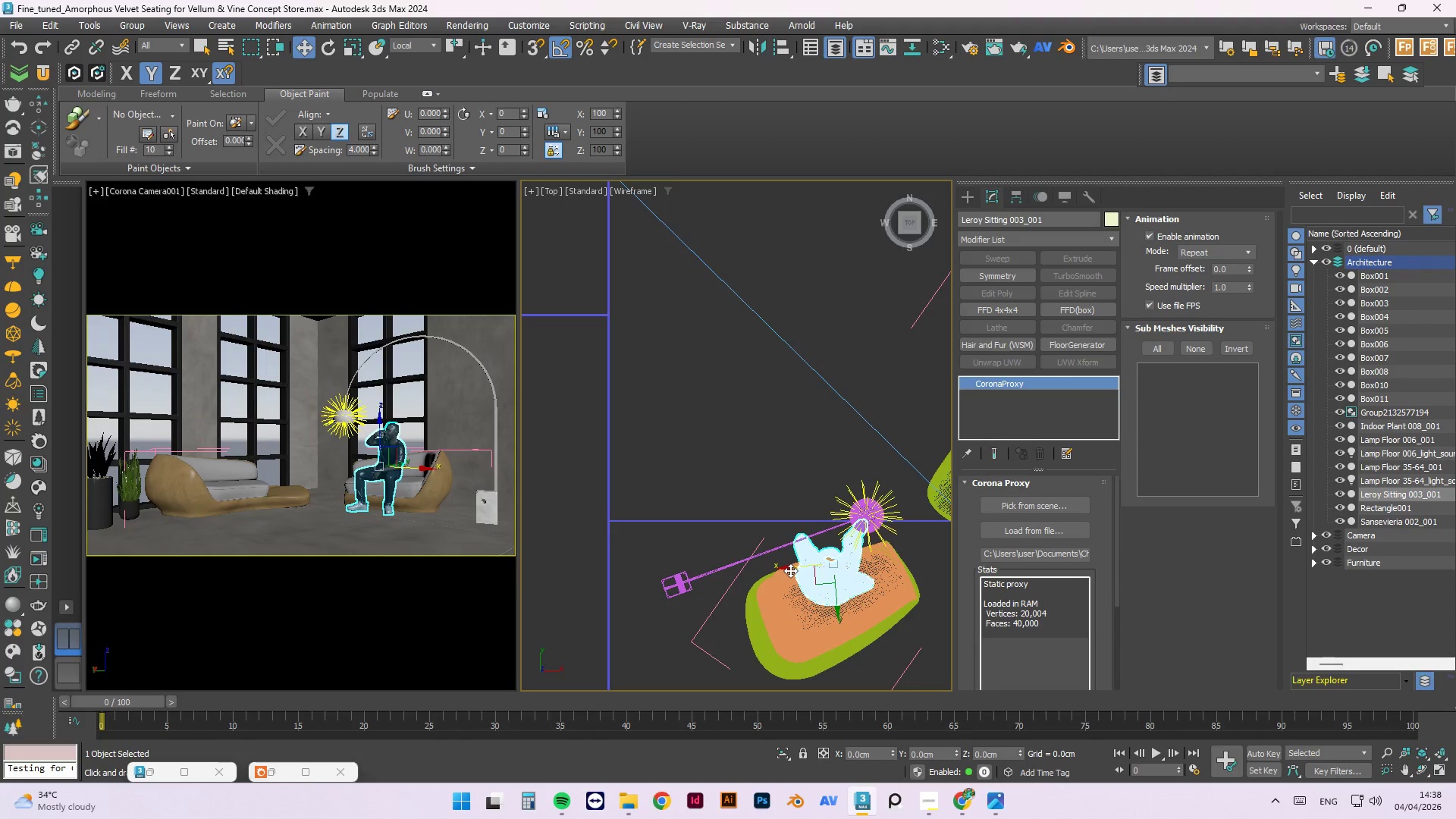 
left_click_drag(start_coordinate=[790, 570], to_coordinate=[798, 570])
 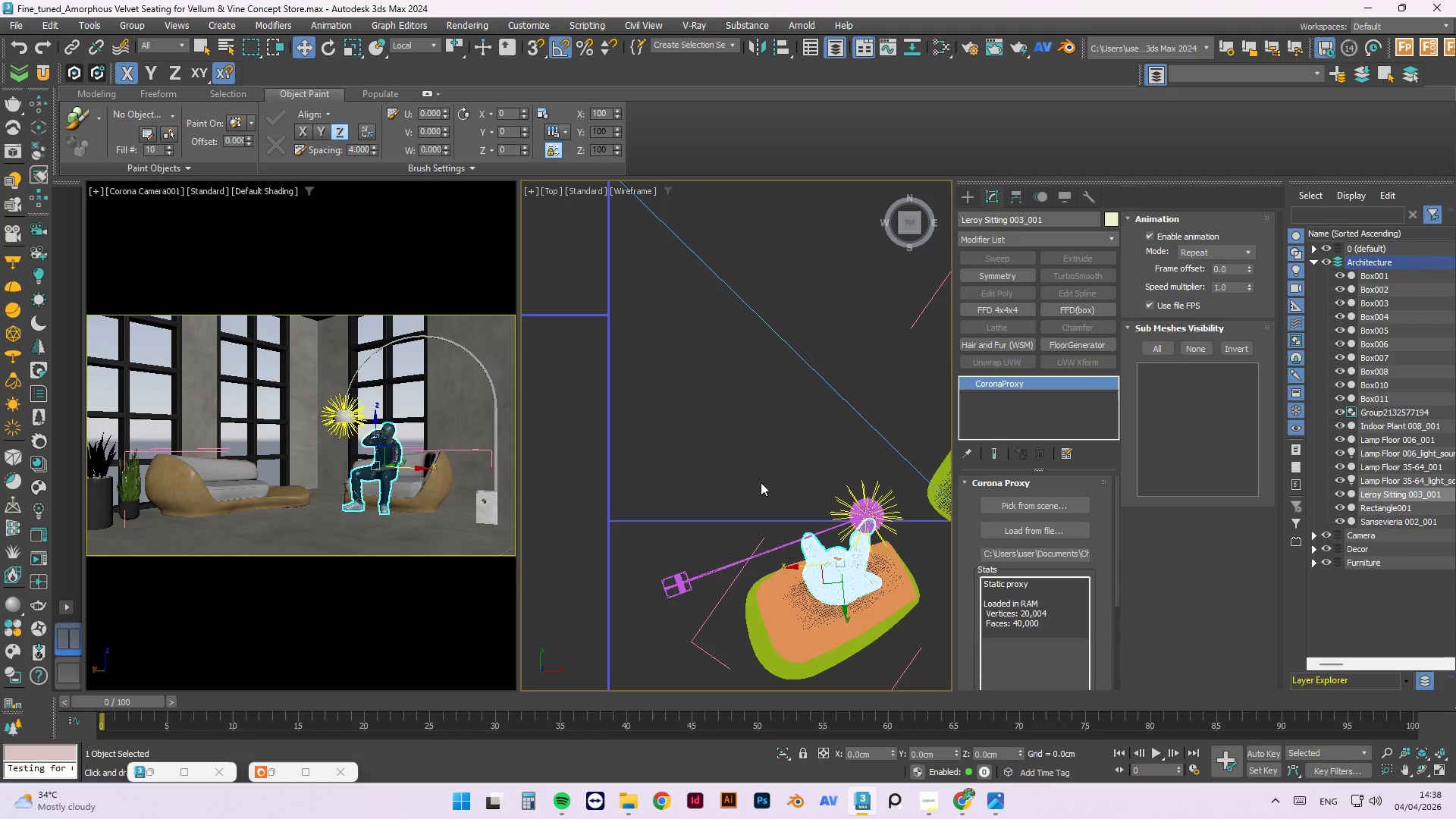 
left_click([760, 466])
 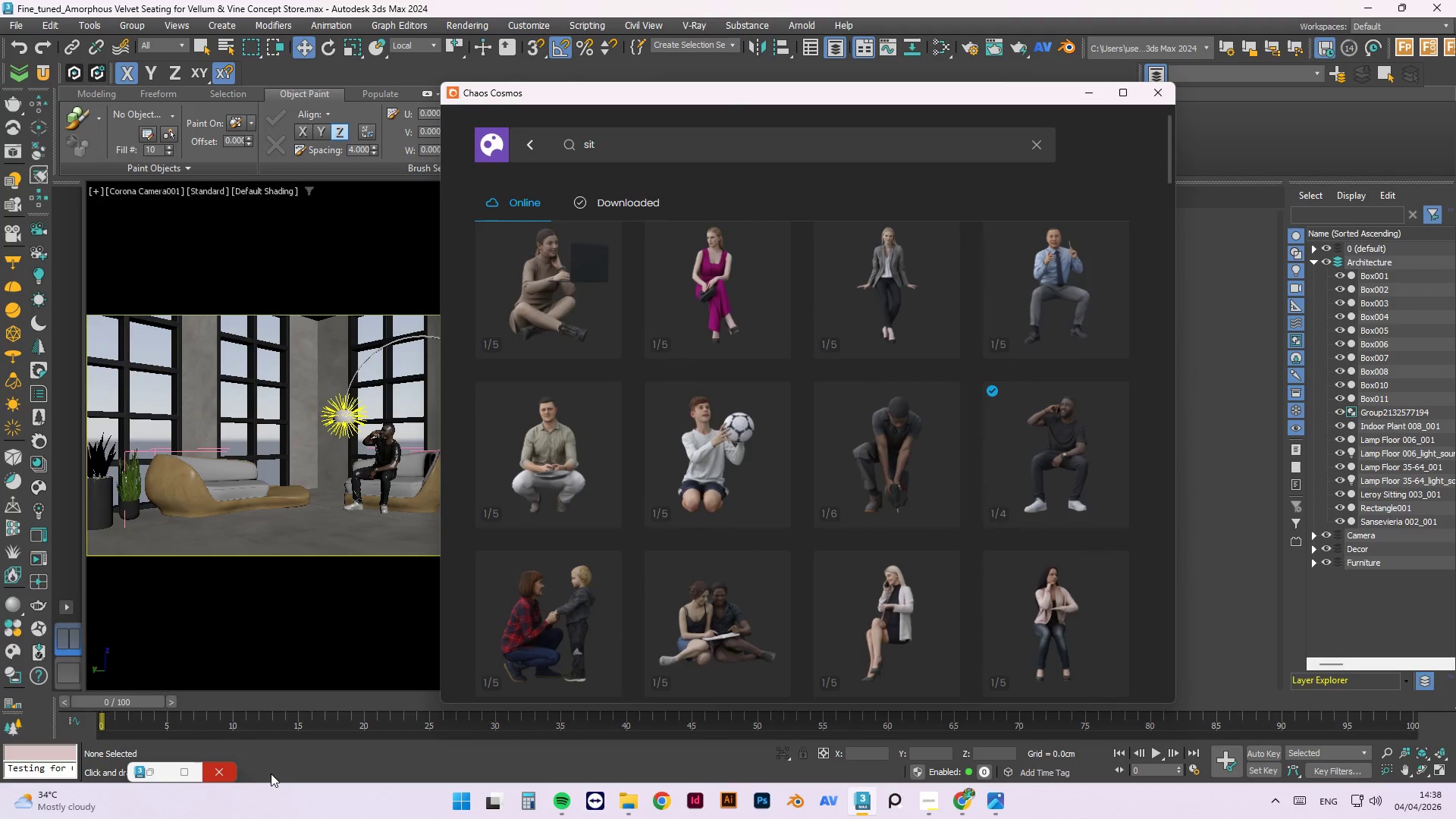 
wait(6.03)
 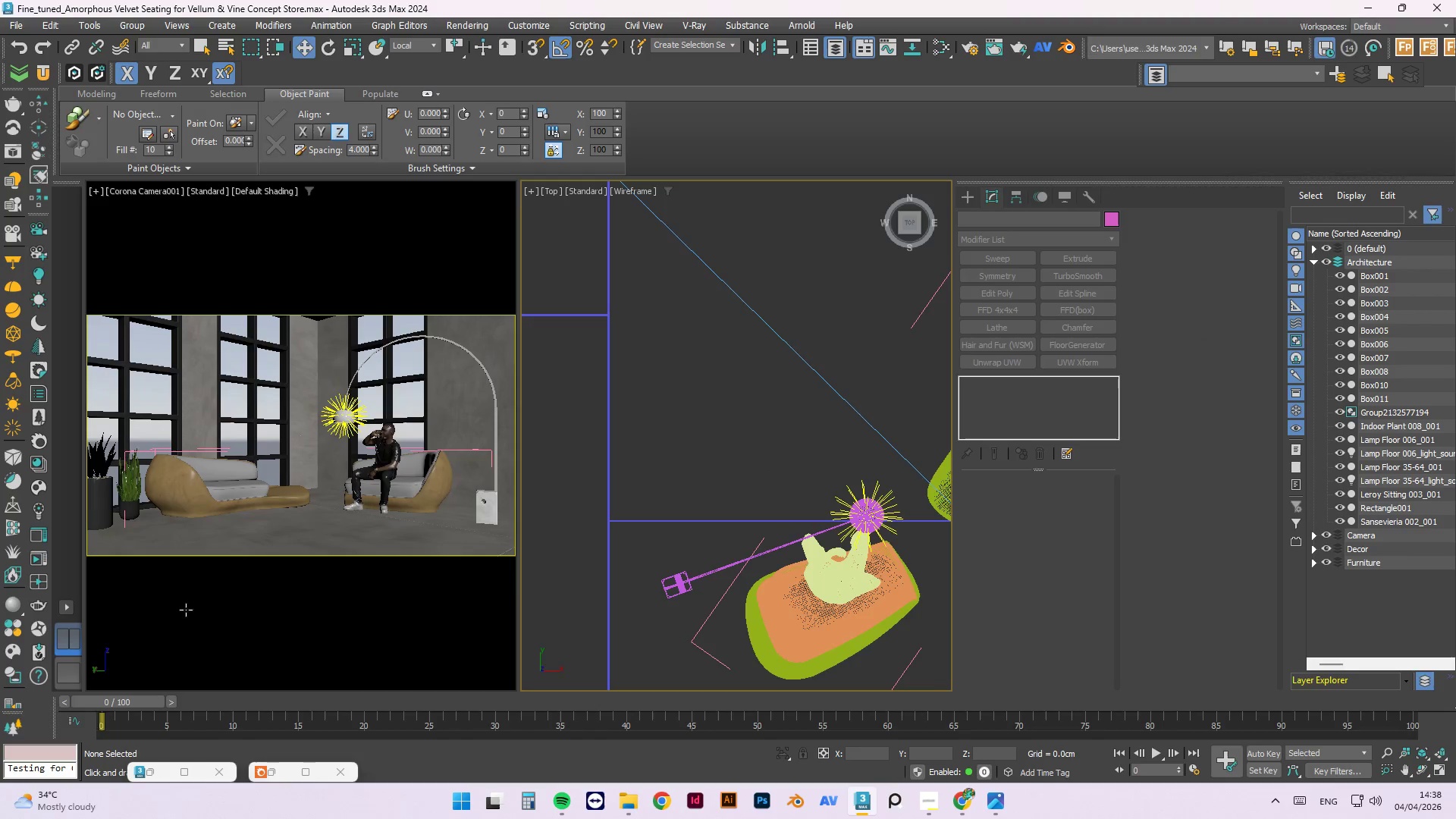 
mouse_move([1079, 116])
 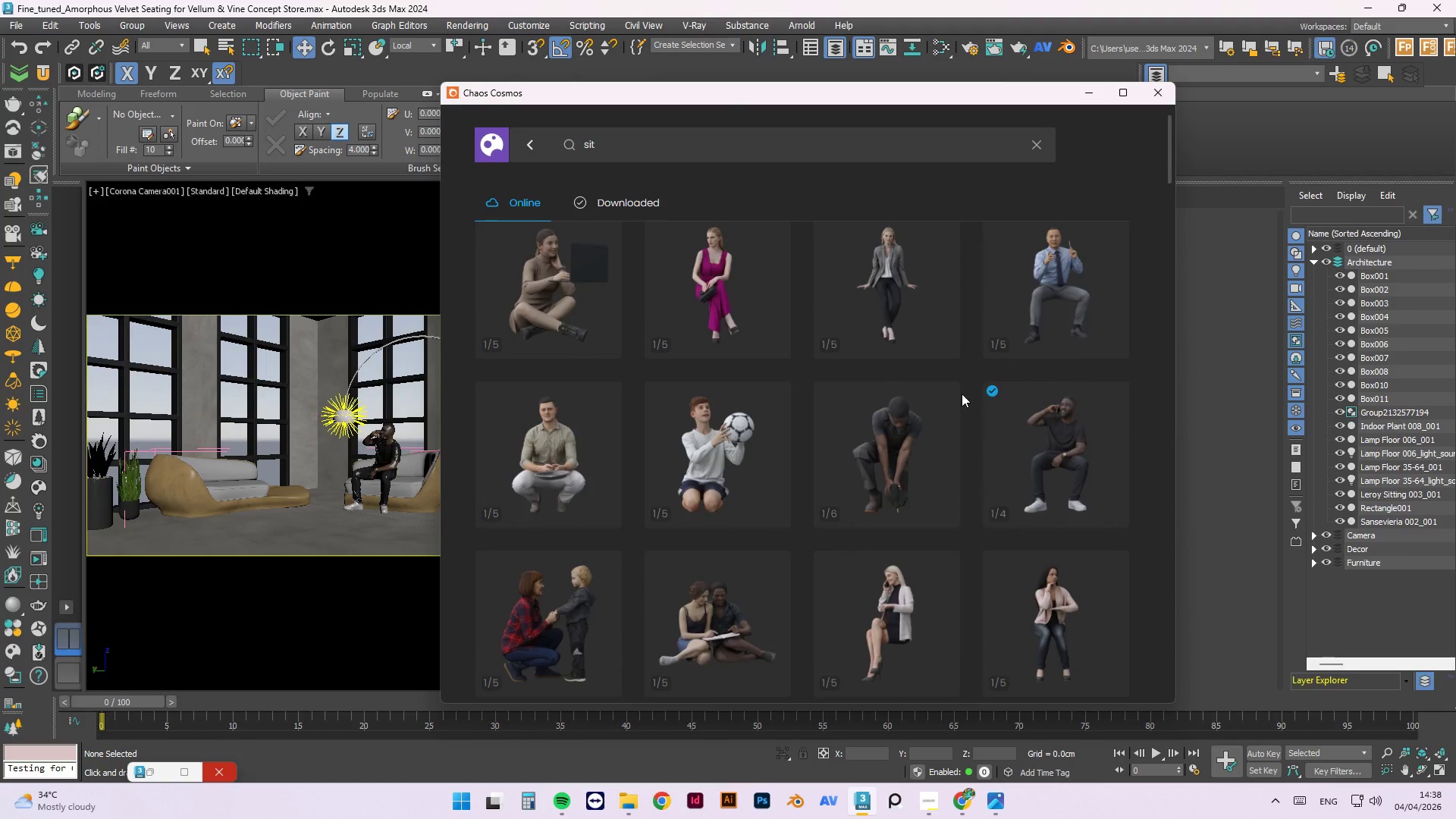 
scroll: coordinate [923, 452], scroll_direction: down, amount: 12.0
 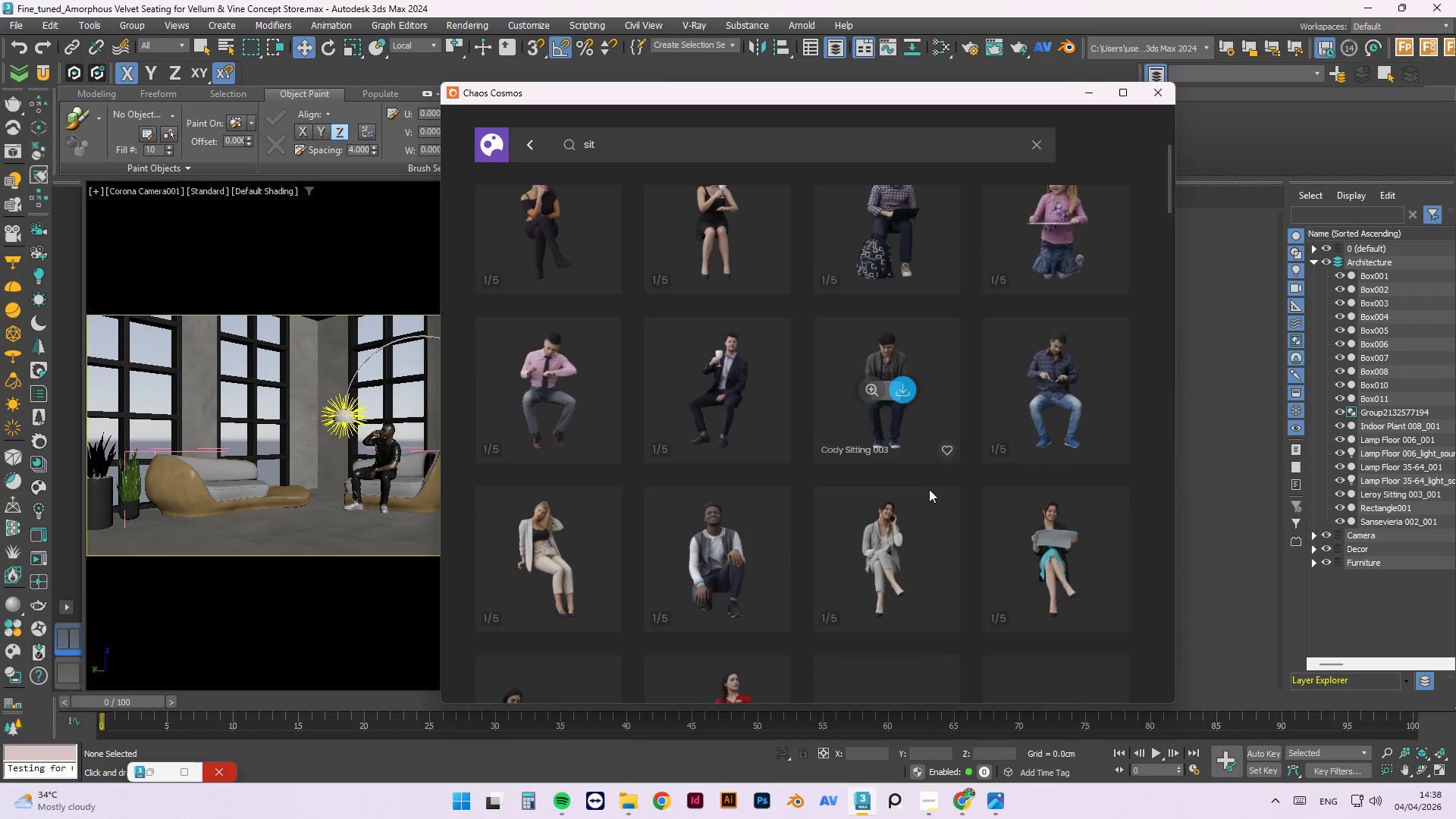 
mouse_move([949, 512])
 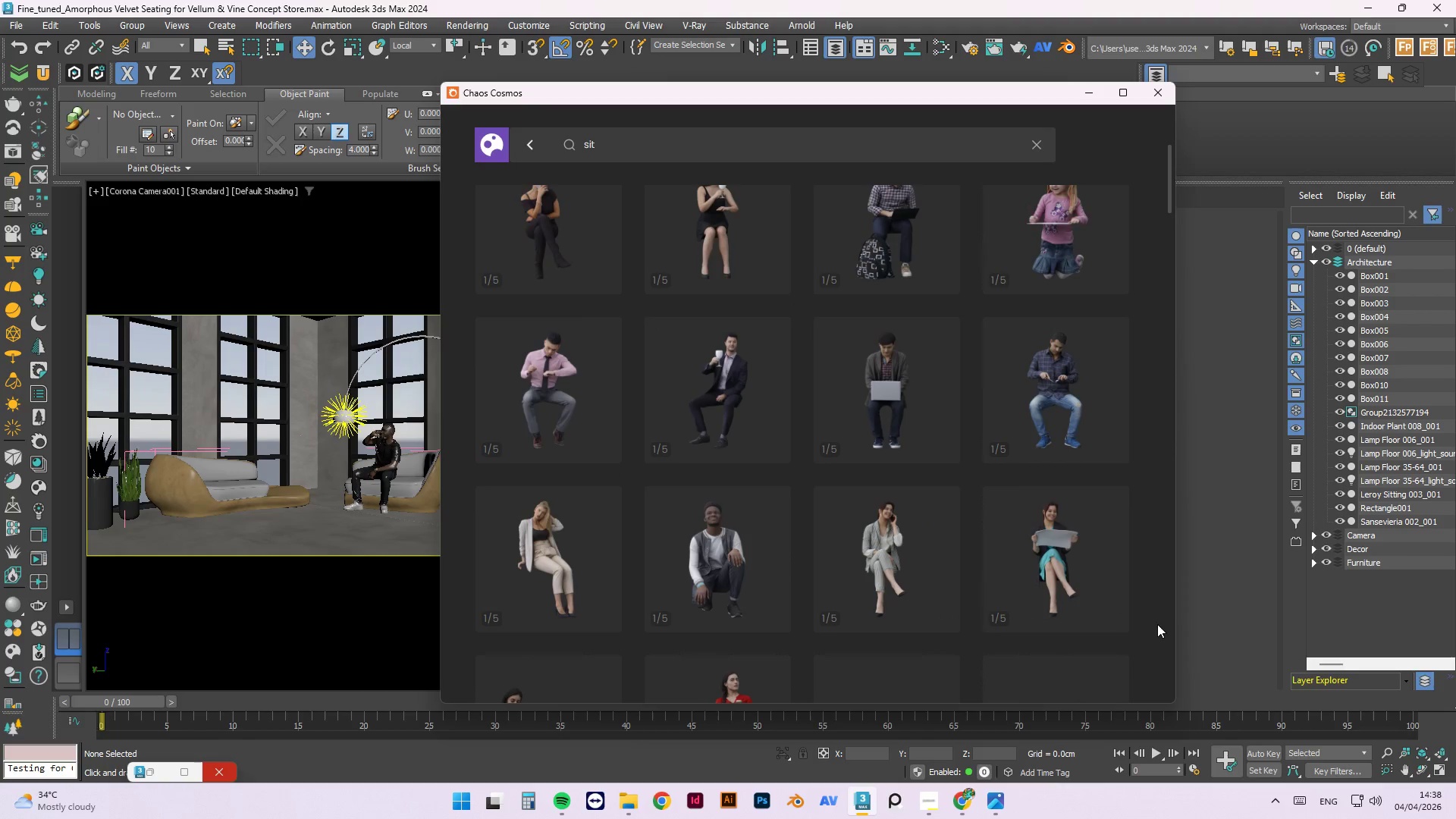 
scroll: coordinate [1148, 607], scroll_direction: down, amount: 6.0
 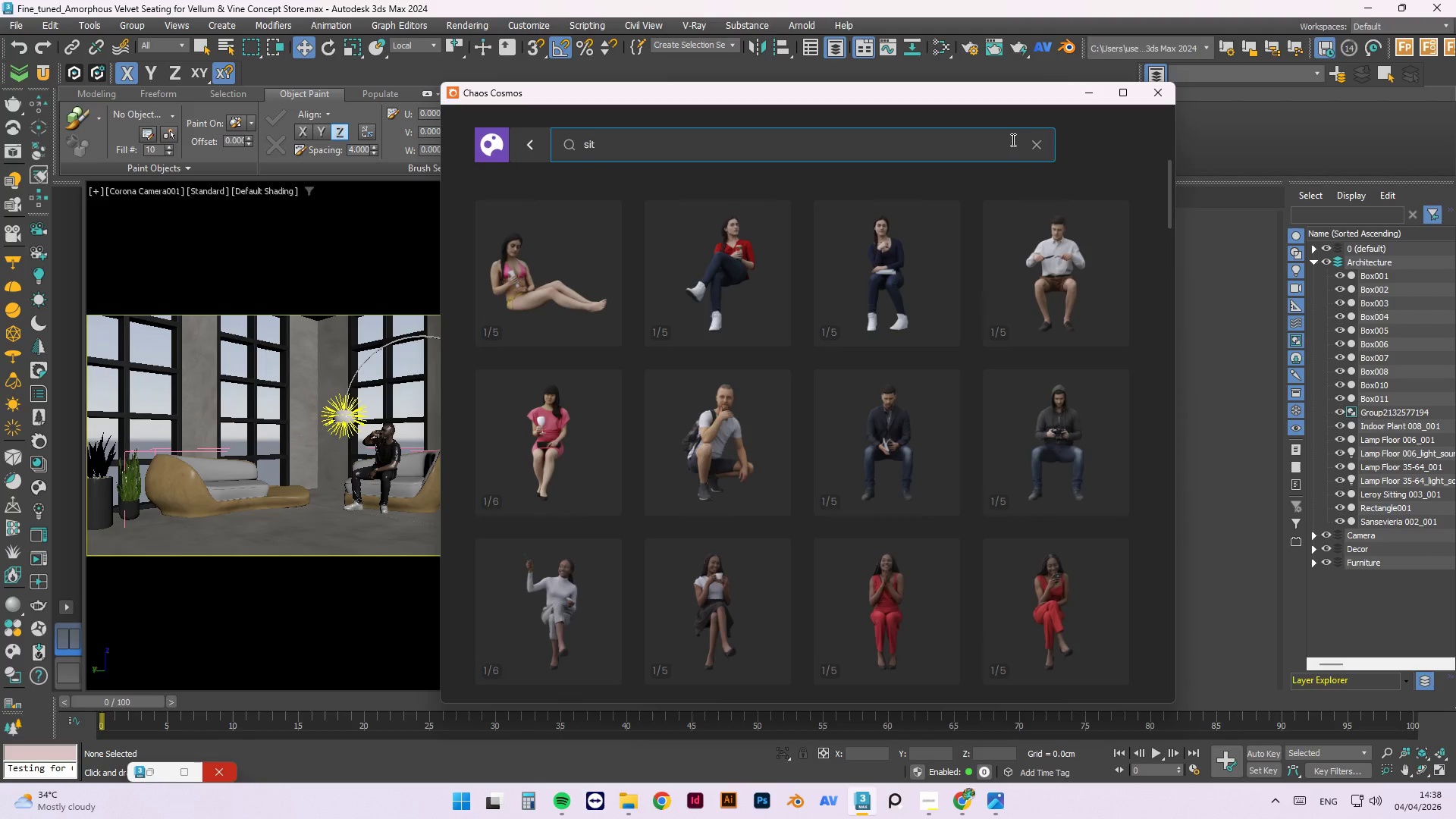 
mouse_move([941, 443])
 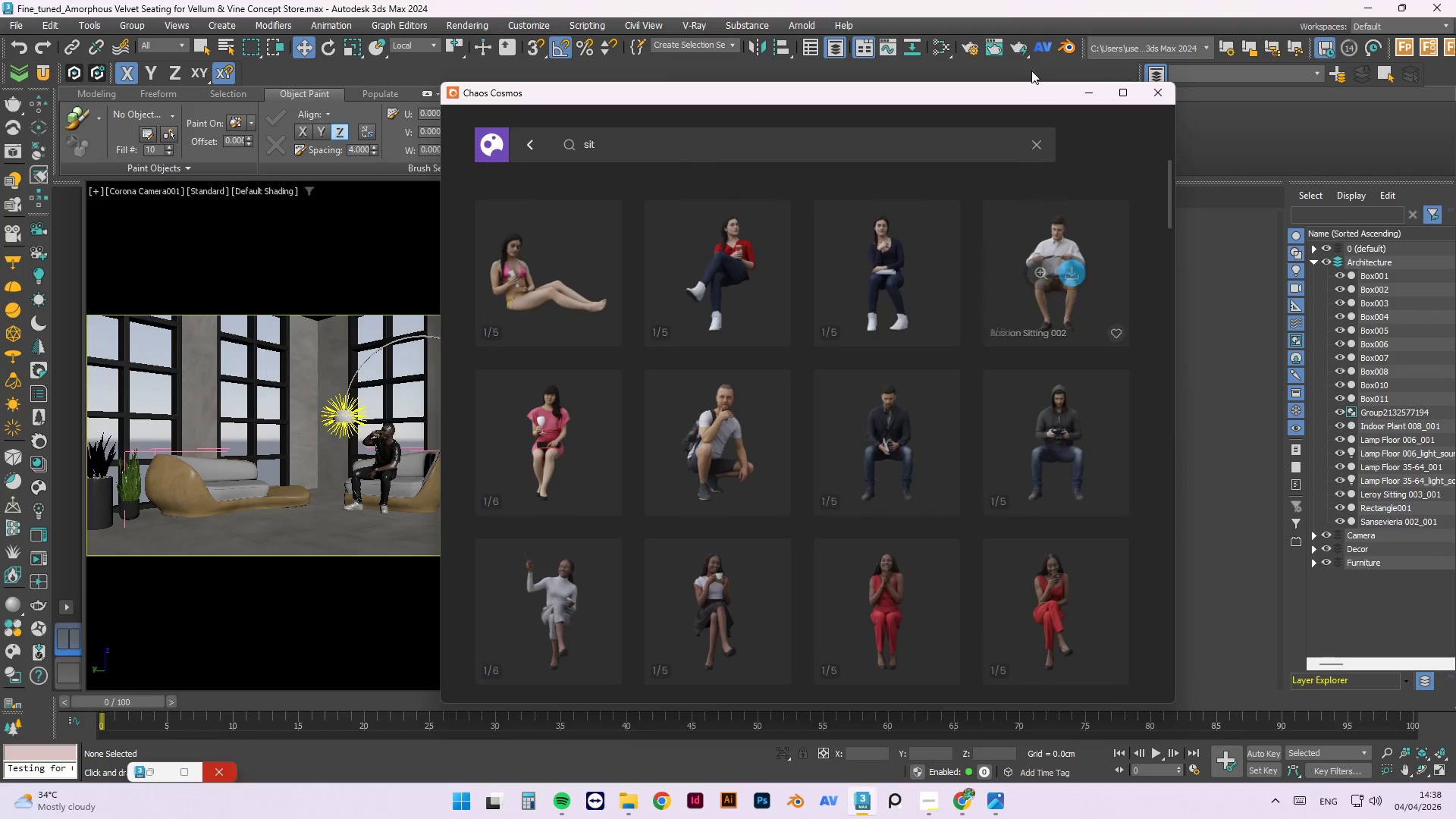 
left_click([1099, 89])
 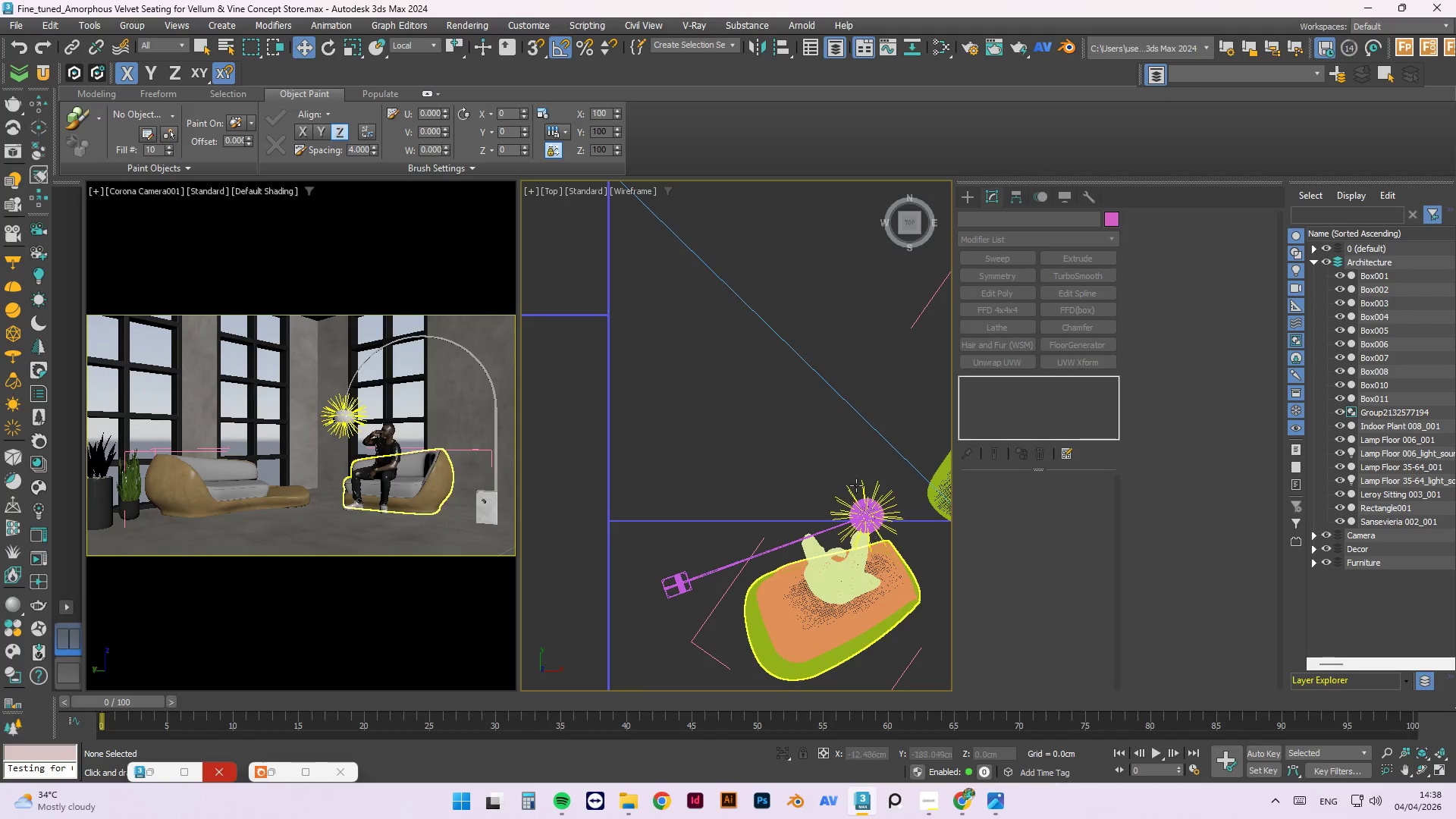 
left_click([751, 457])
 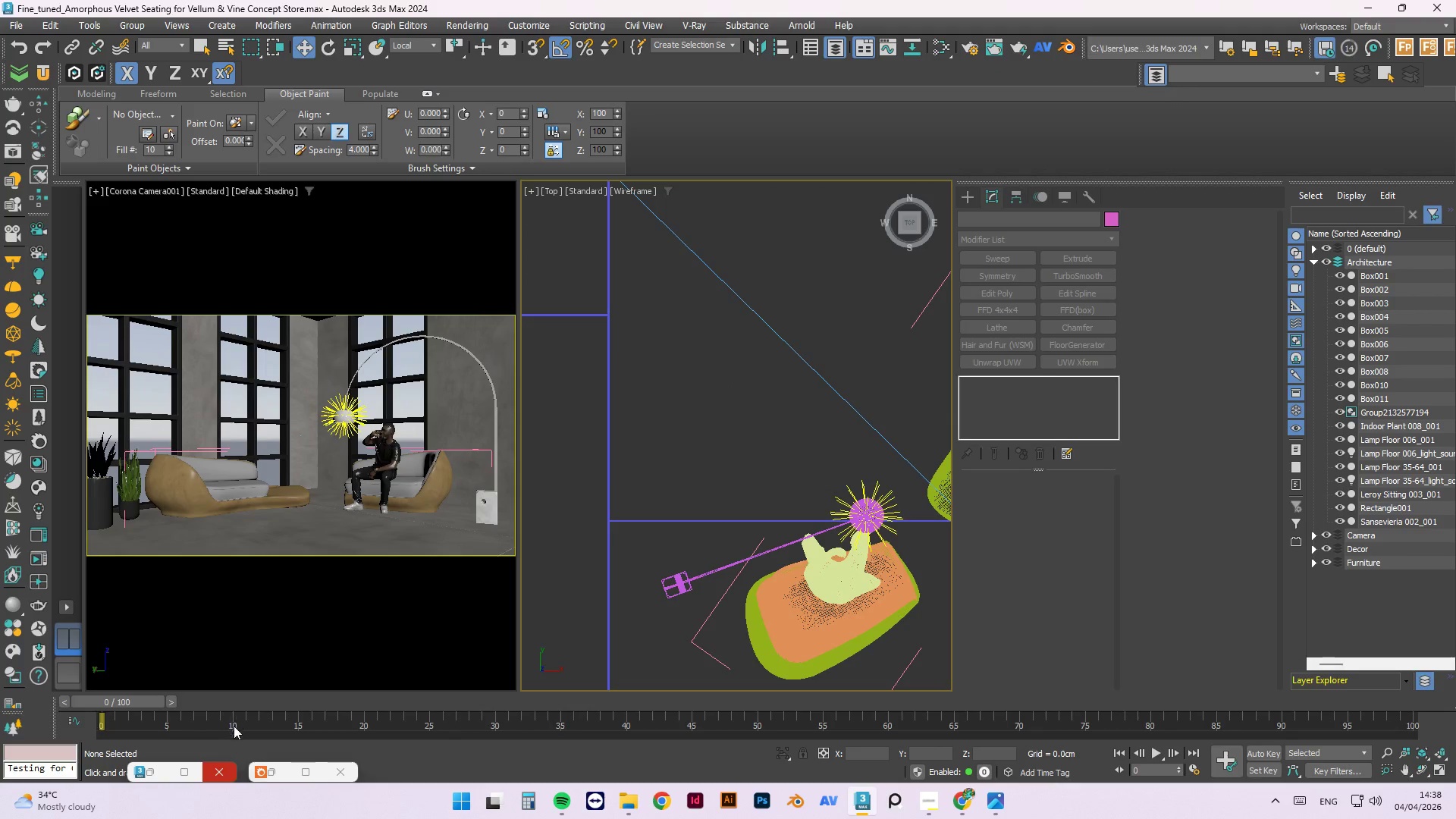 
left_click([270, 772])
 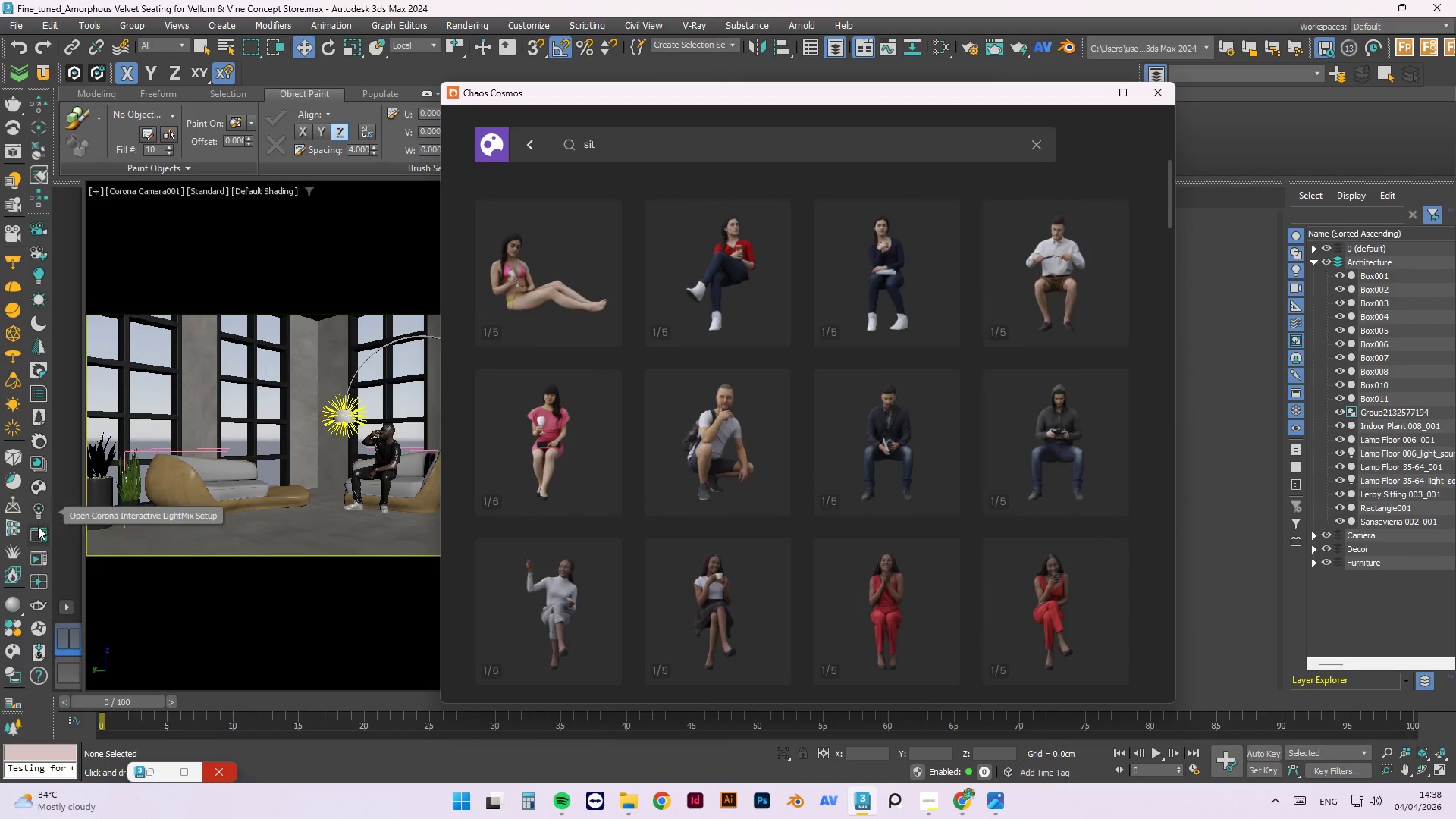 
left_click([41, 557])
 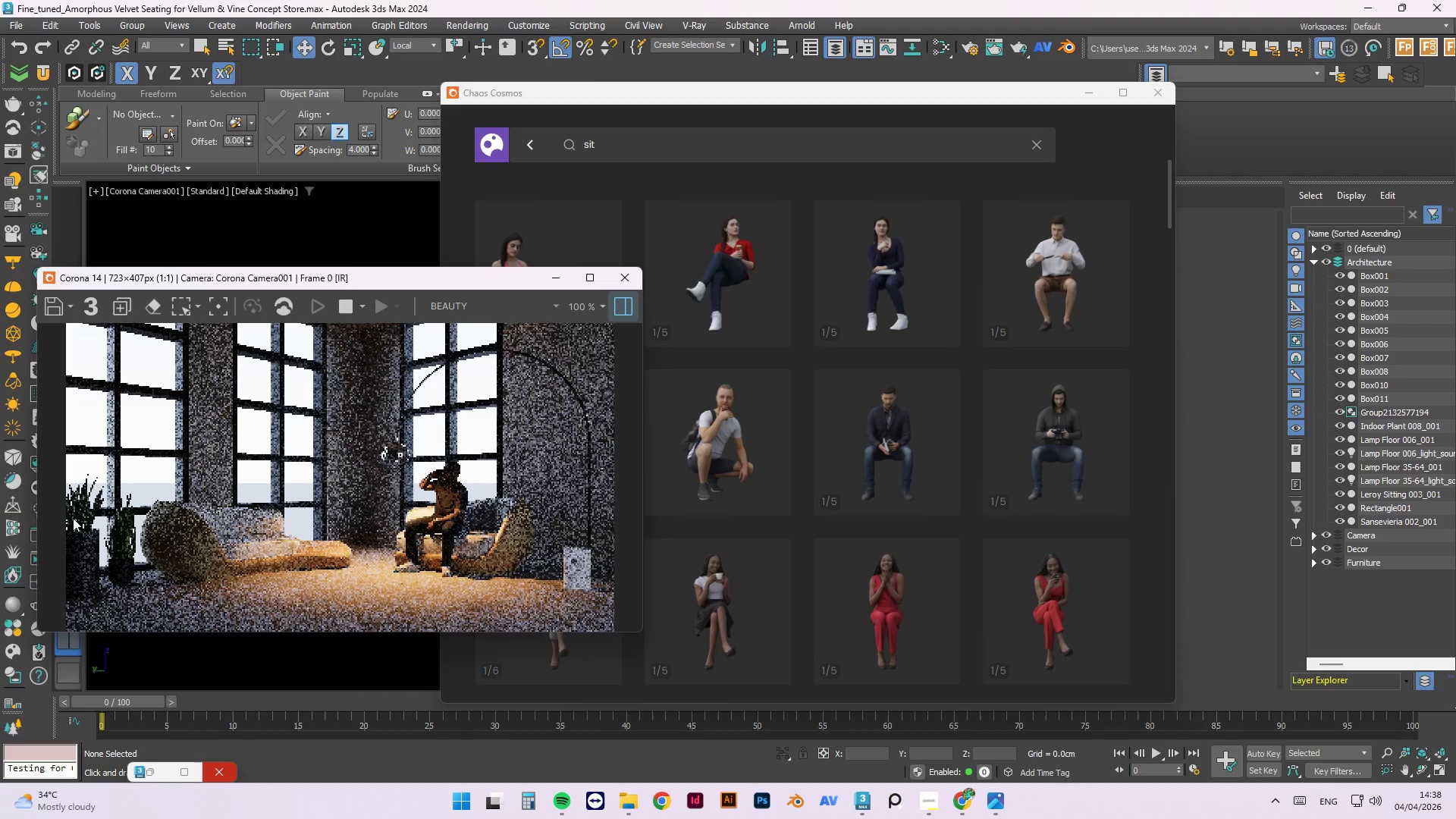 
mouse_move([863, 585])
 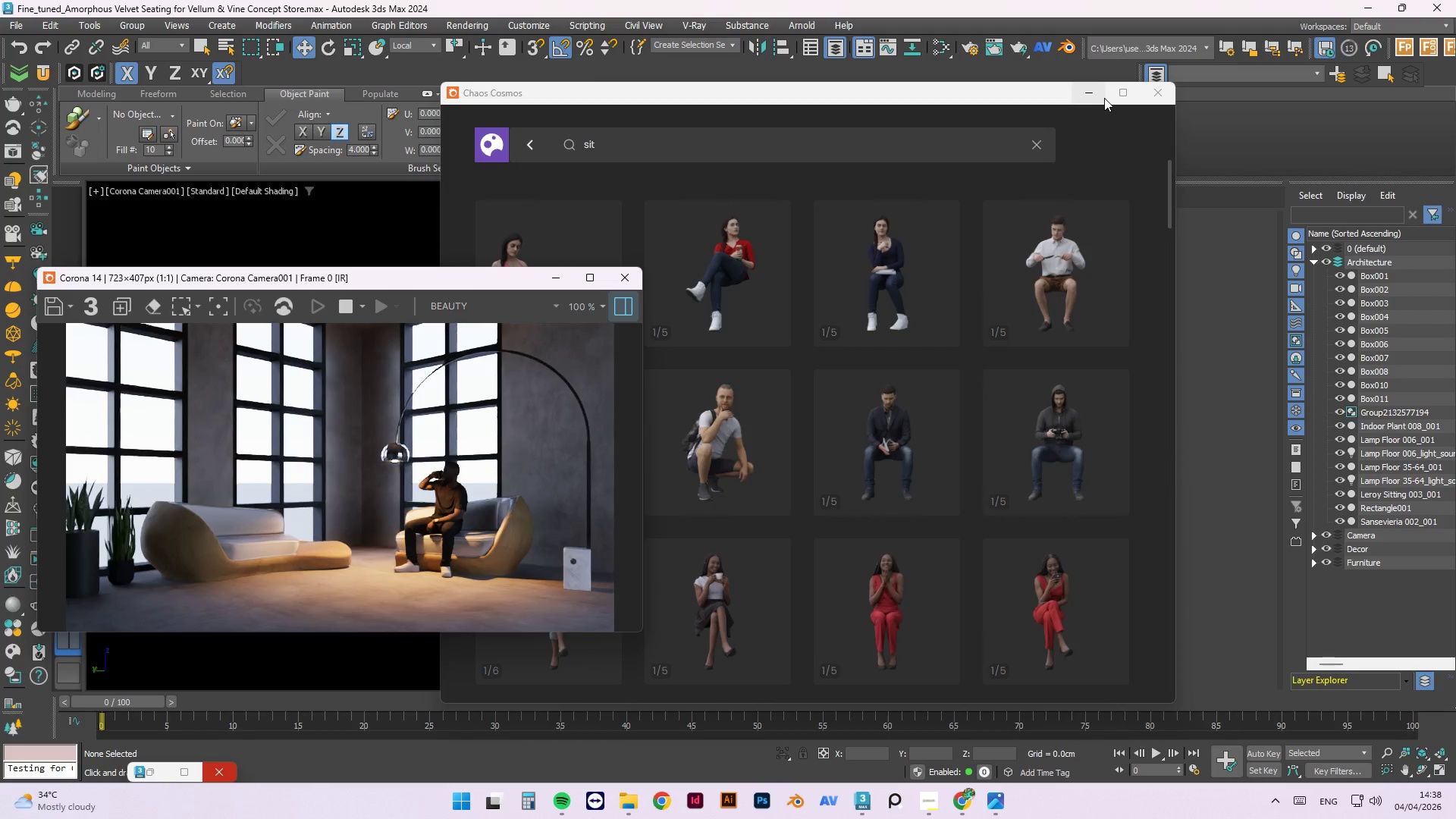 
left_click([1099, 98])
 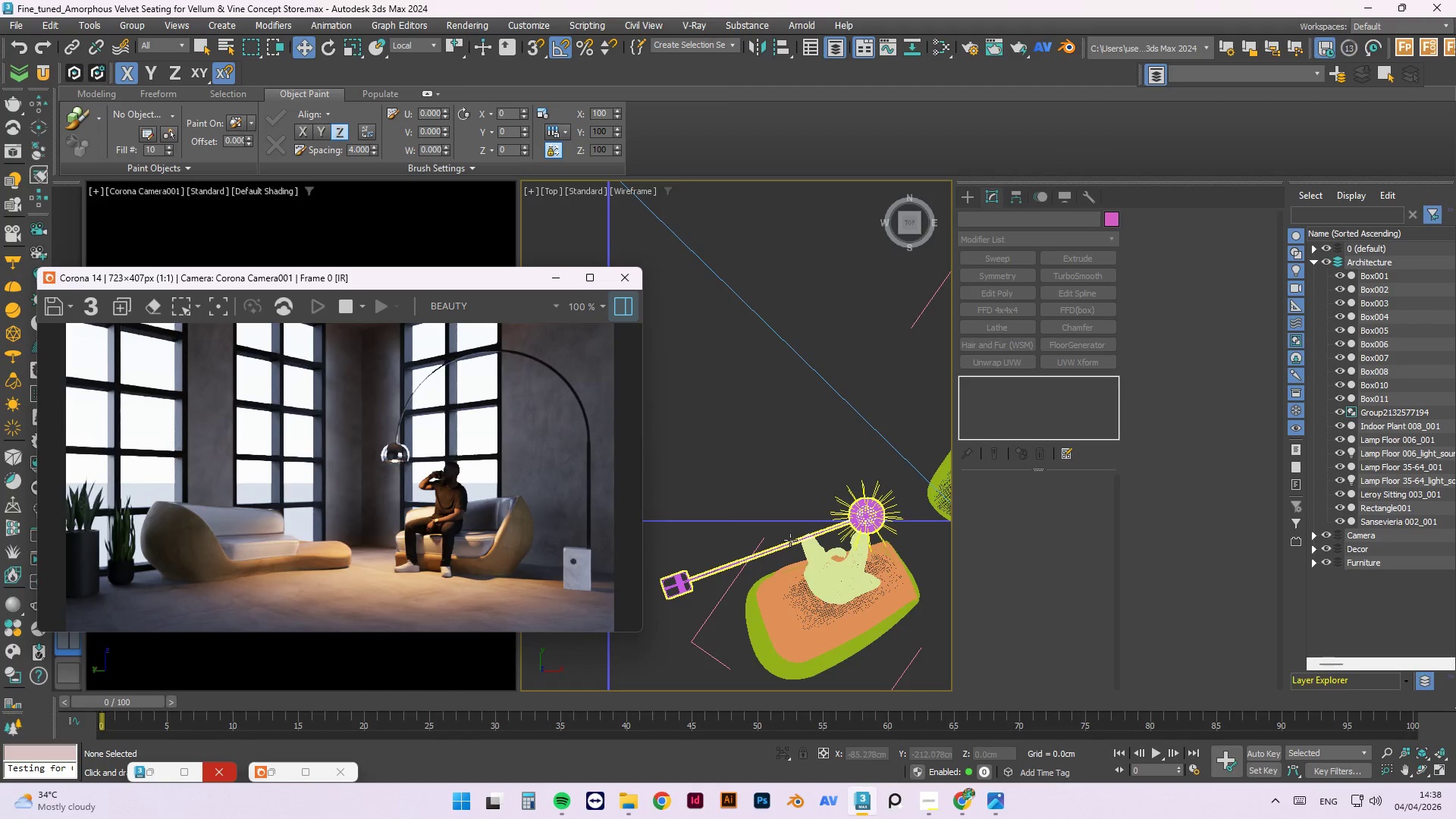 
left_click([822, 583])
 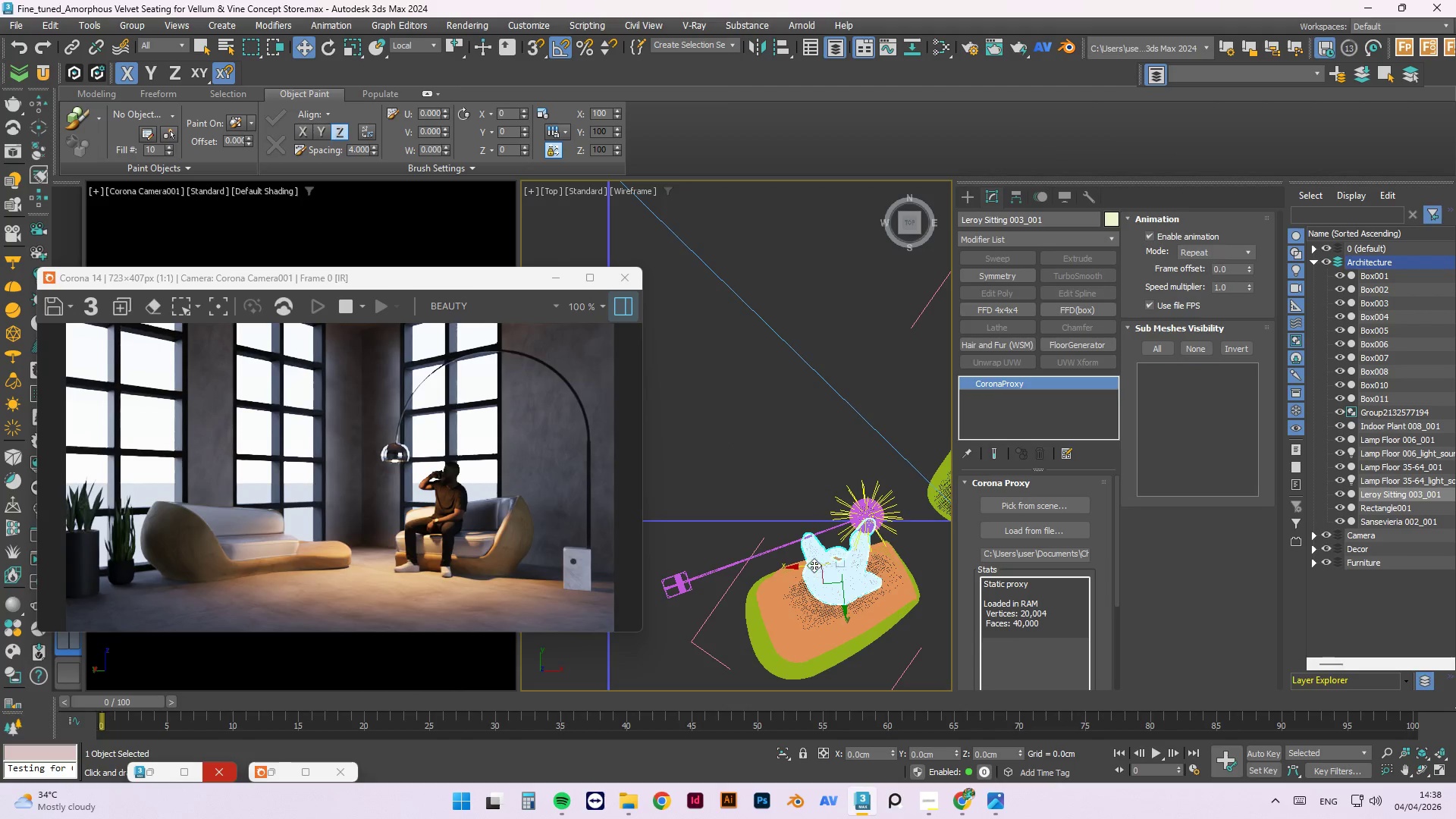 
left_click_drag(start_coordinate=[811, 565], to_coordinate=[795, 566])
 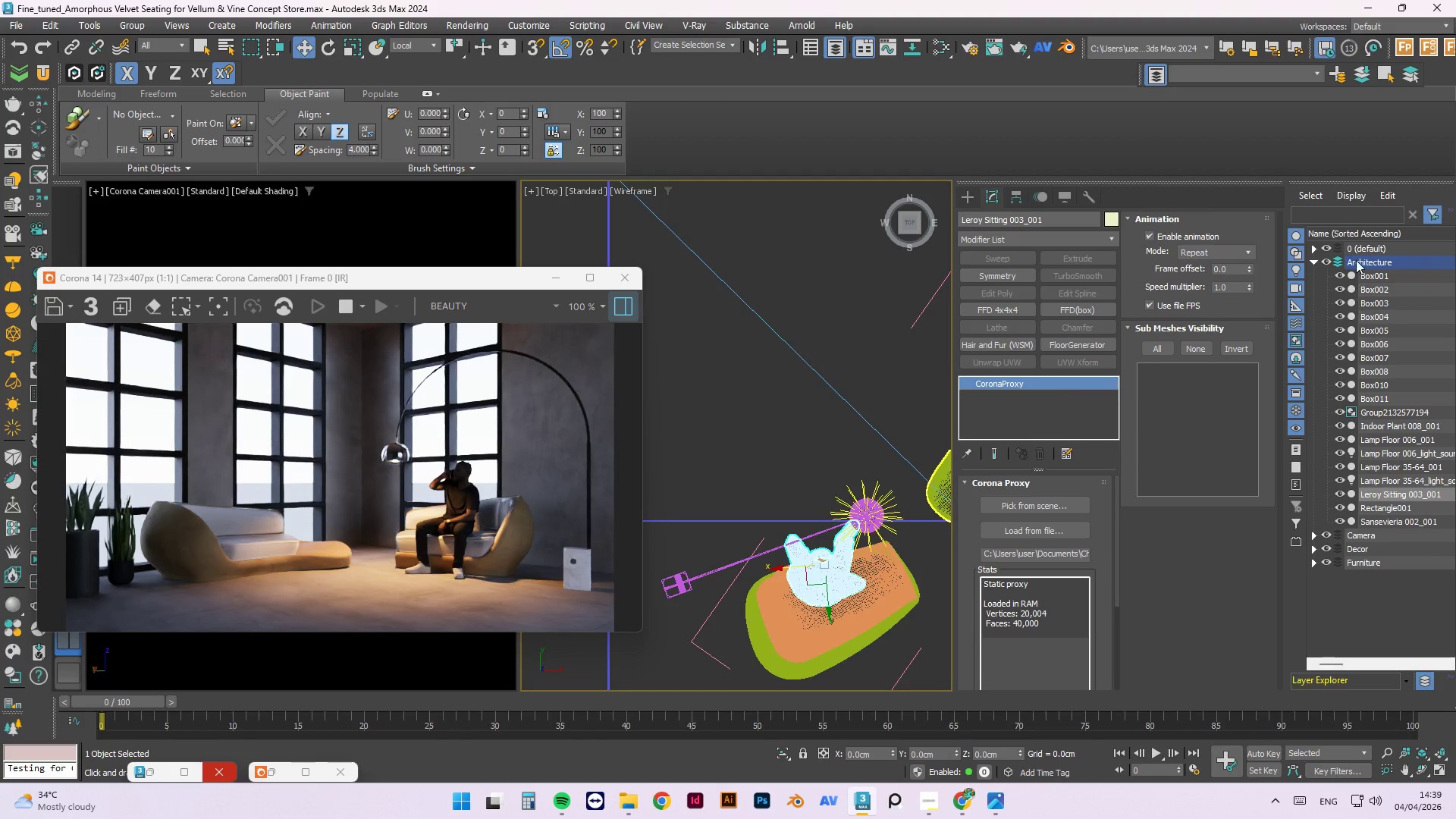 
wait(8.19)
 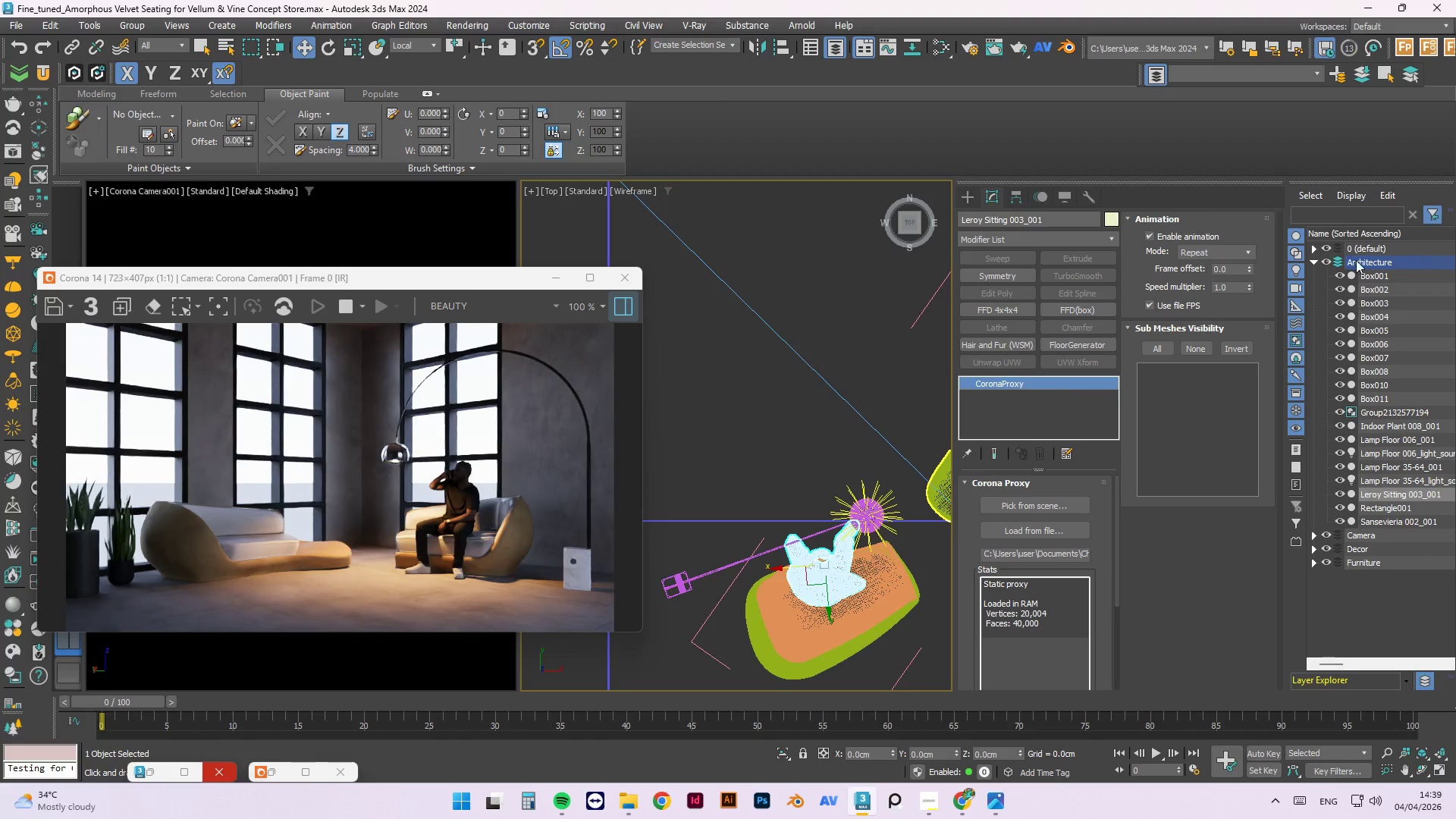 
left_click([1396, 426])
 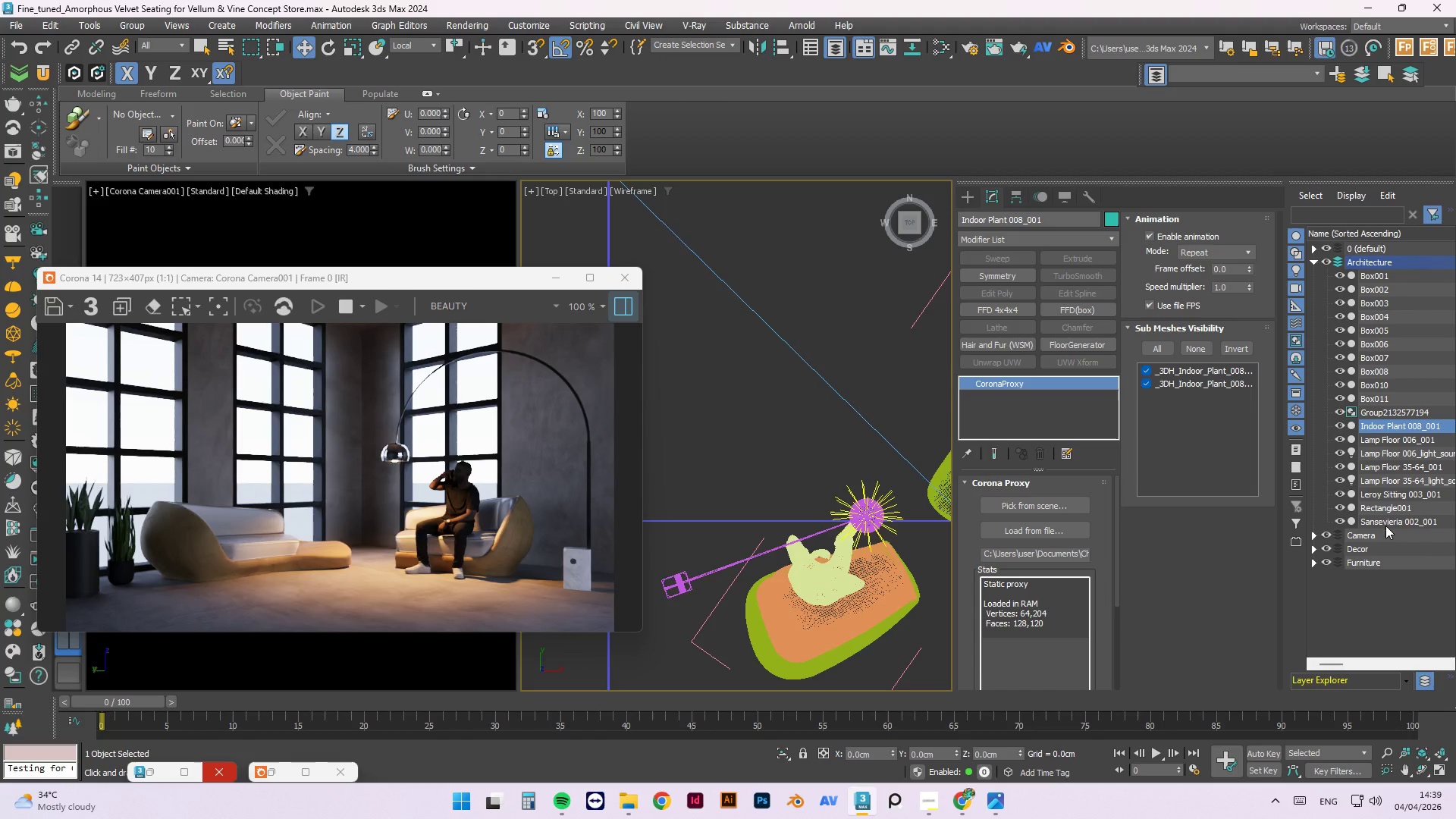 
hold_key(key=ShiftLeft, duration=0.61)
 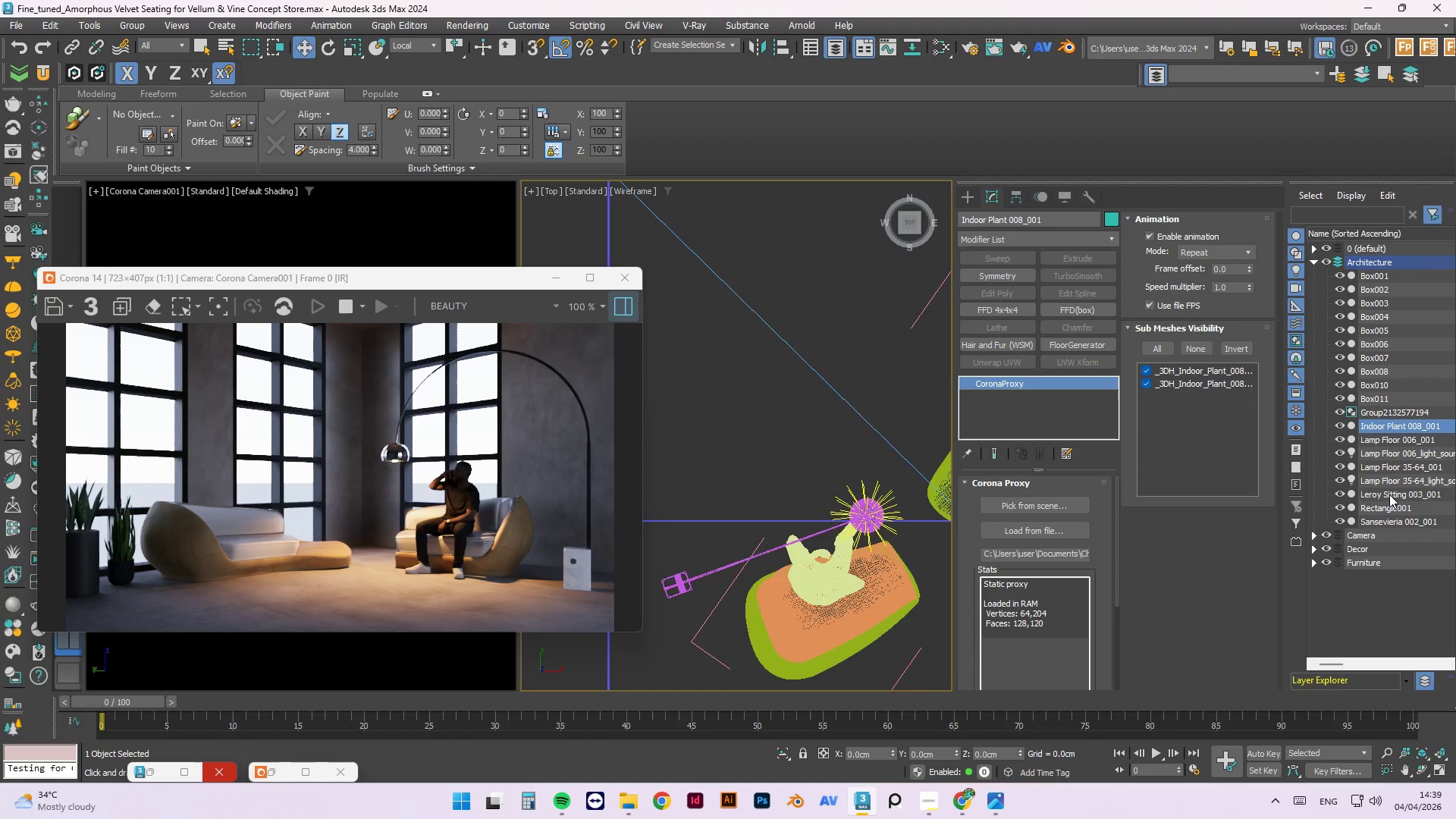 
hold_key(key=ControlLeft, duration=1.14)
left_click([1389, 494])
 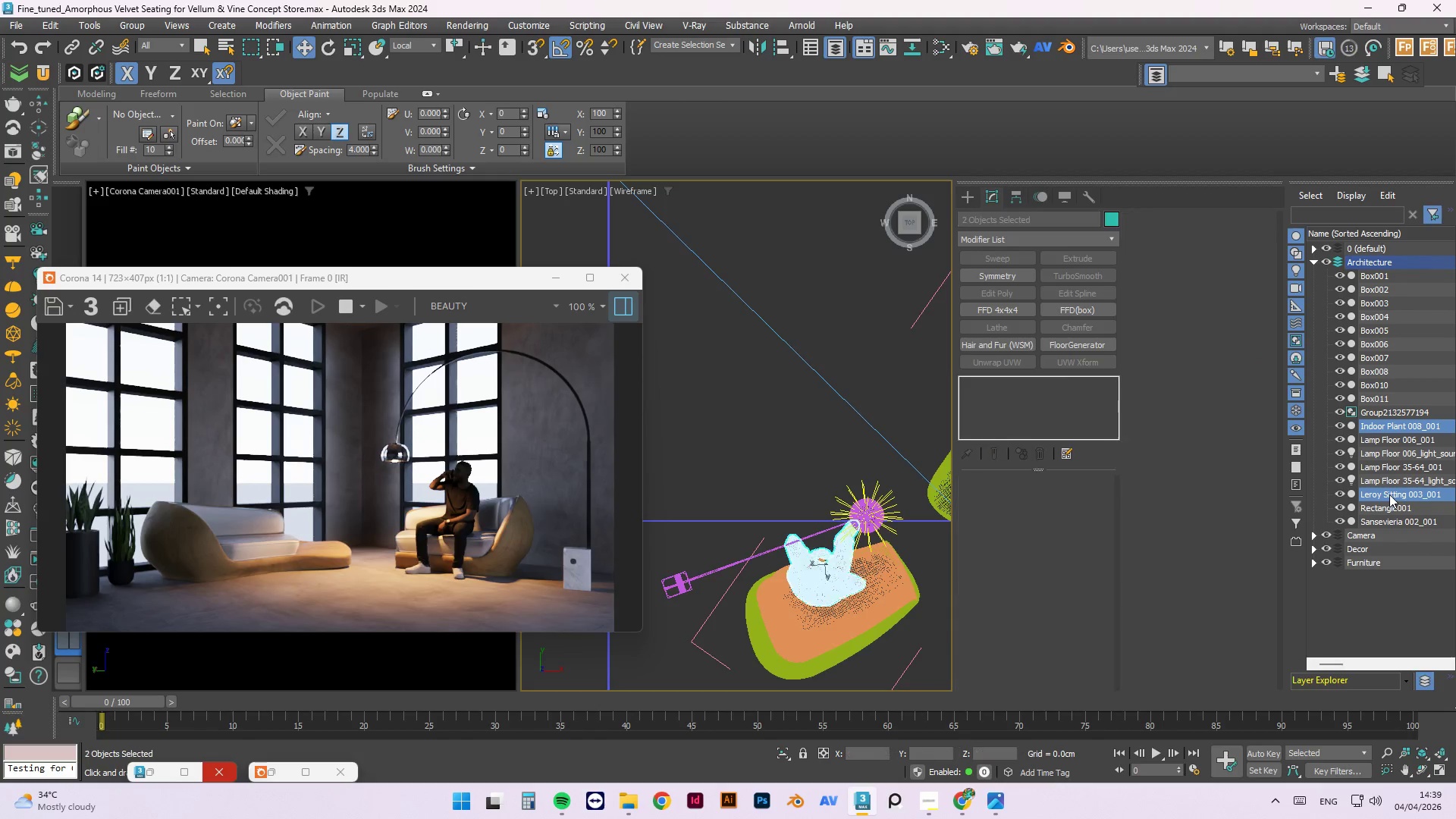 
hold_key(key=ControlLeft, duration=1.5)
double_click([1392, 466])
 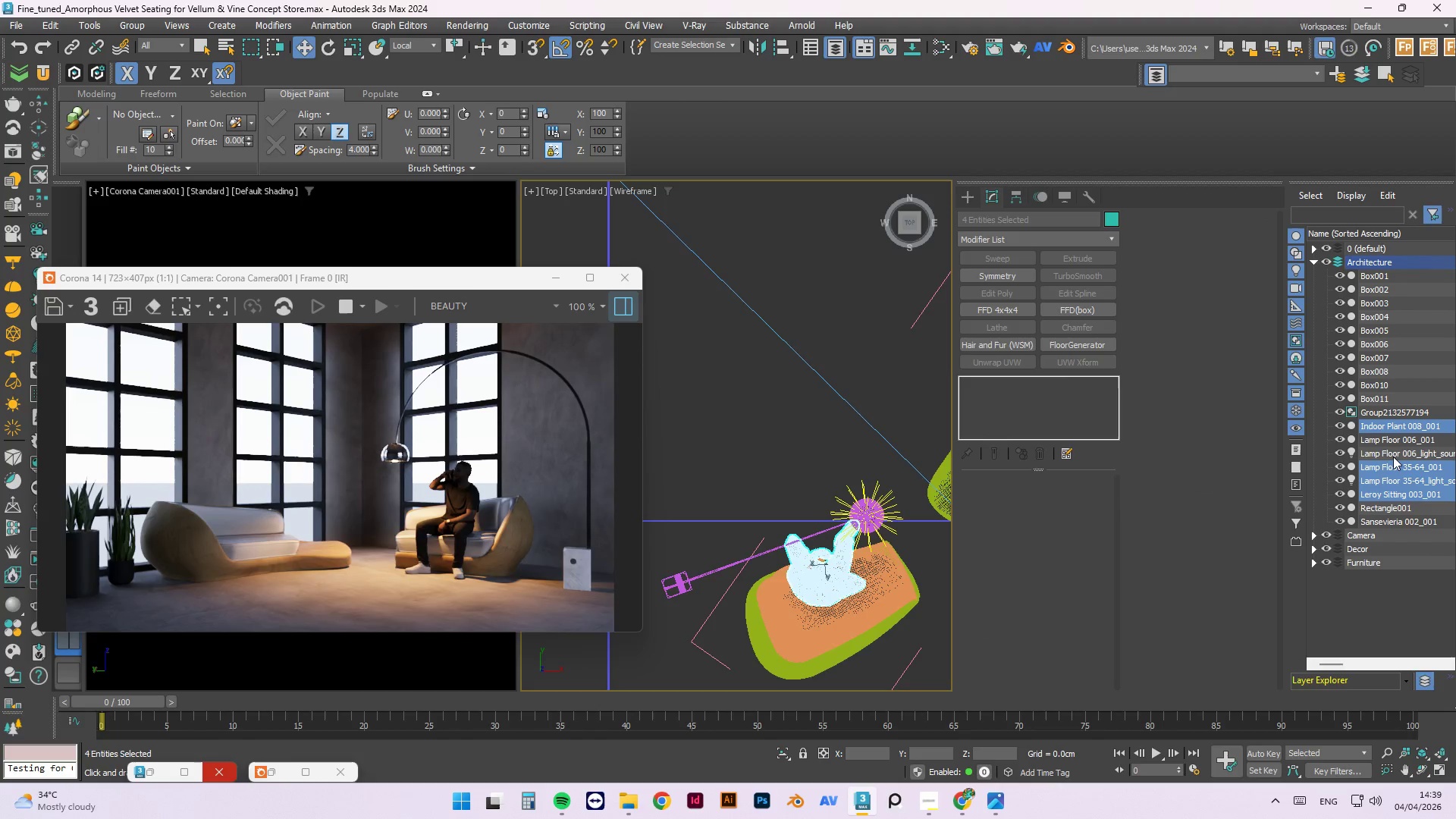 
triple_click([1393, 455])
 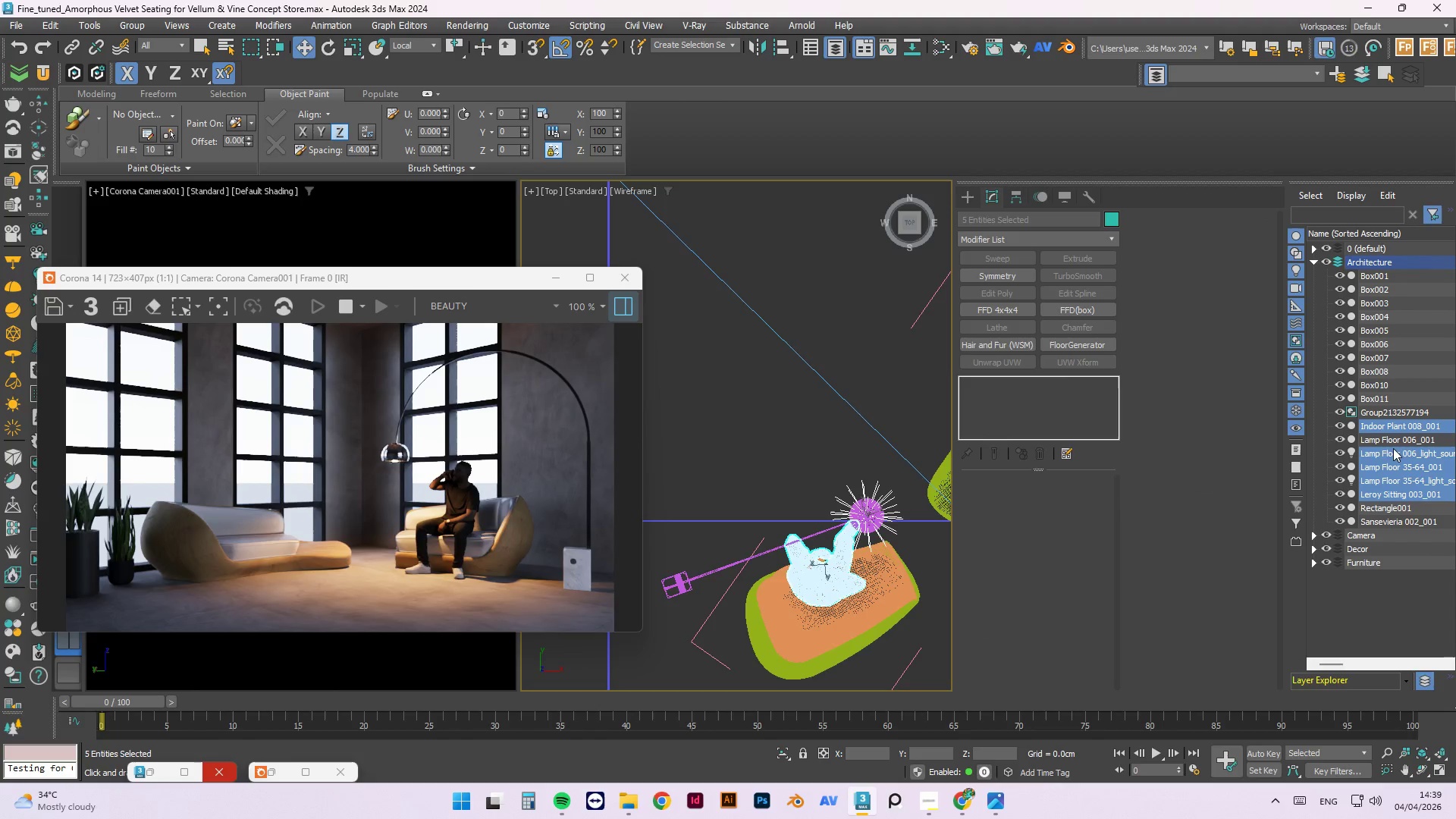 
hold_key(key=ControlLeft, duration=0.56)
triple_click([1393, 442])
 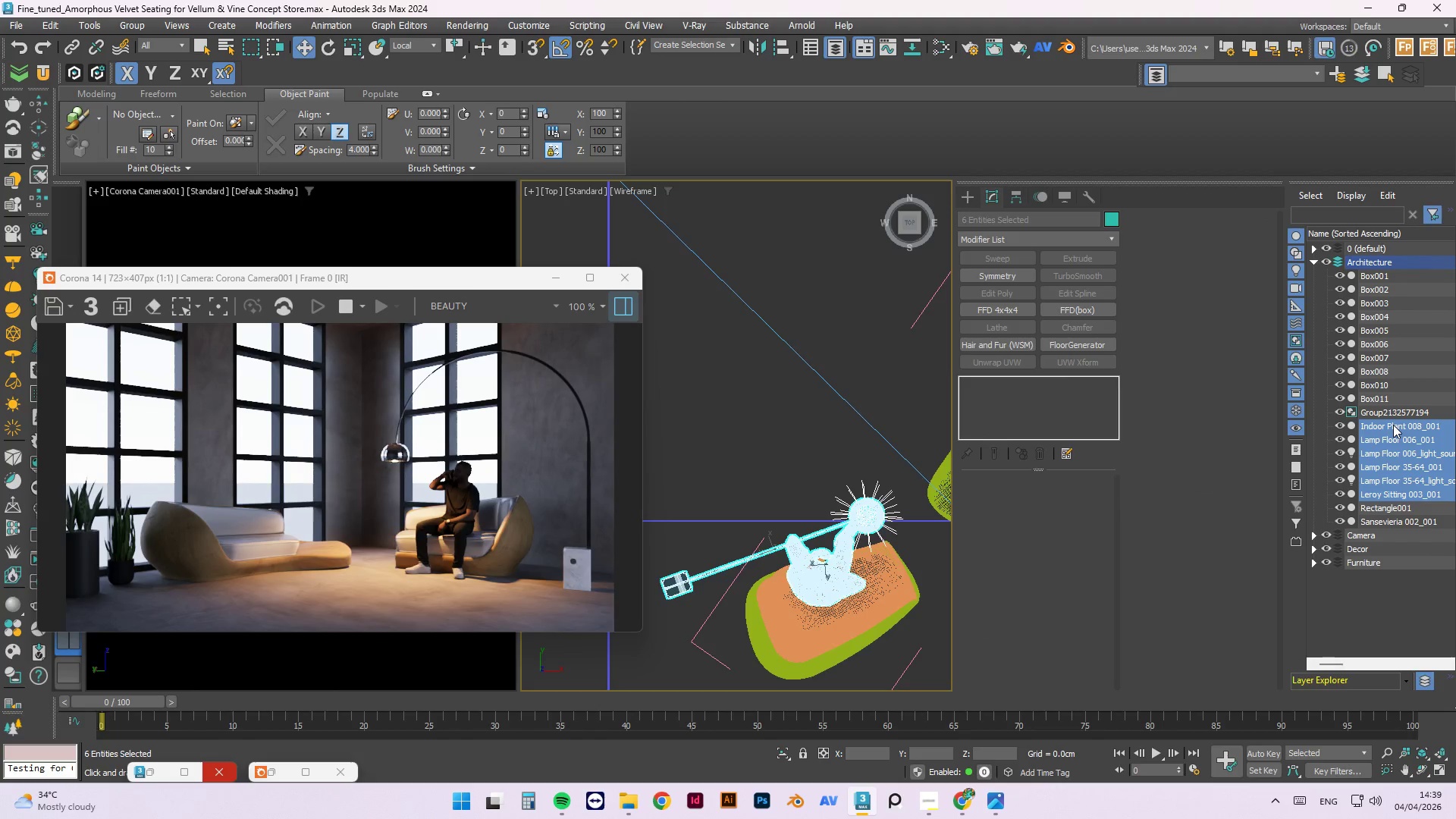 
left_click_drag(start_coordinate=[1393, 425], to_coordinate=[1361, 548])
 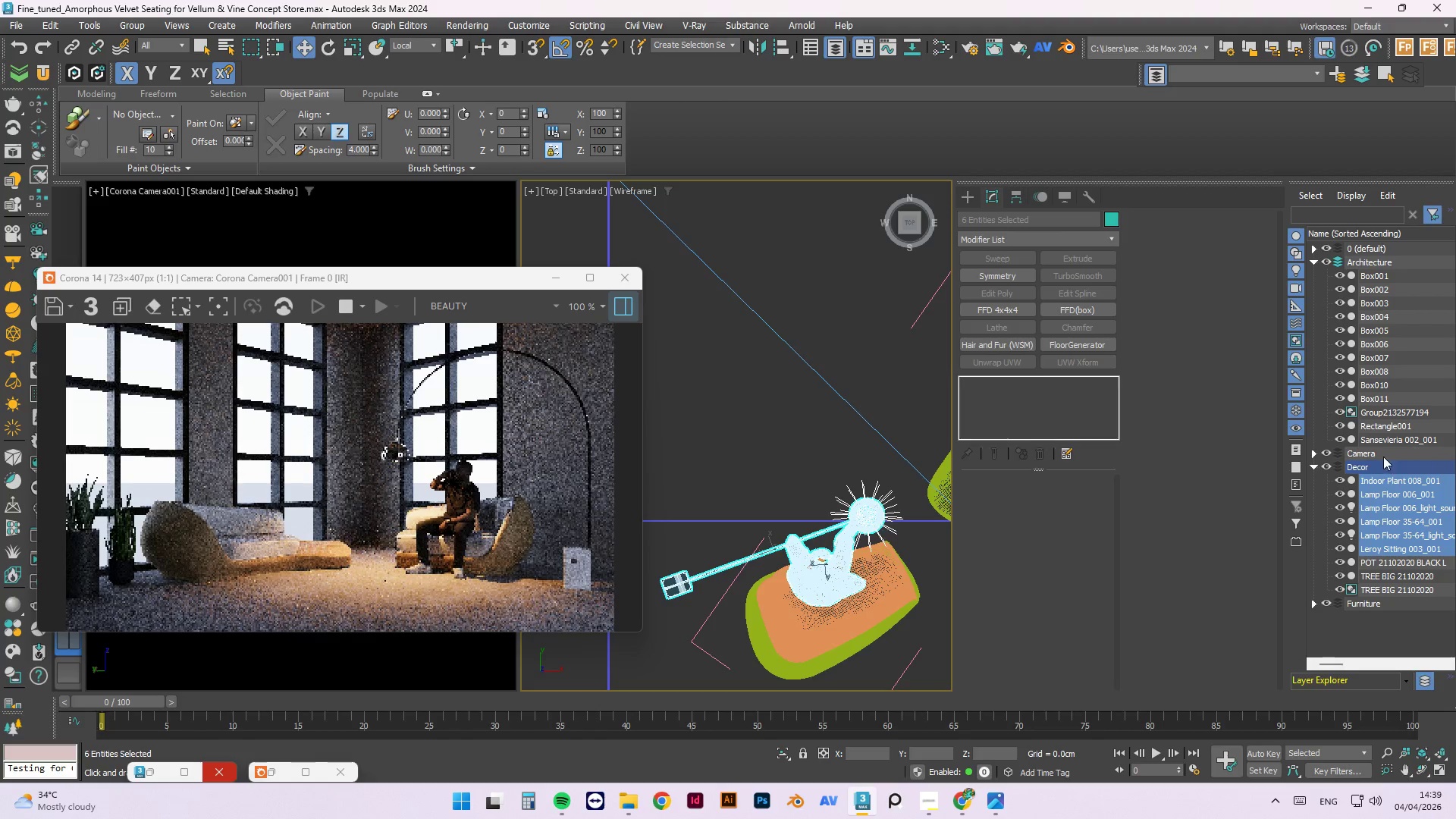 
left_click_drag(start_coordinate=[1380, 438], to_coordinate=[1379, 466])
 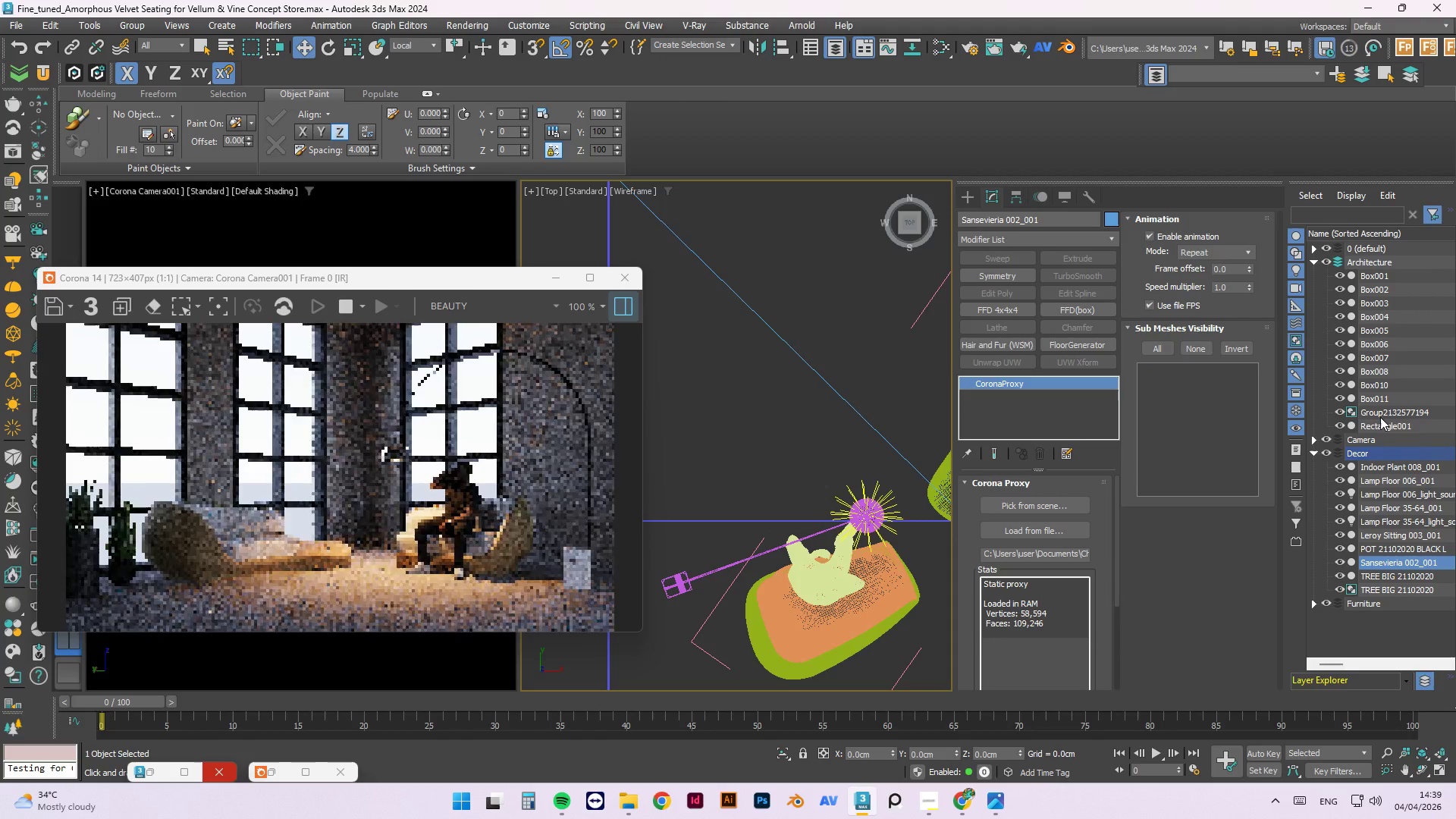 
left_click([1380, 417])
 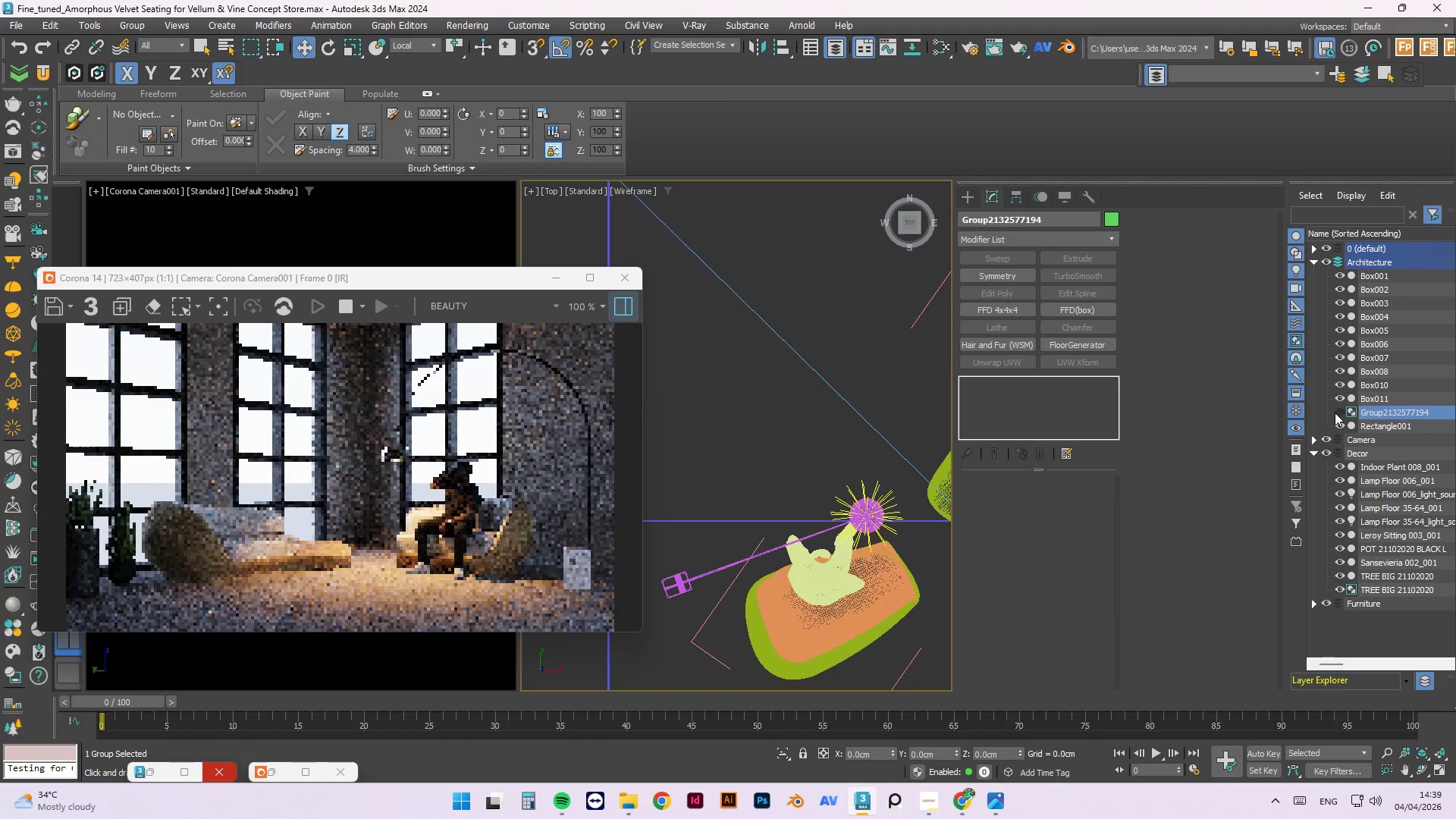 
left_click([1335, 413])
 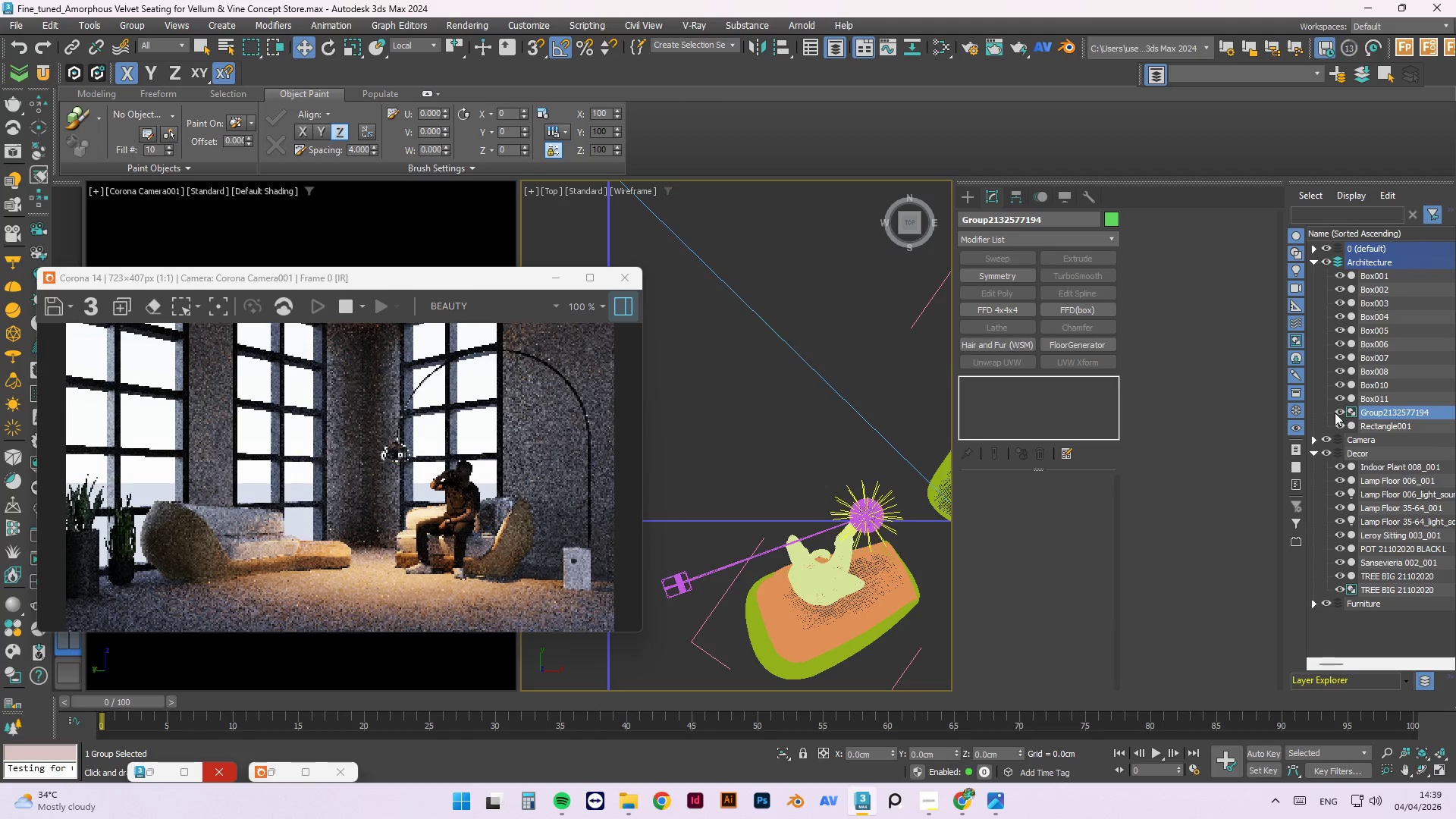 
scroll: coordinate [858, 486], scroll_direction: down, amount: 7.0
 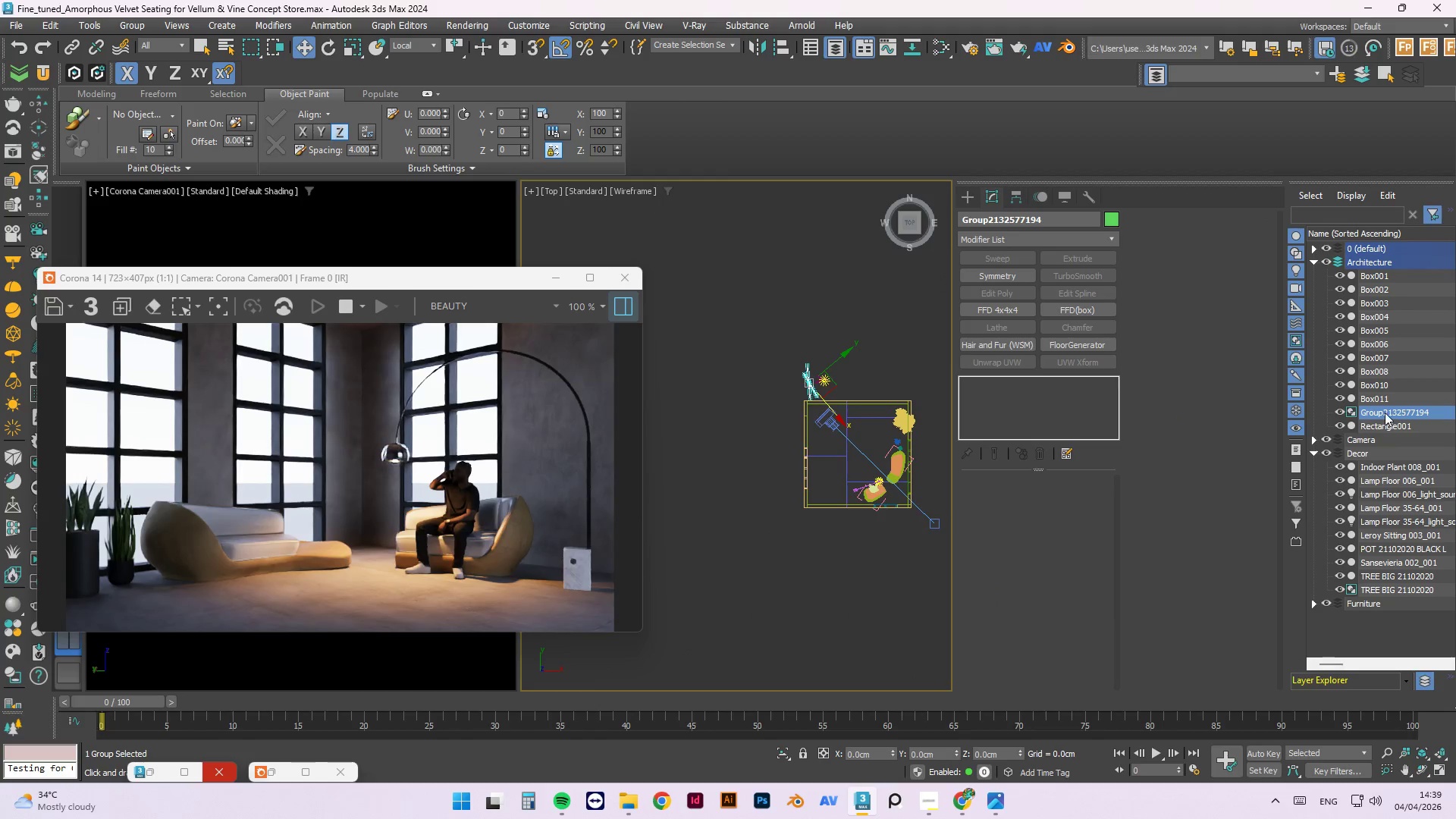 
left_click_drag(start_coordinate=[1385, 412], to_coordinate=[1361, 414])
 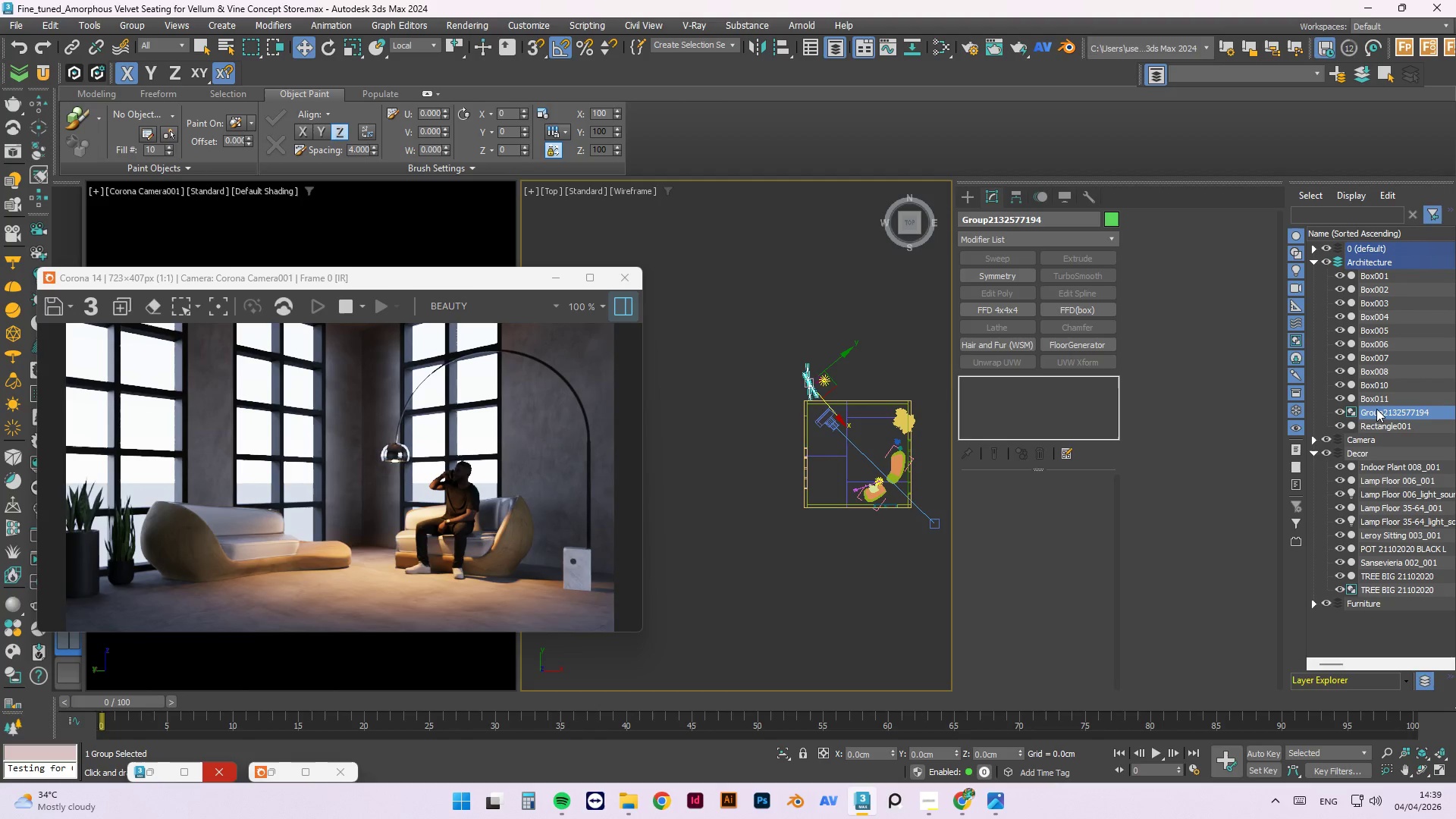 
wait(10.25)
 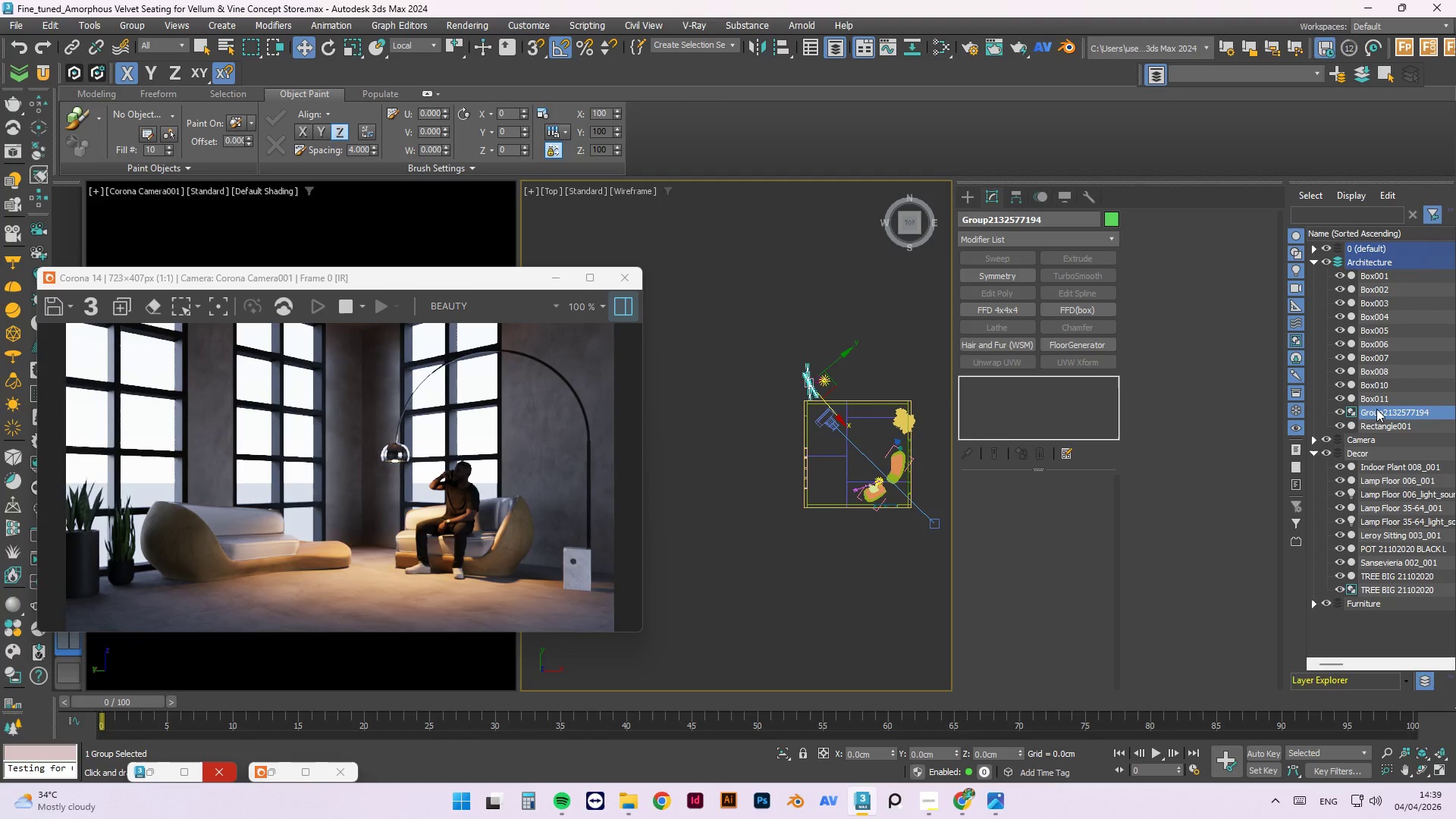 
key(Delete)
 